 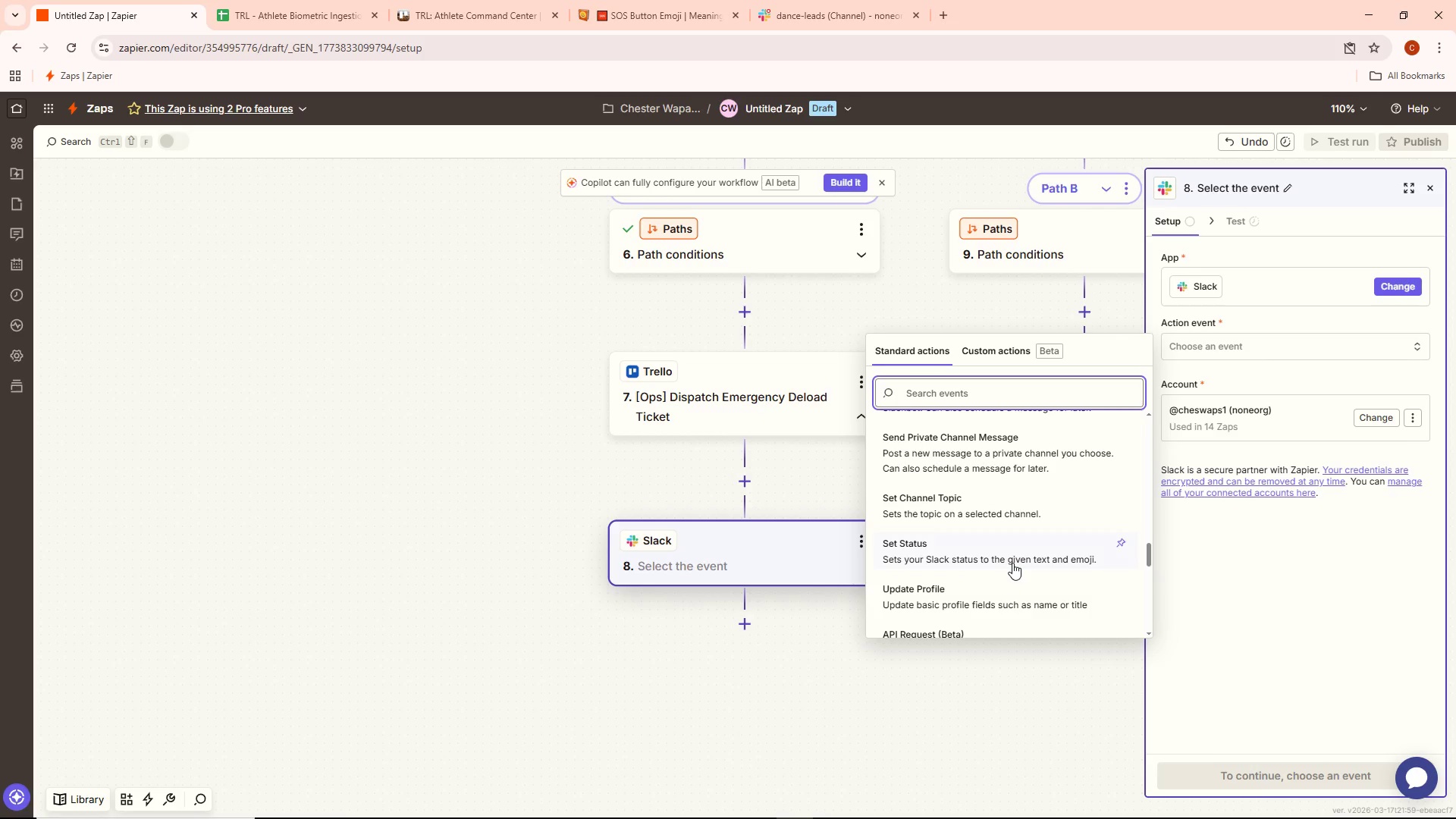 
scroll: coordinate [1012, 563], scroll_direction: down, amount: 1.0
 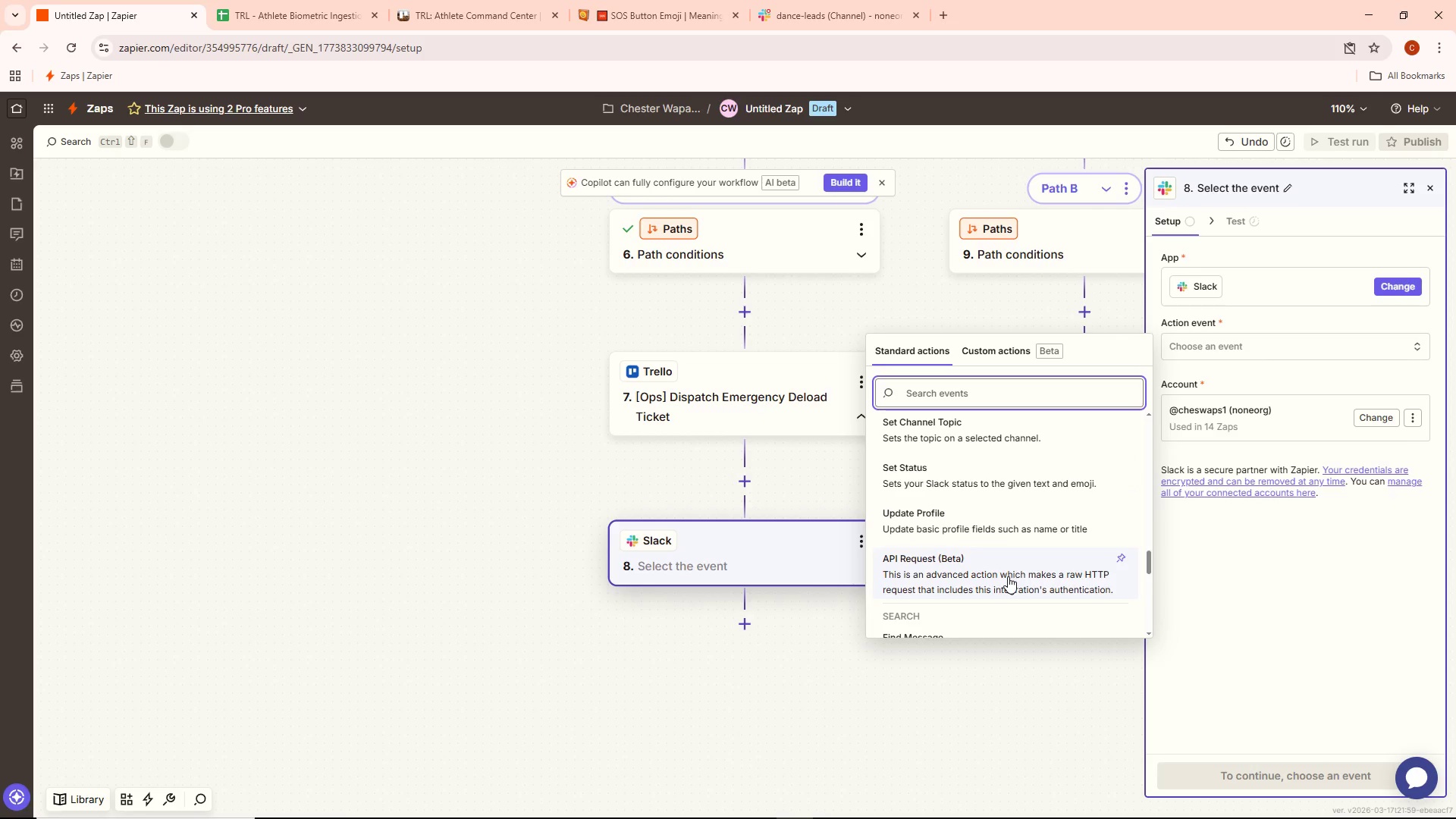 
wait(5.7)
 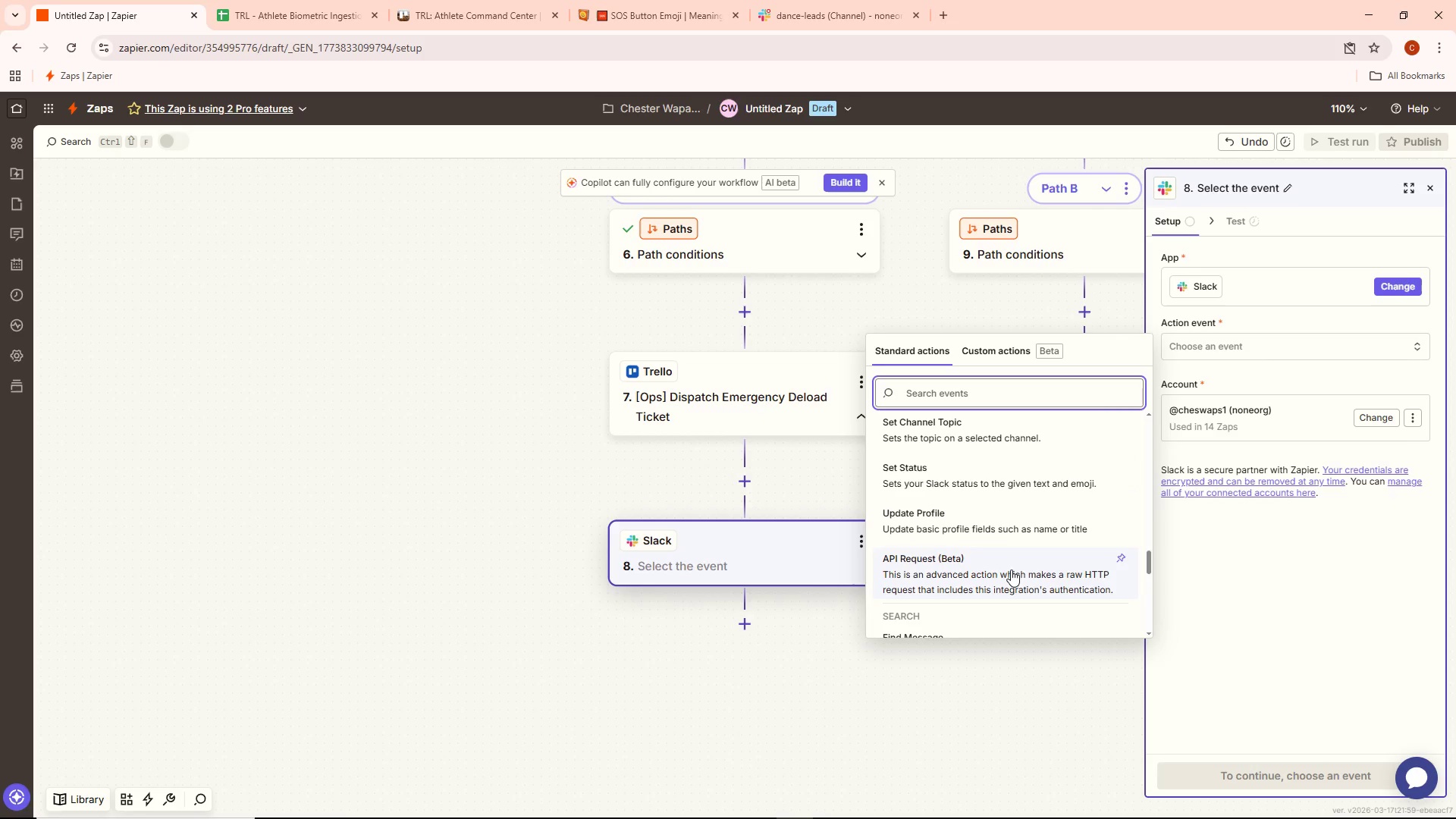 
scroll: coordinate [1012, 541], scroll_direction: up, amount: 24.0
 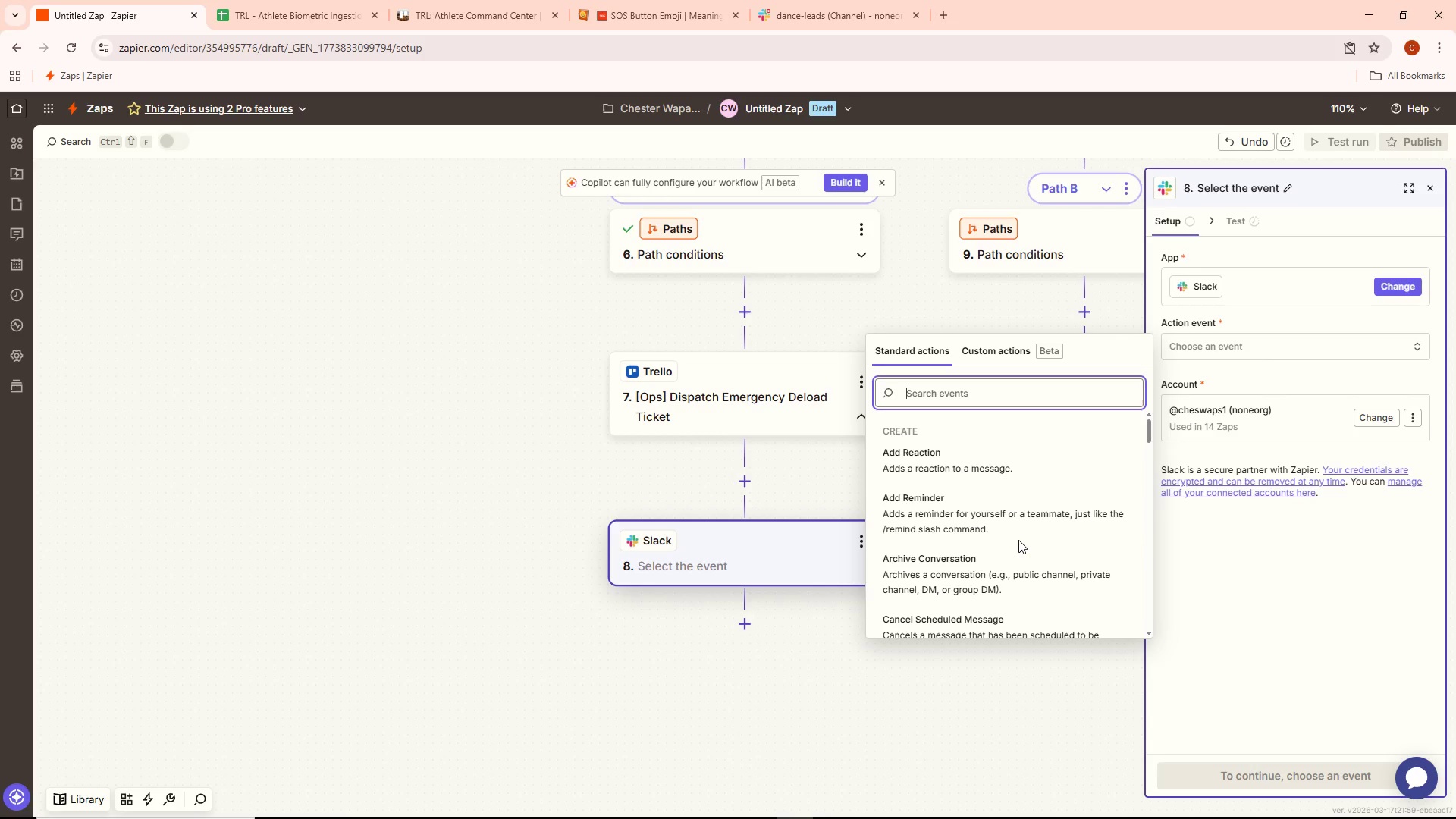 
wait(16.02)
 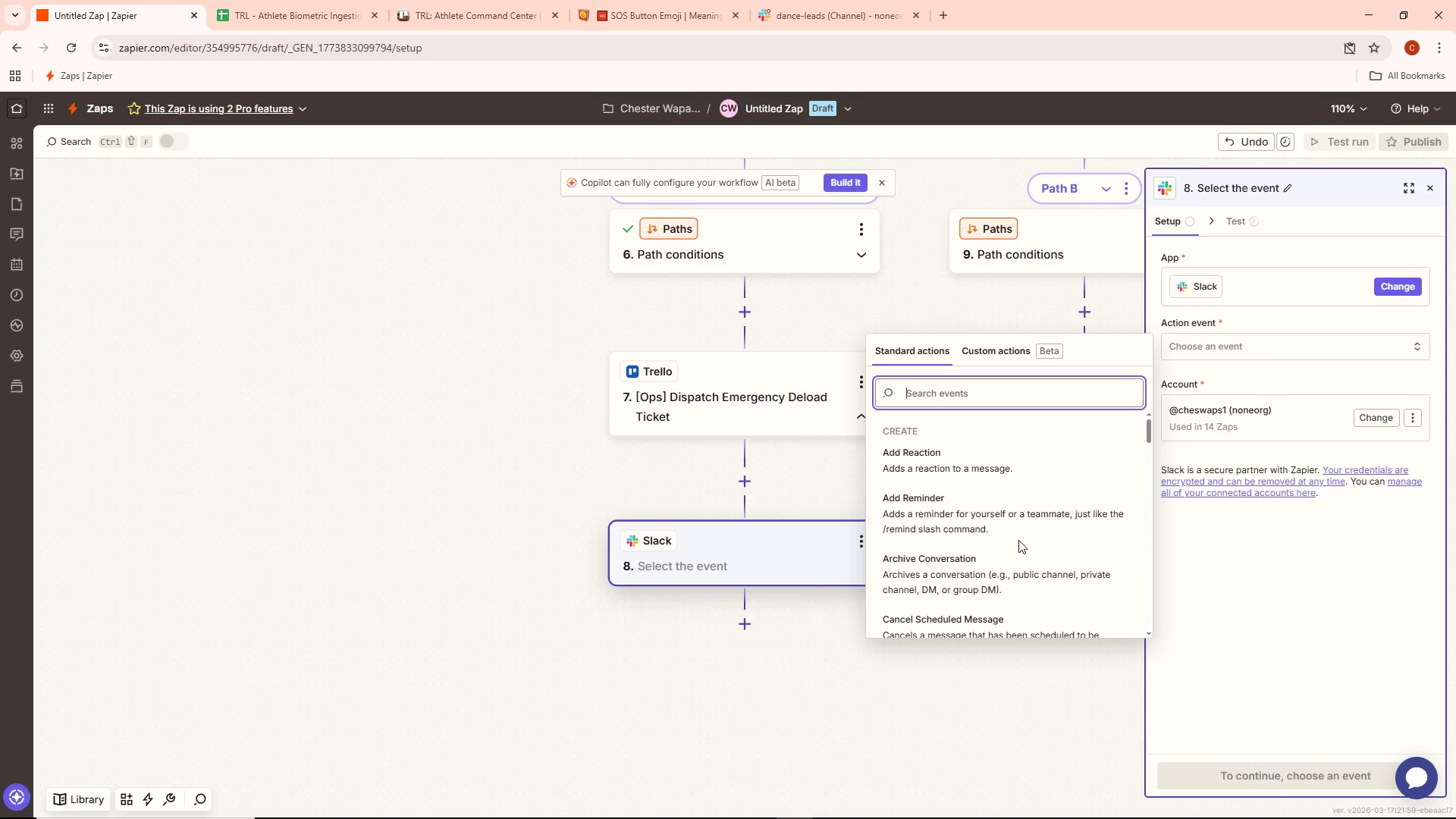 
scroll: coordinate [1015, 544], scroll_direction: down, amount: 10.0
 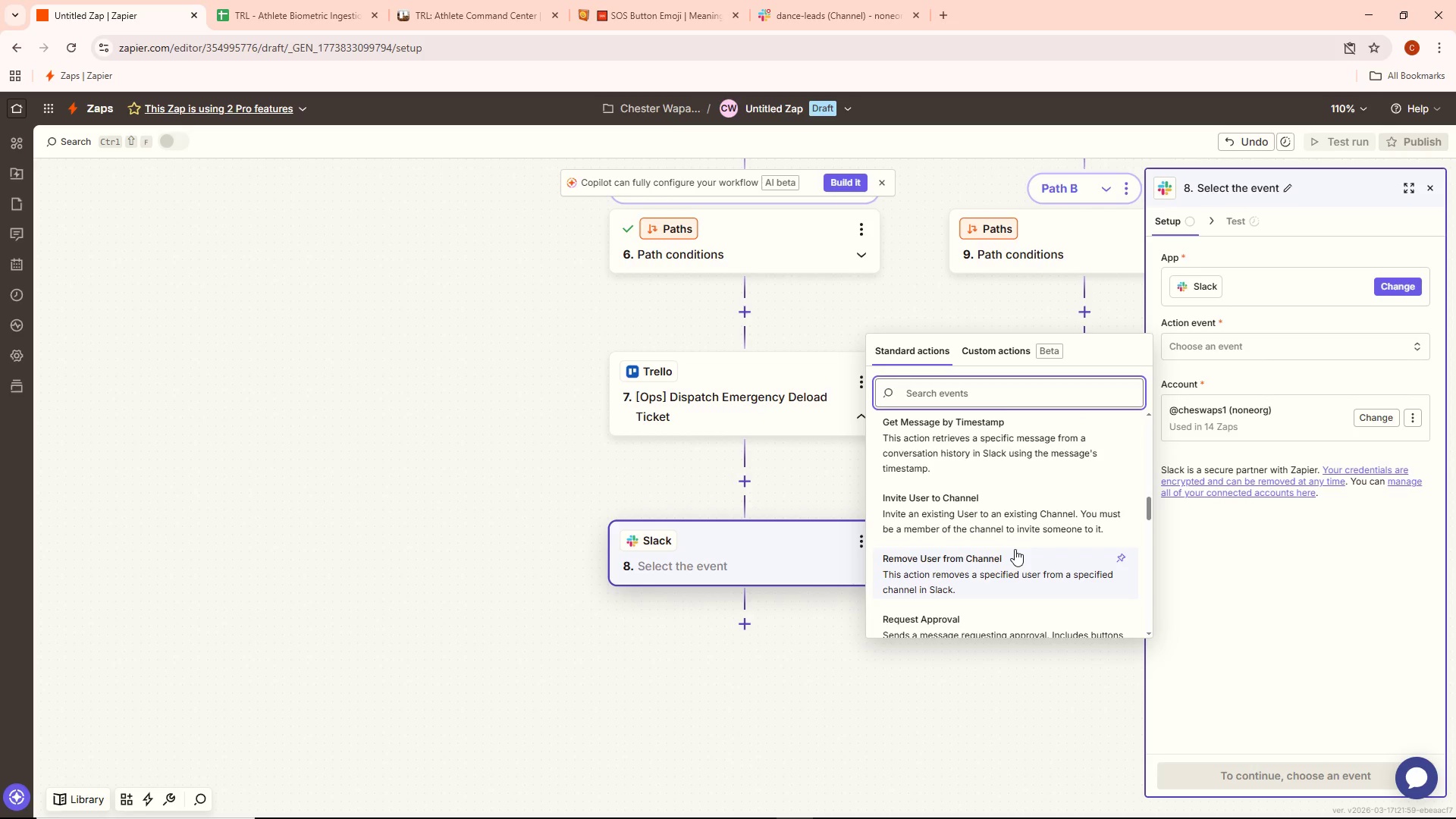 
scroll: coordinate [1020, 522], scroll_direction: up, amount: 3.0
 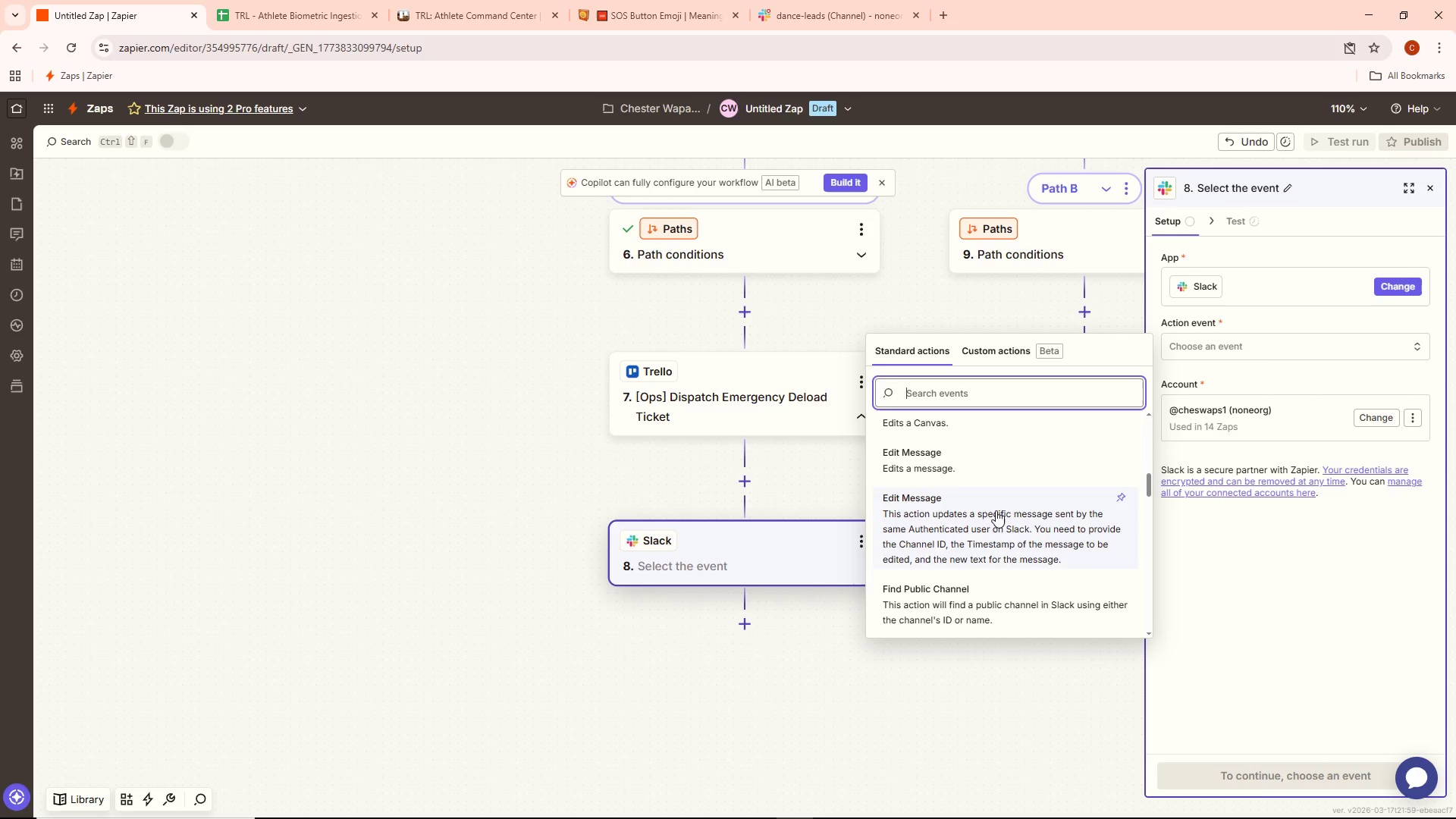 
wait(12.88)
 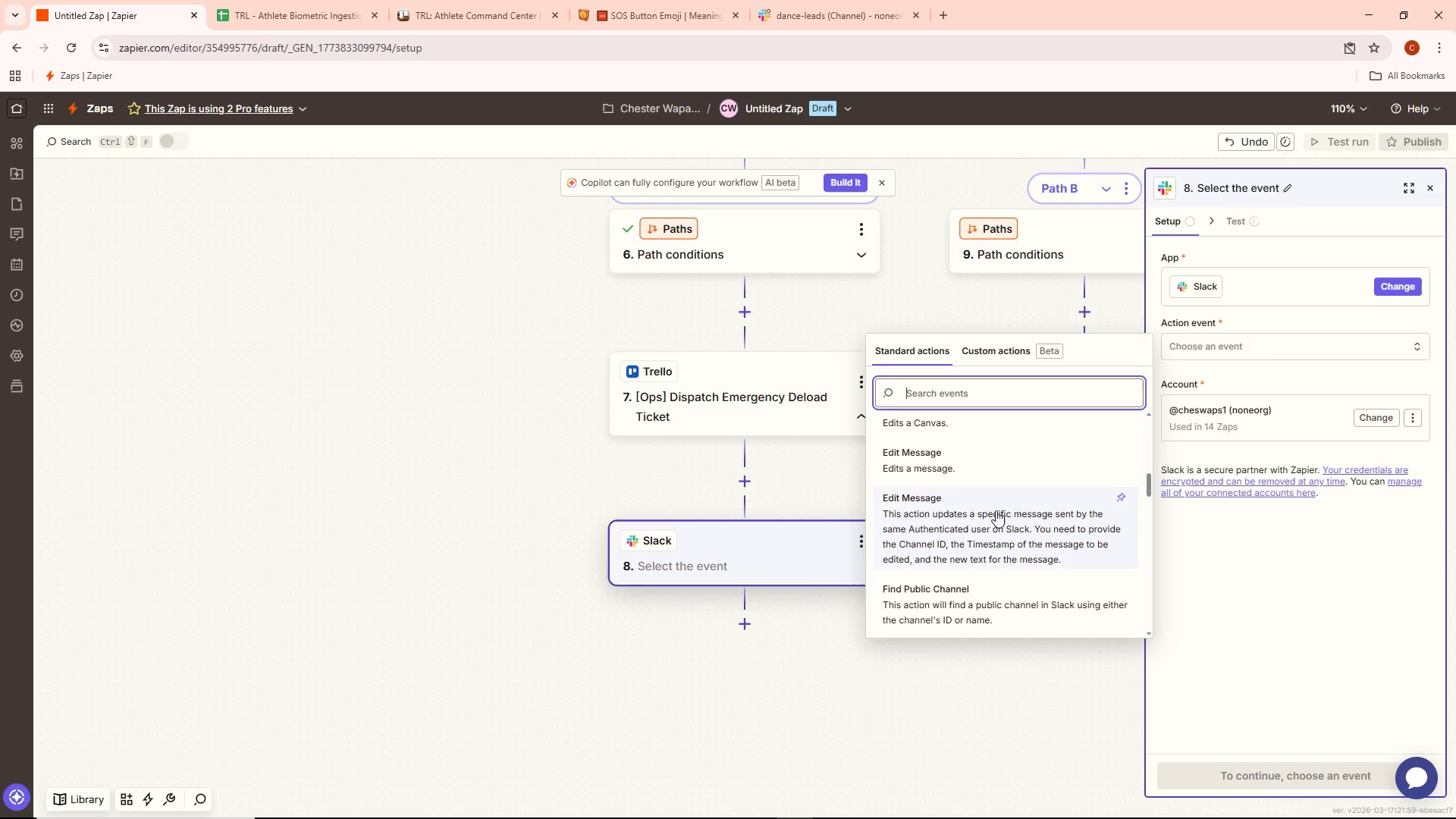 
key(S)
 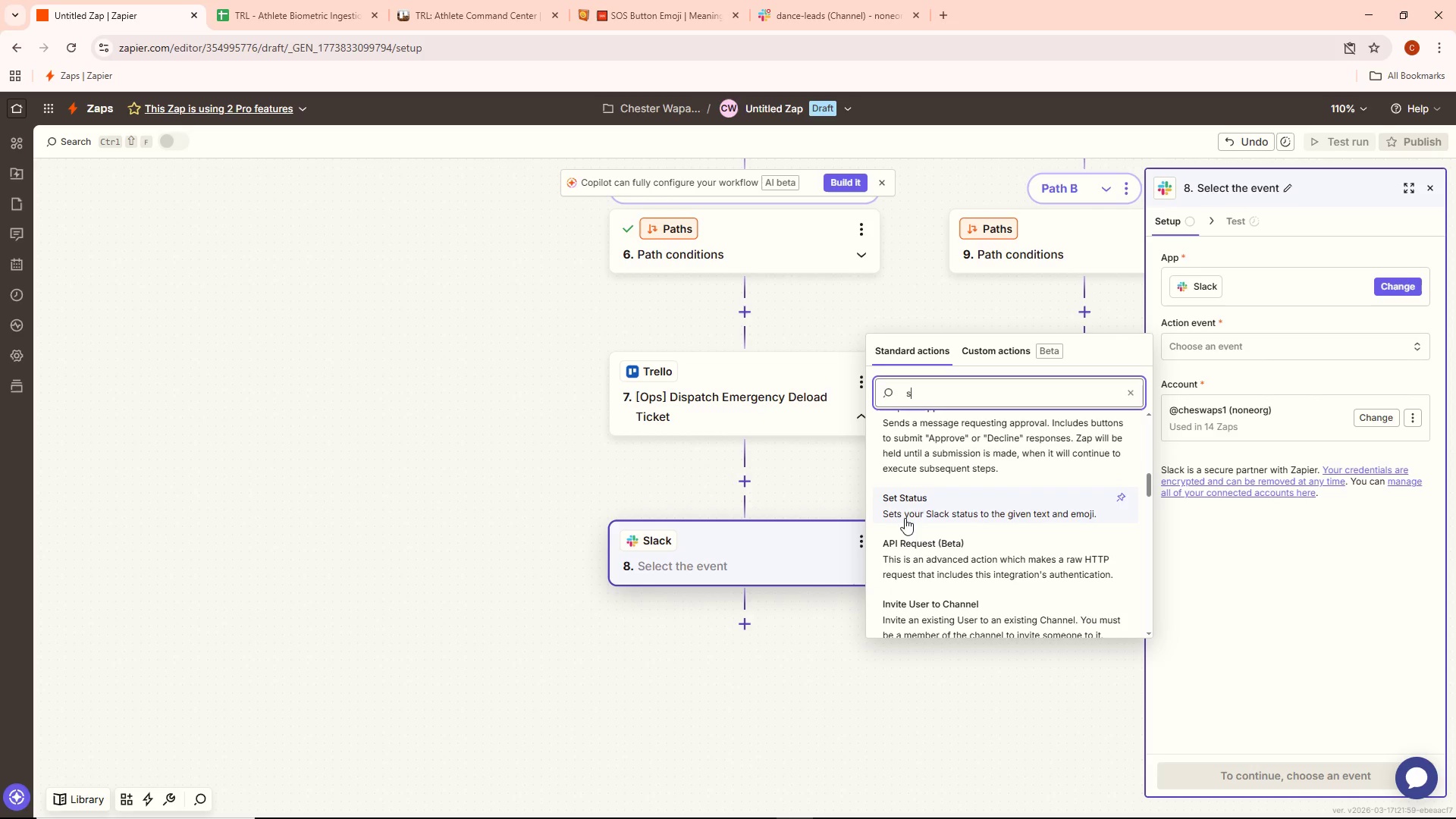 
scroll: coordinate [961, 497], scroll_direction: up, amount: 11.0
 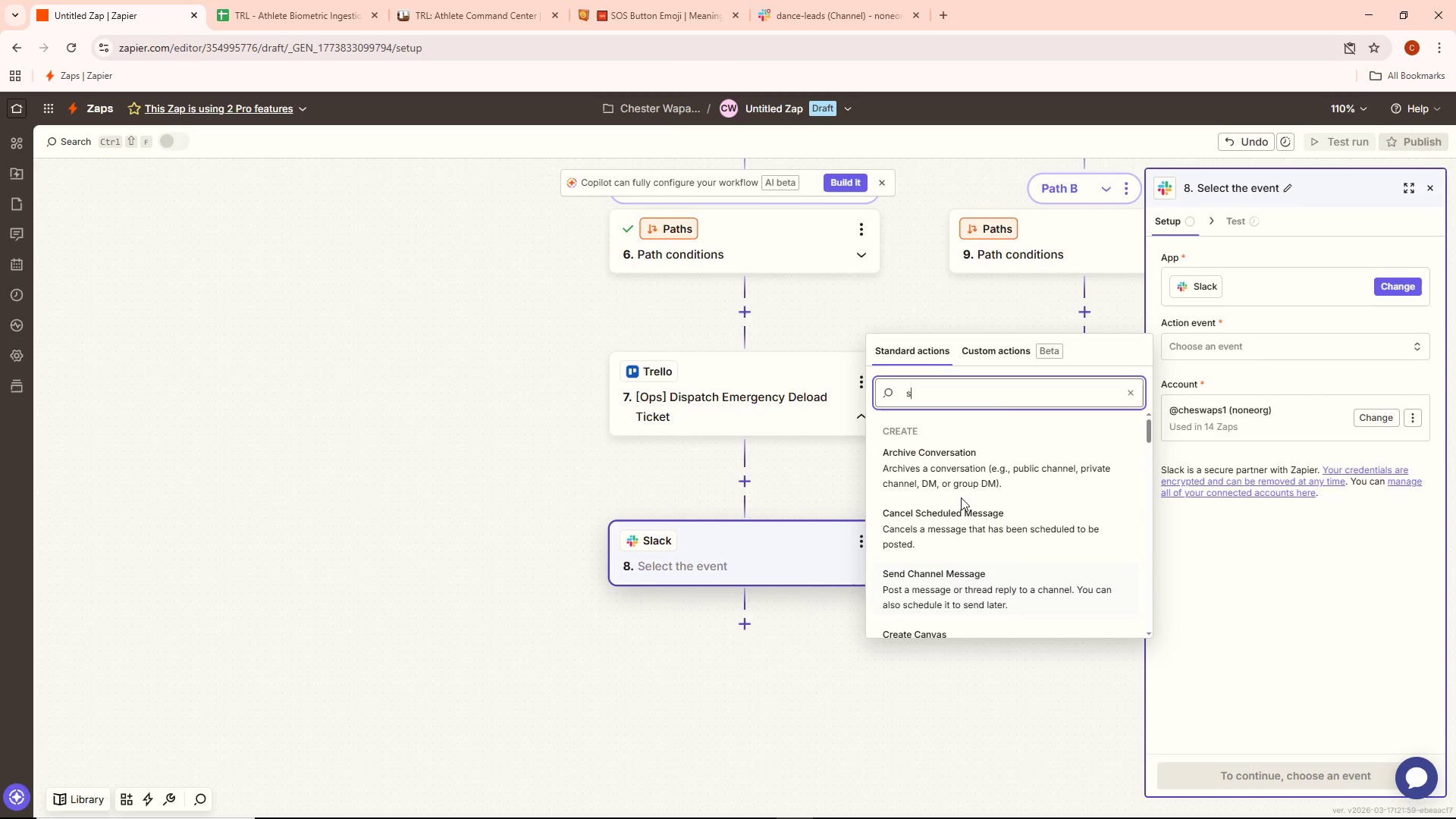 
key(E)
 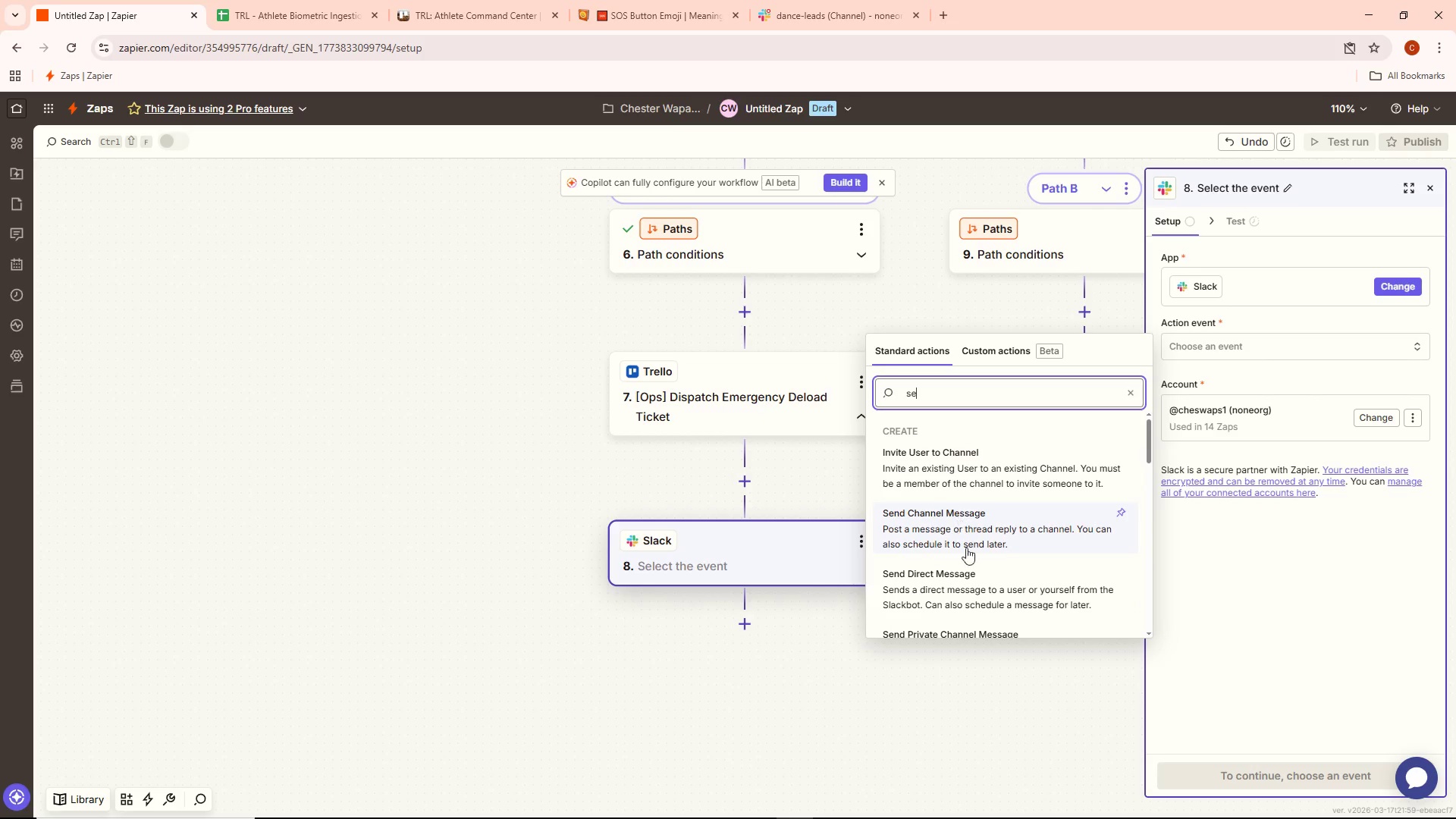 
left_click([958, 524])
 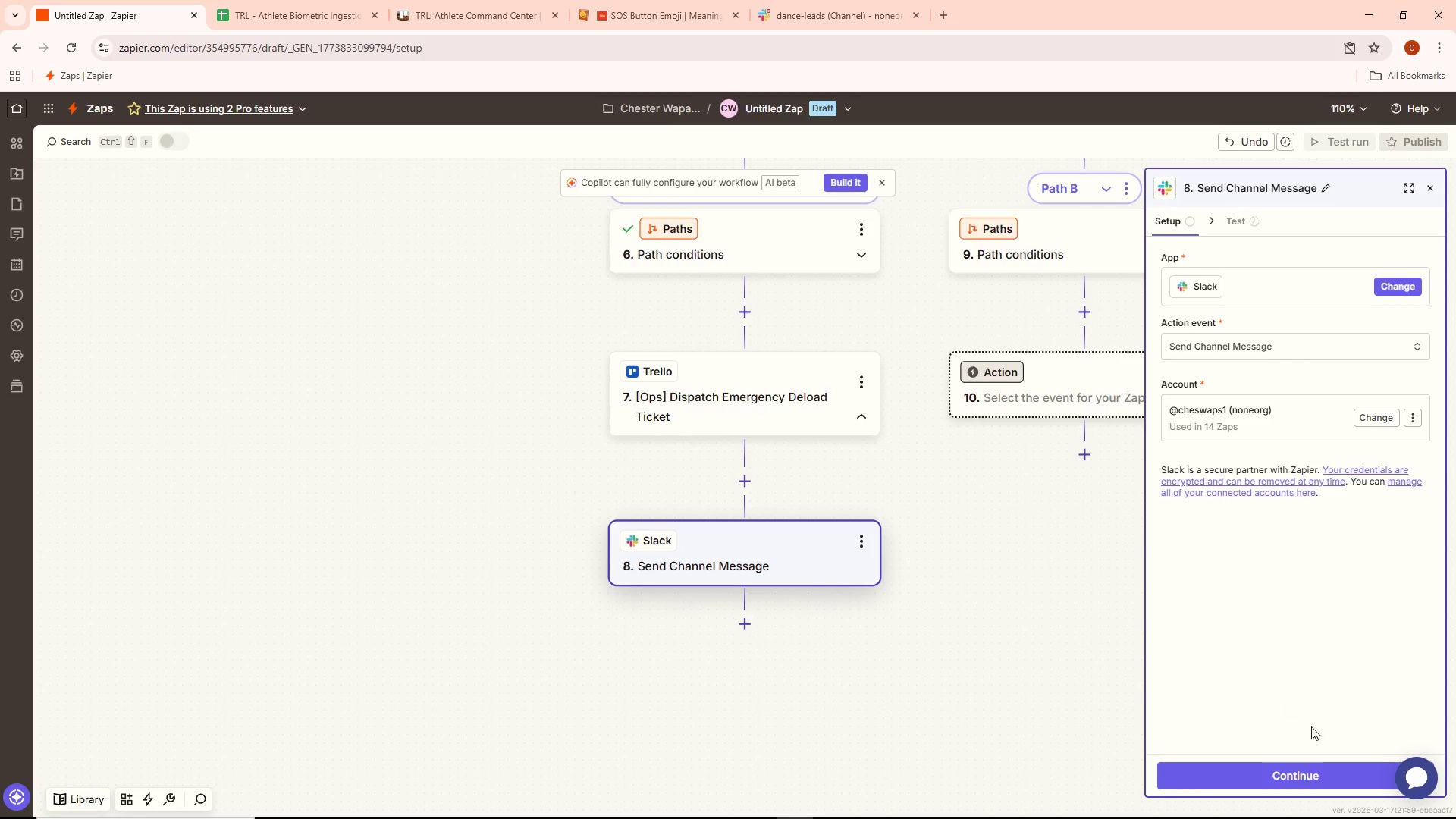 
left_click([1306, 775])
 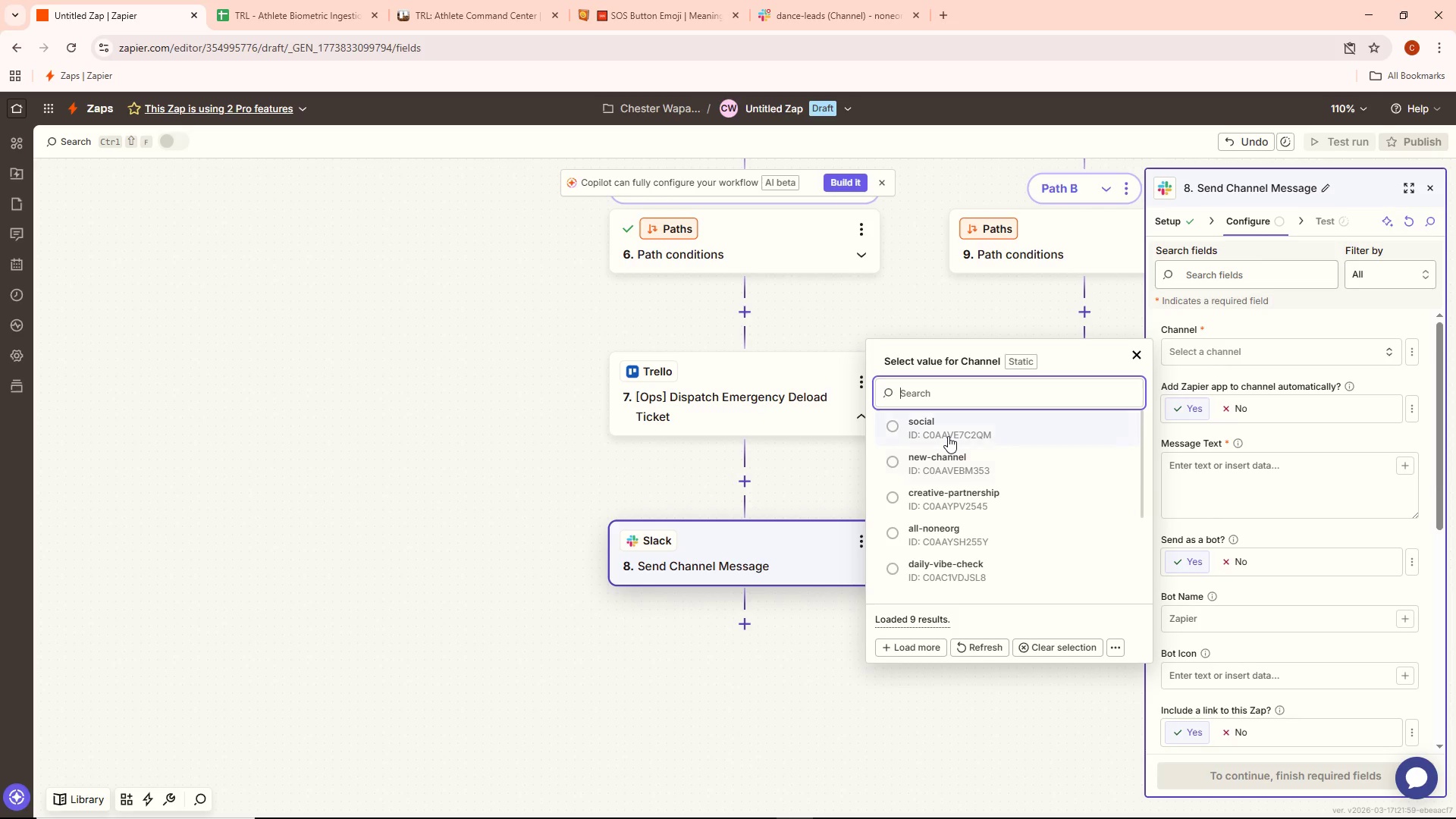 
wait(5.23)
 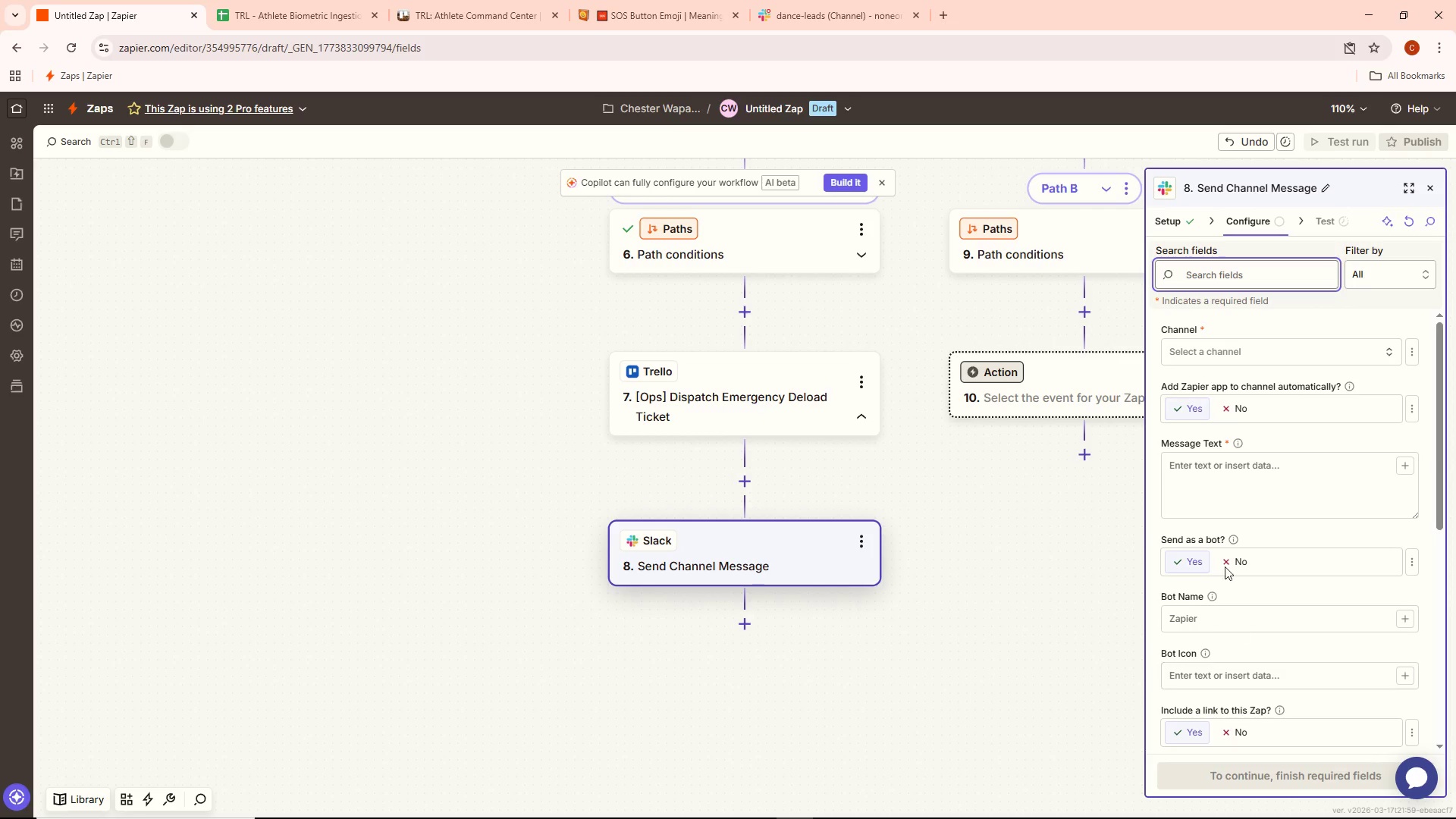 
left_click([948, 436])
 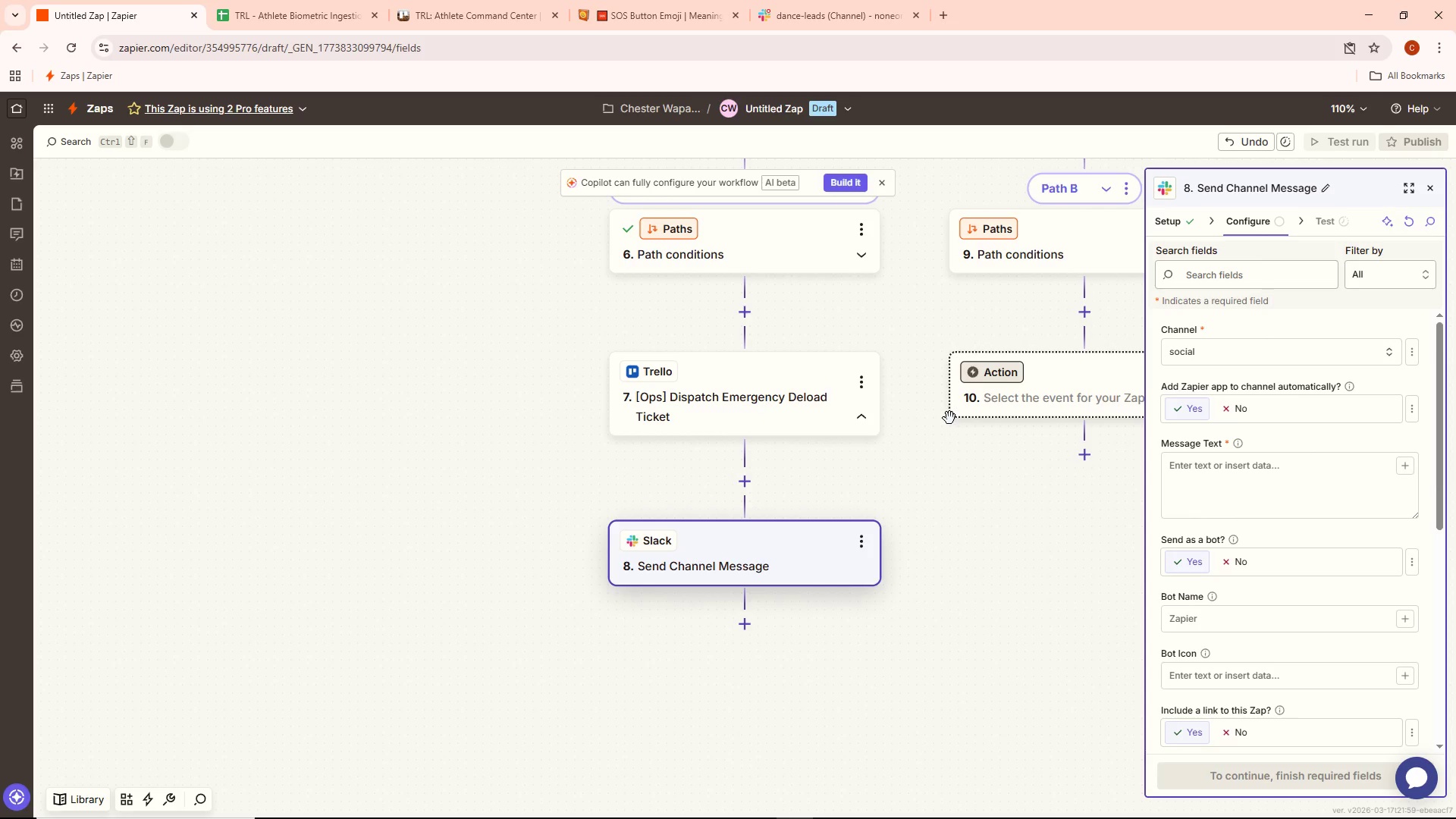 
left_click([800, 7])
 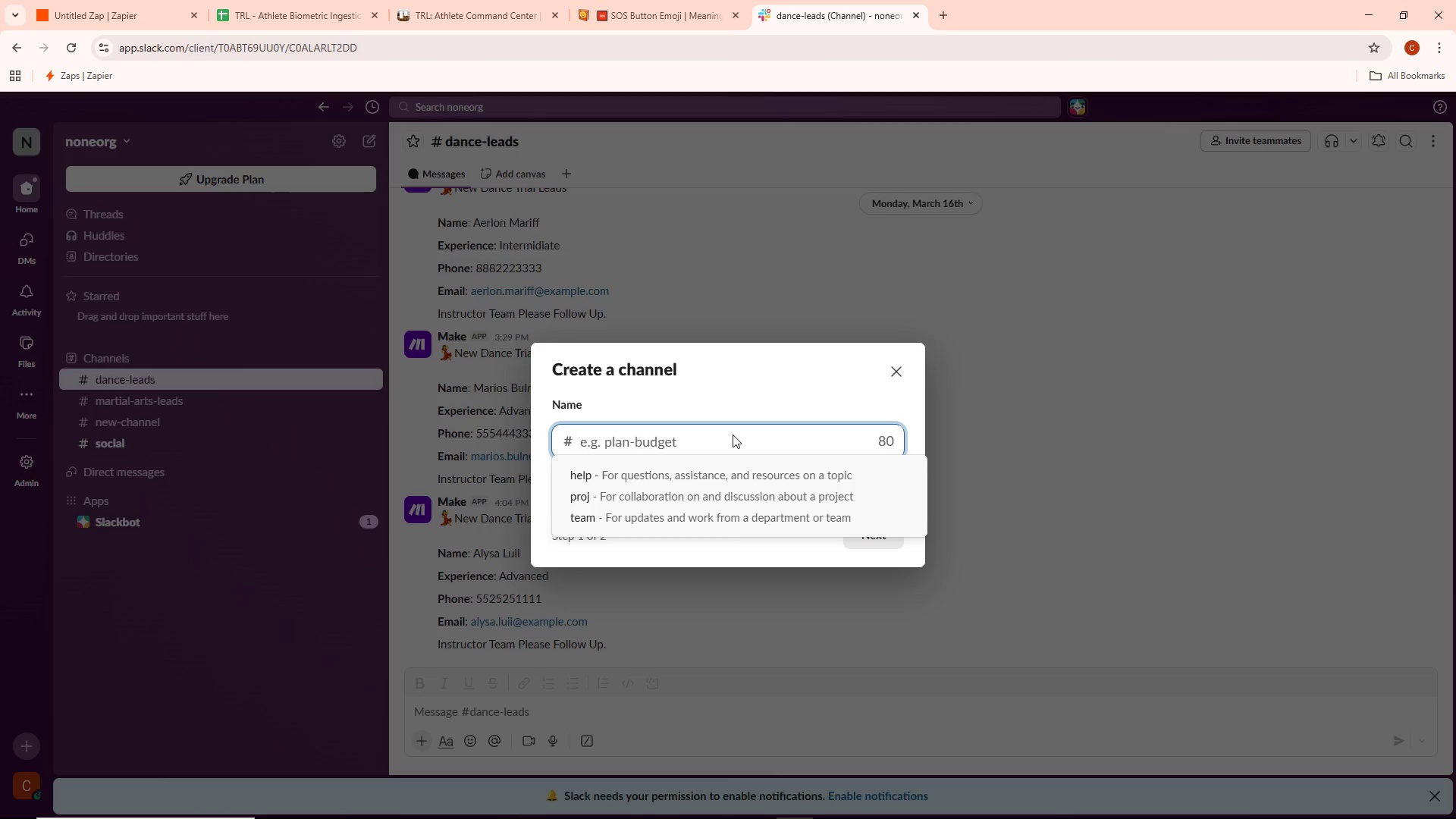 
type(TRL)
key(Backspace)
key(Backspace)
key(Backspace)
key(Backspace)
type(trl)
key(Backspace)
key(Backspace)
 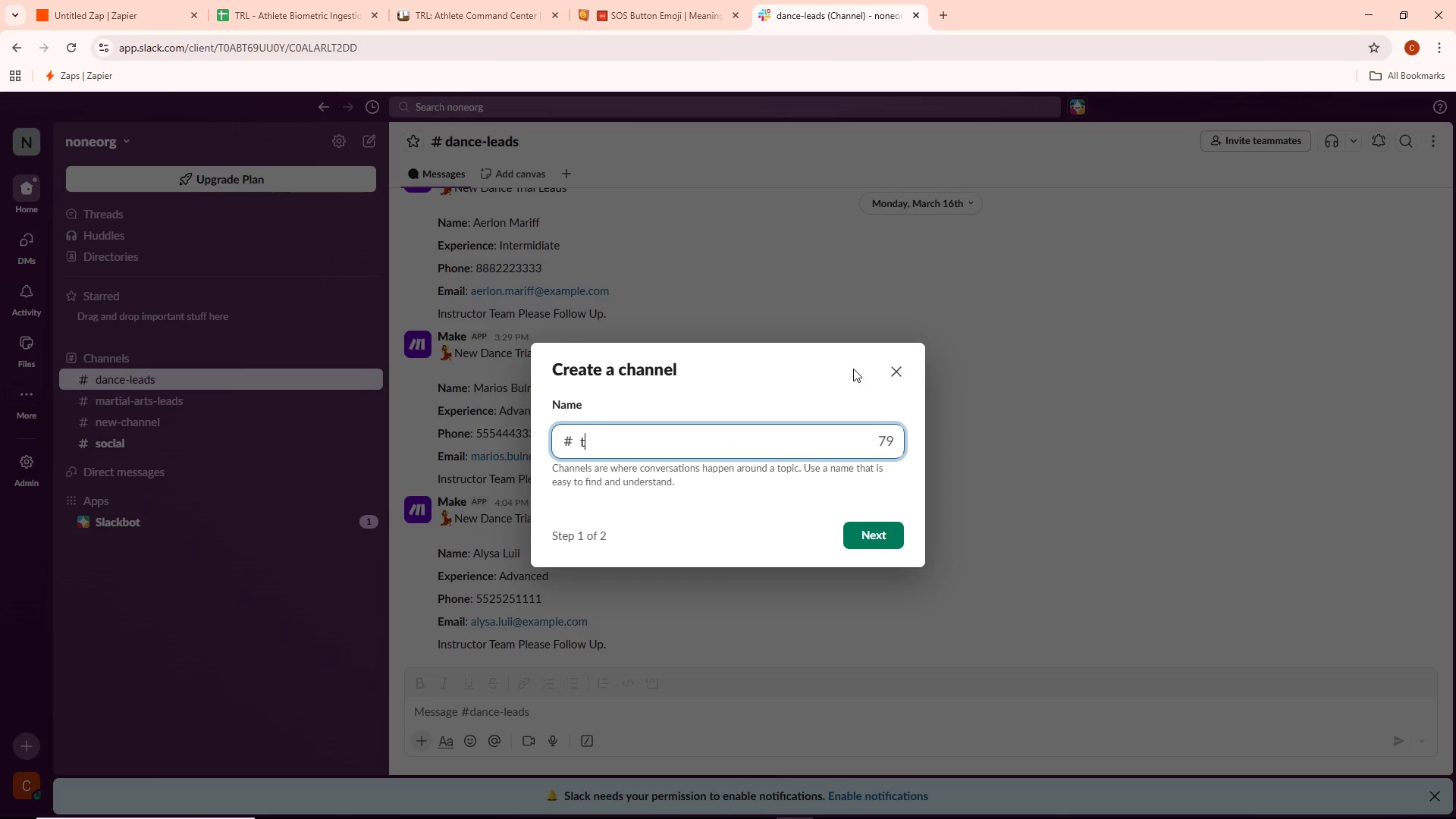 
left_click([895, 373])
 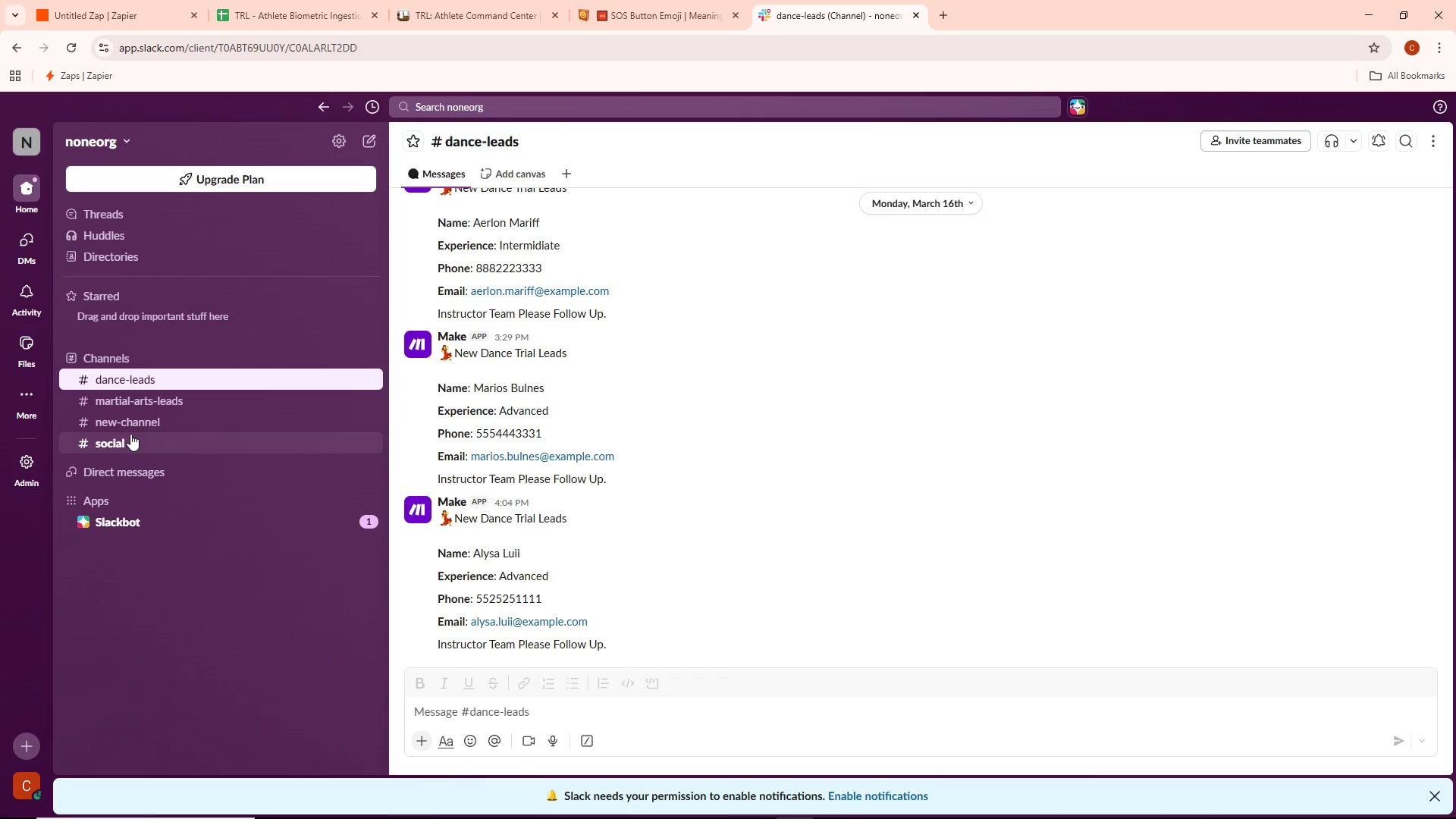 
left_click([130, 434])
 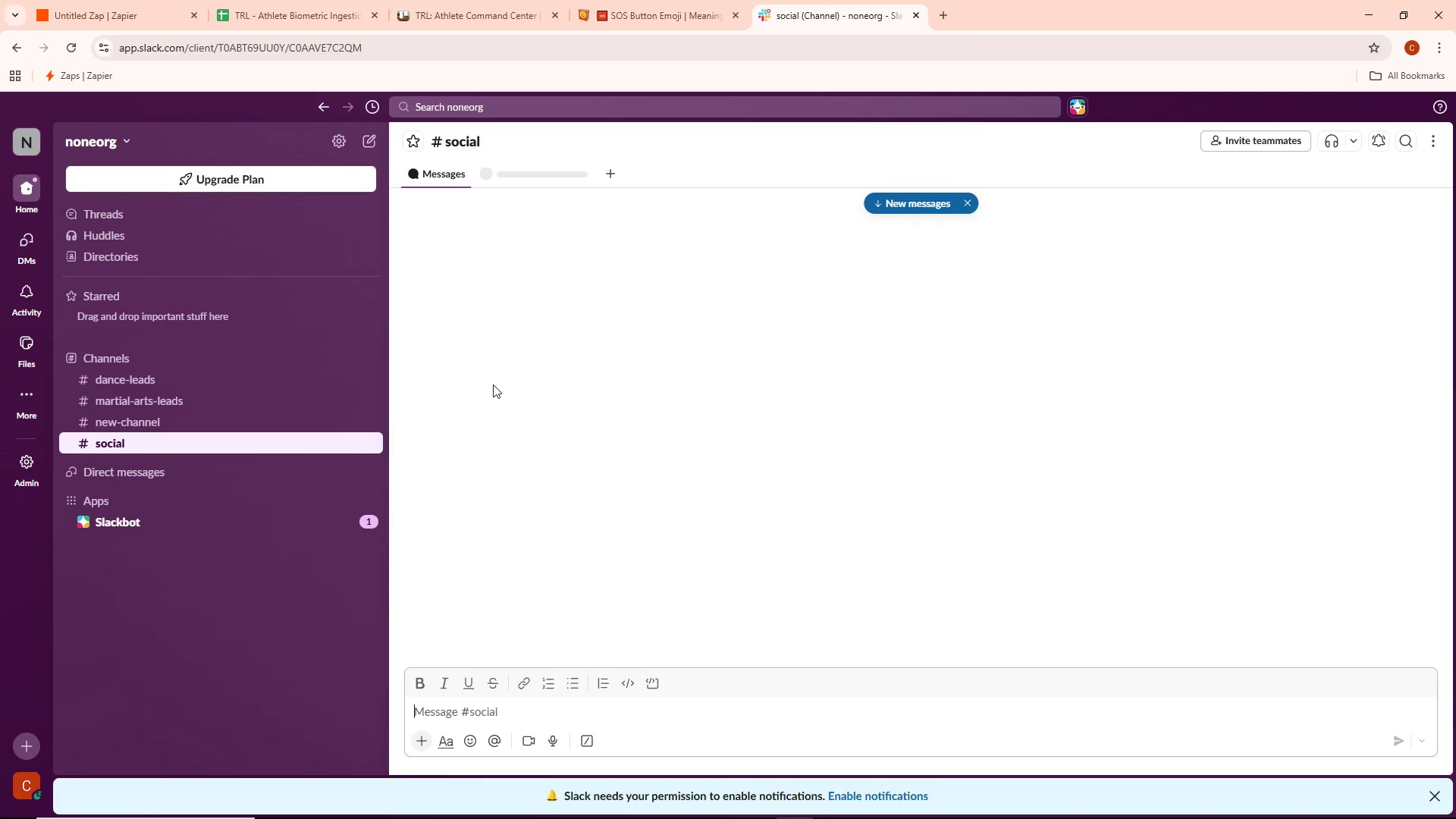 
mouse_move([557, 388])
 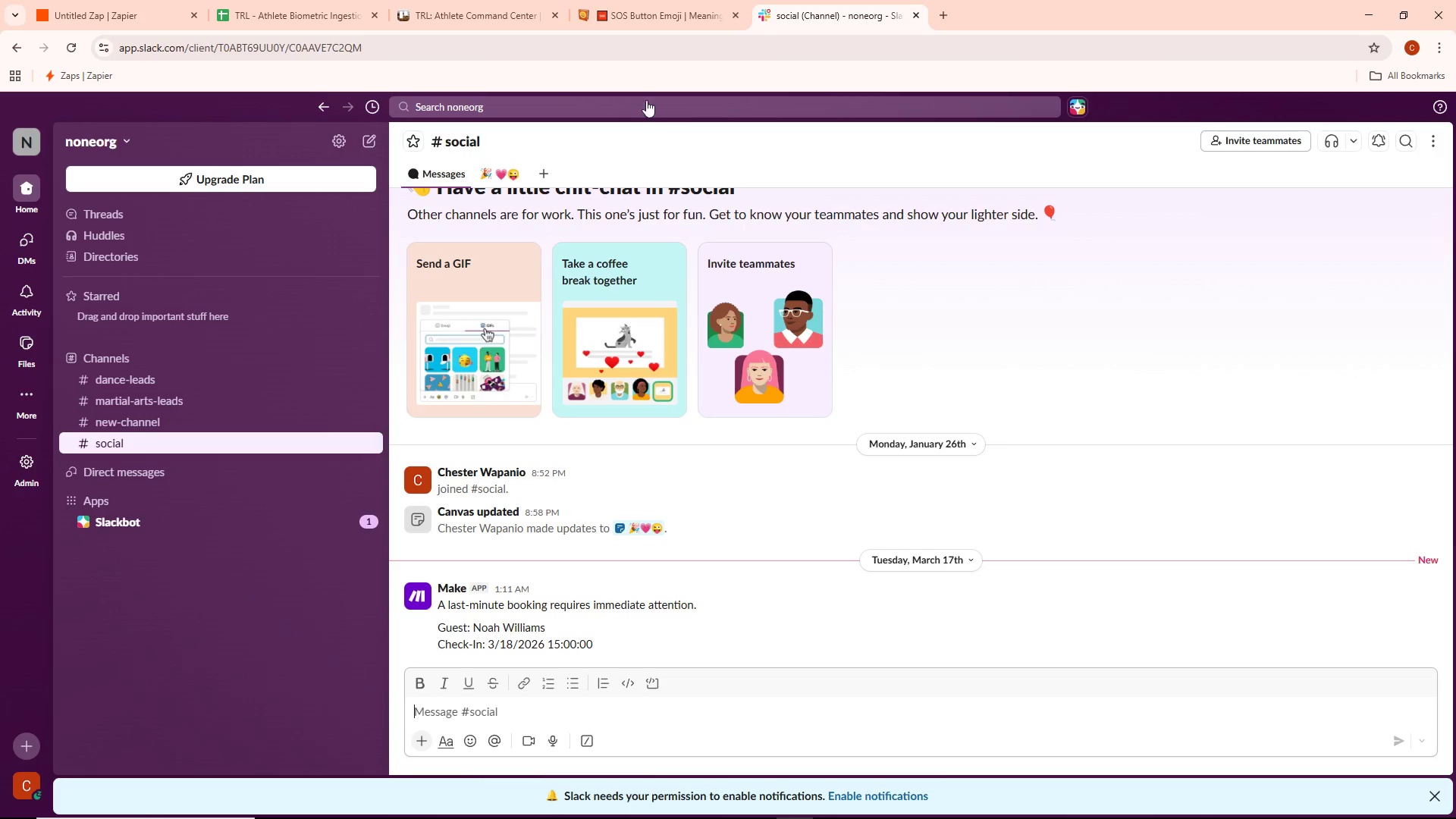 
left_click([652, 5])
 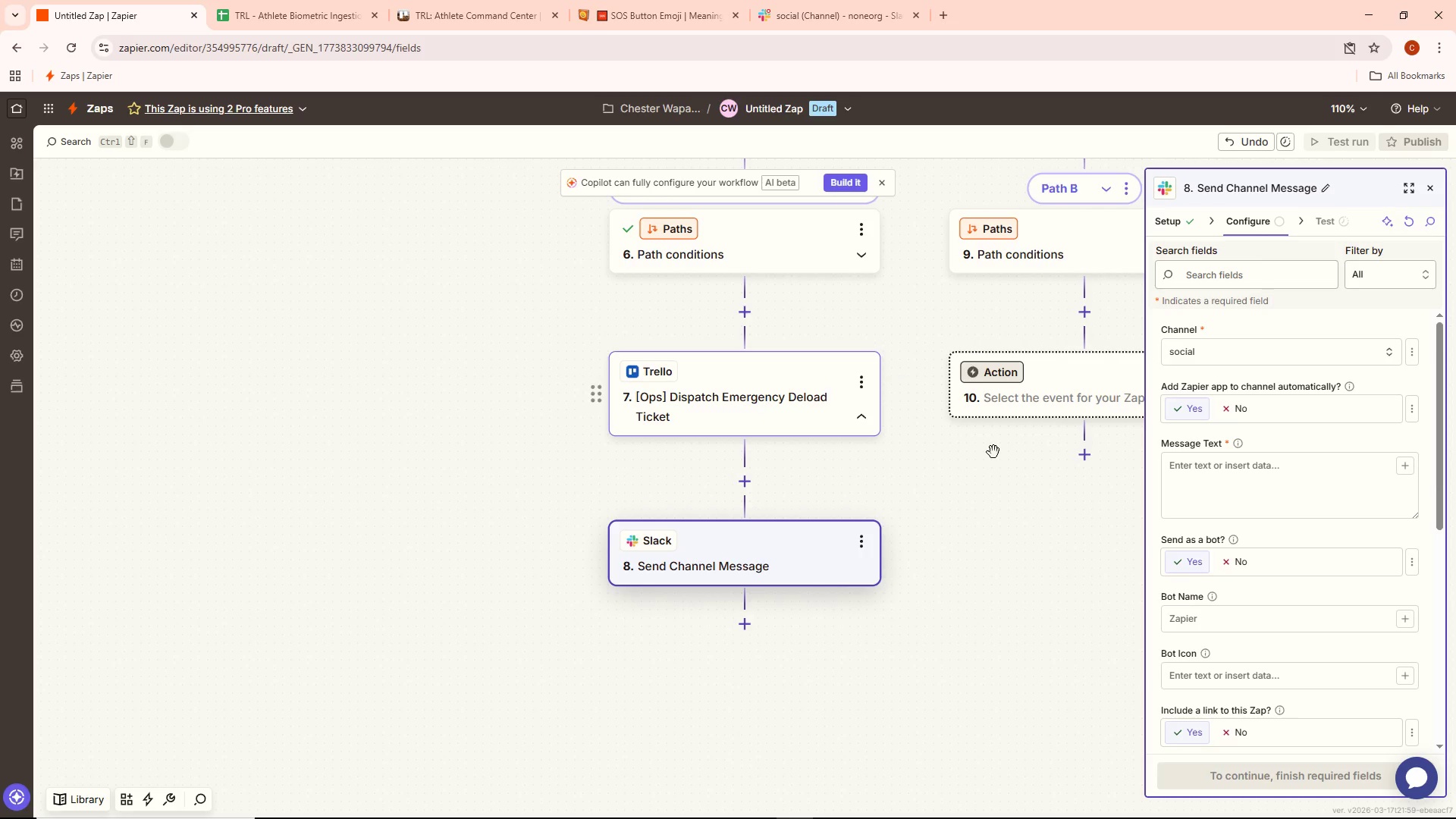 
left_click([1236, 485])
 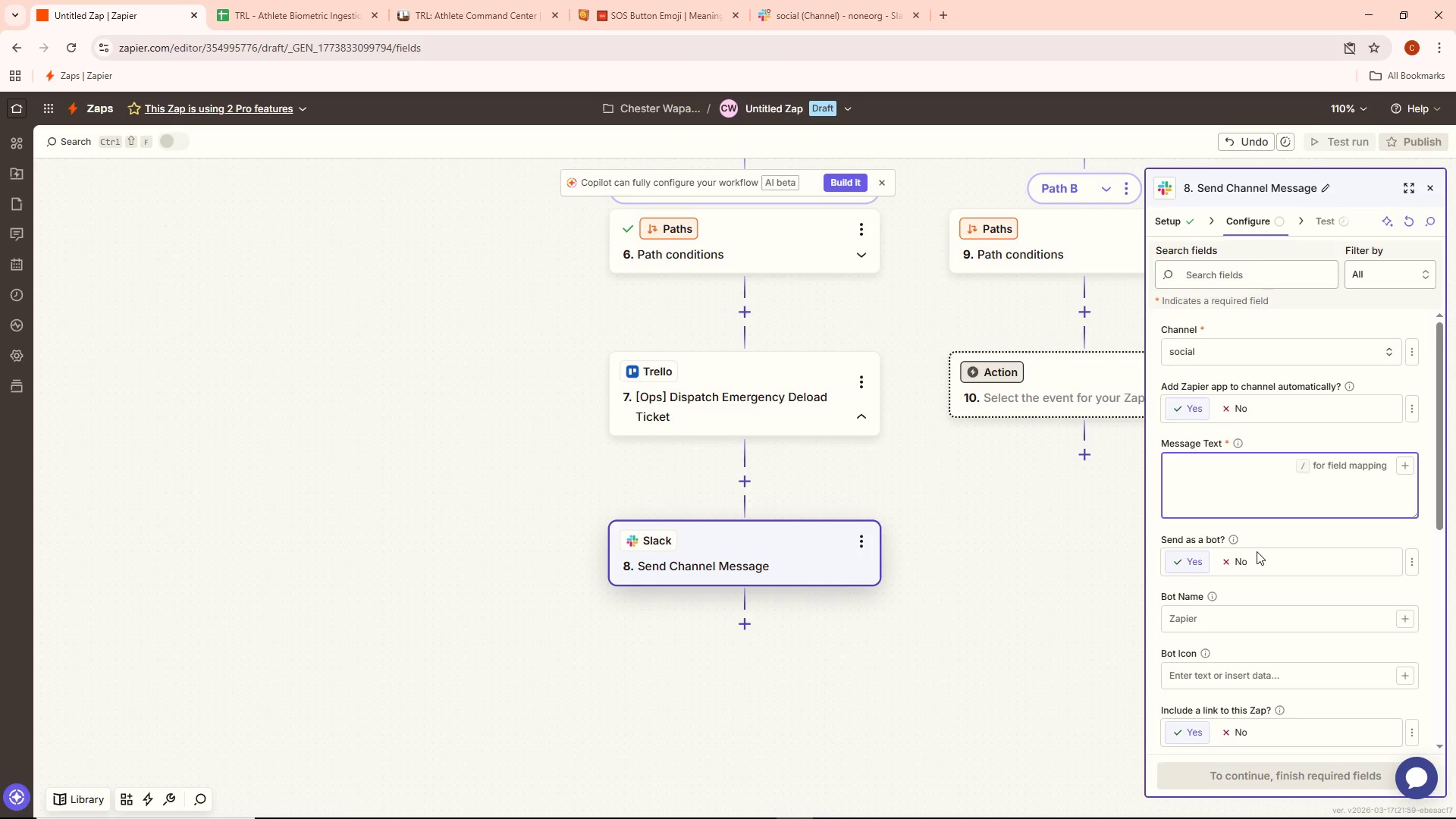 
wait(15.48)
 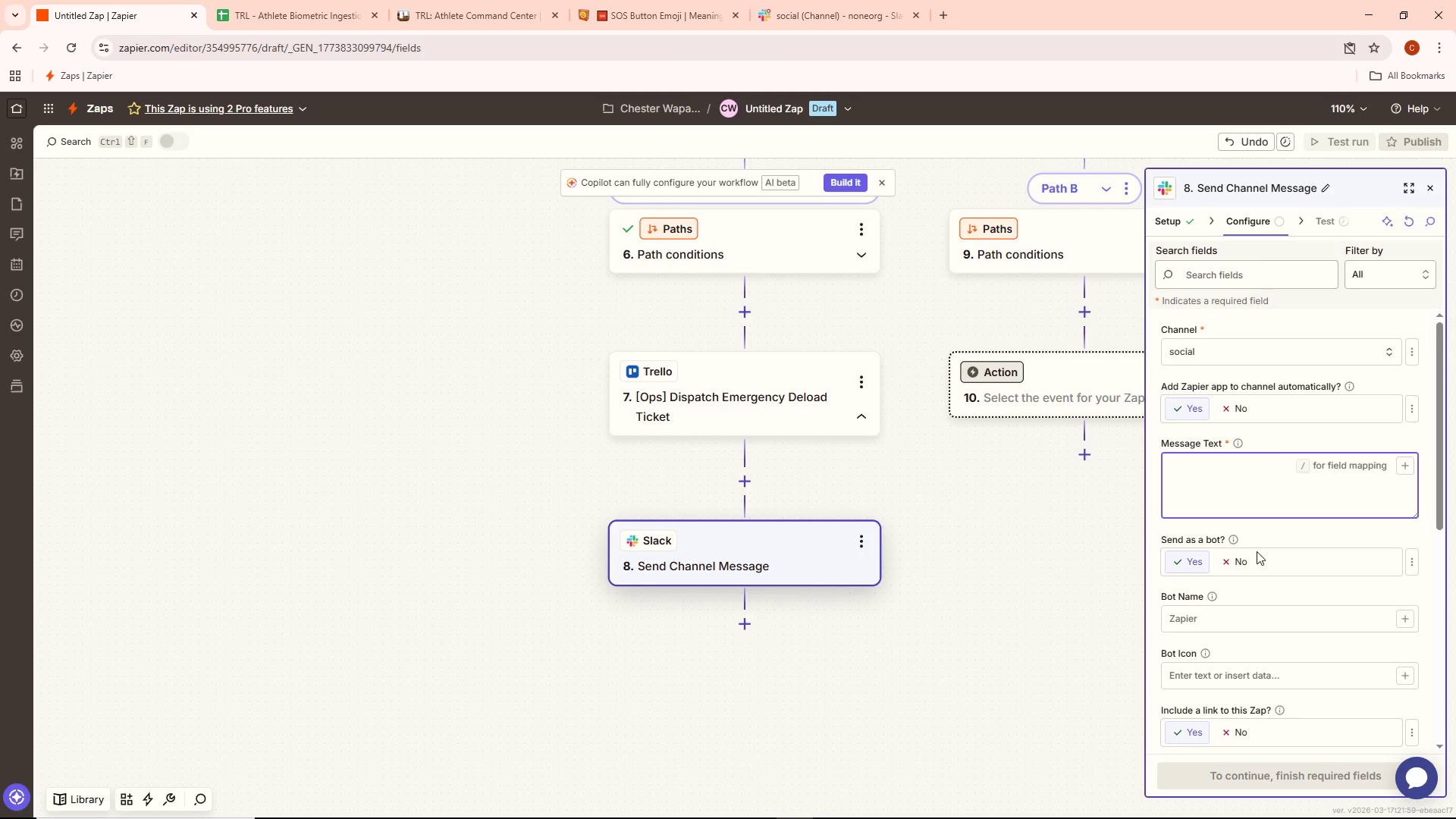 
left_click([720, 0])
 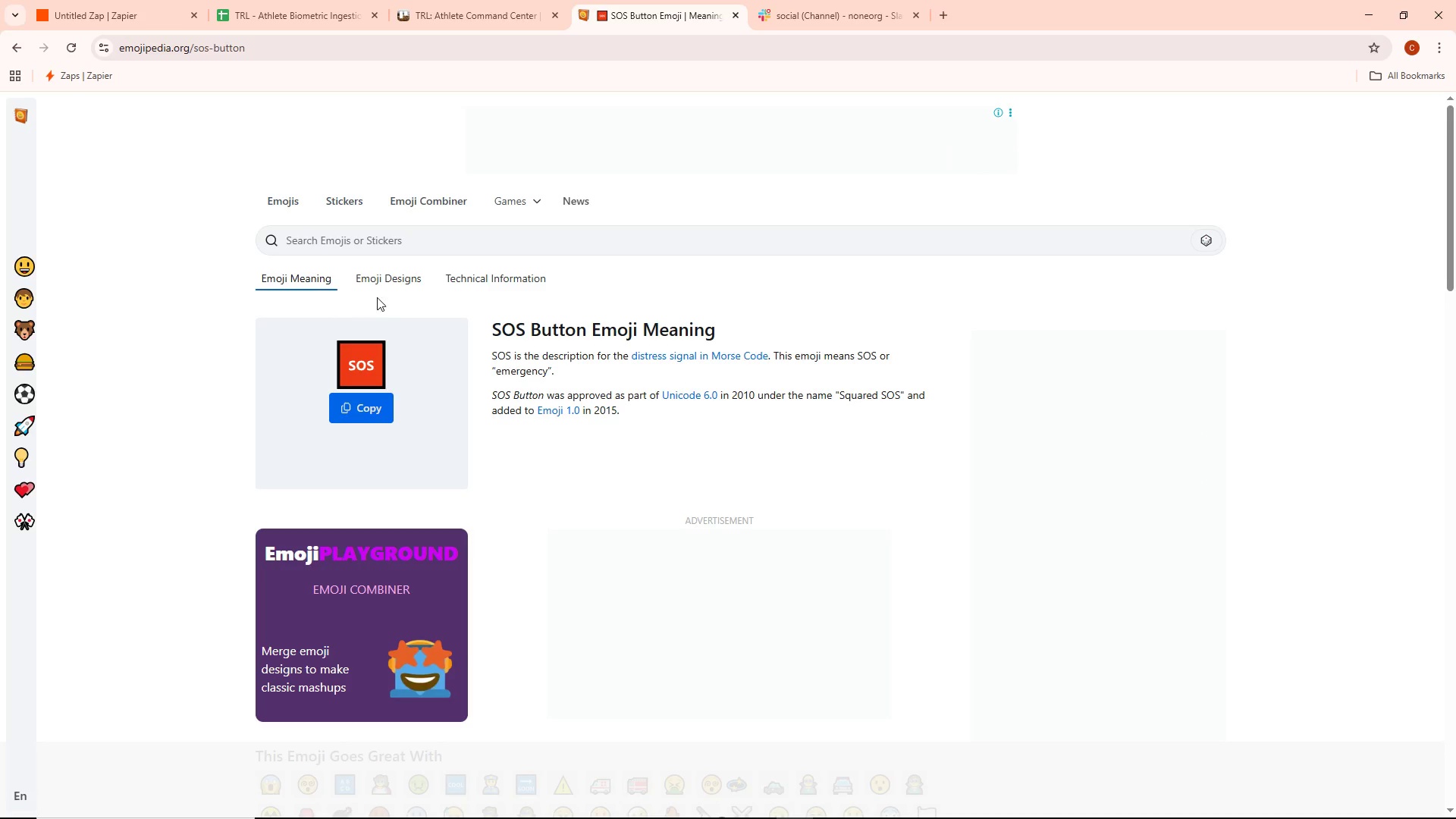 
left_click([414, 241])
 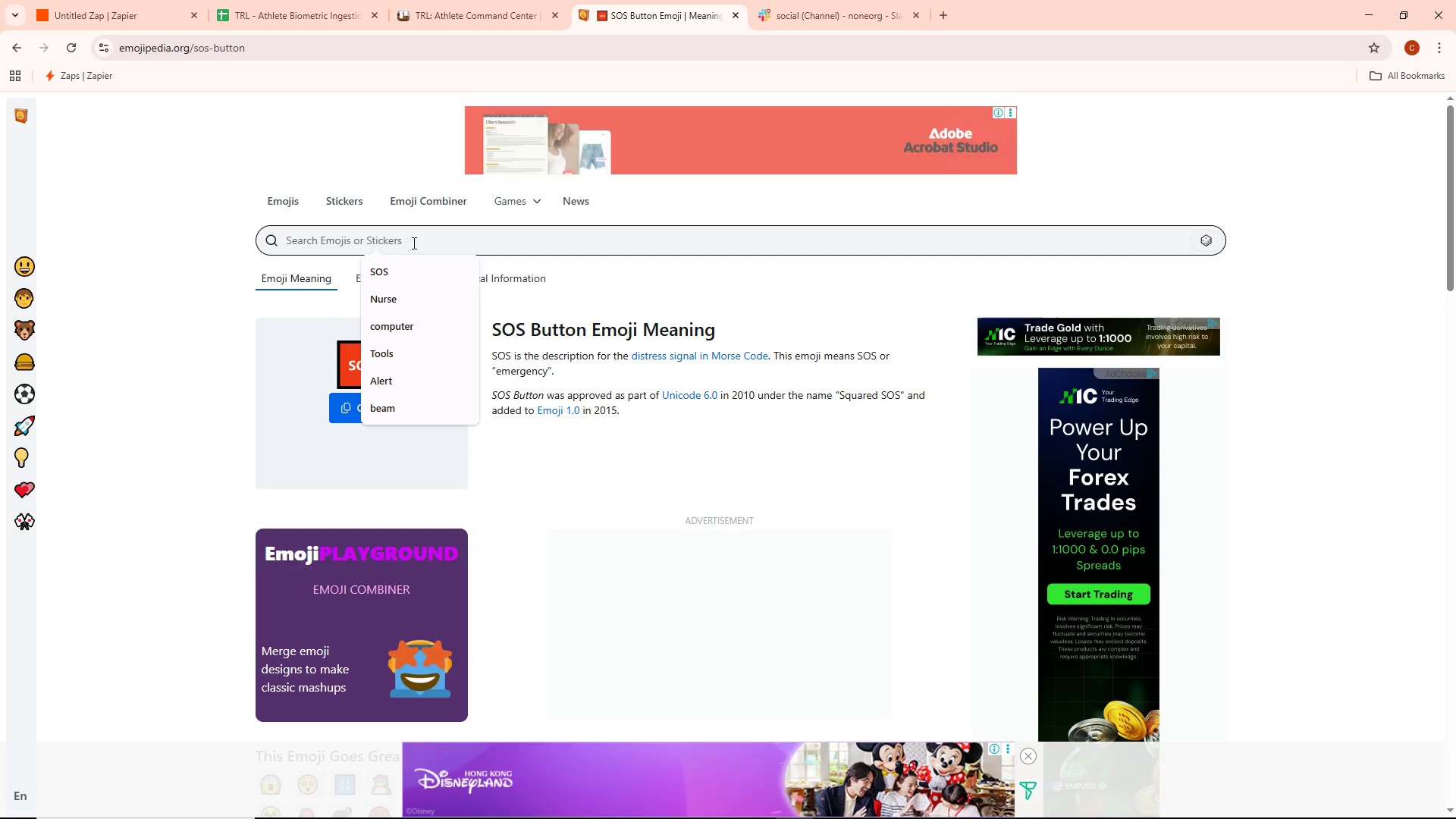 
type(Police )
 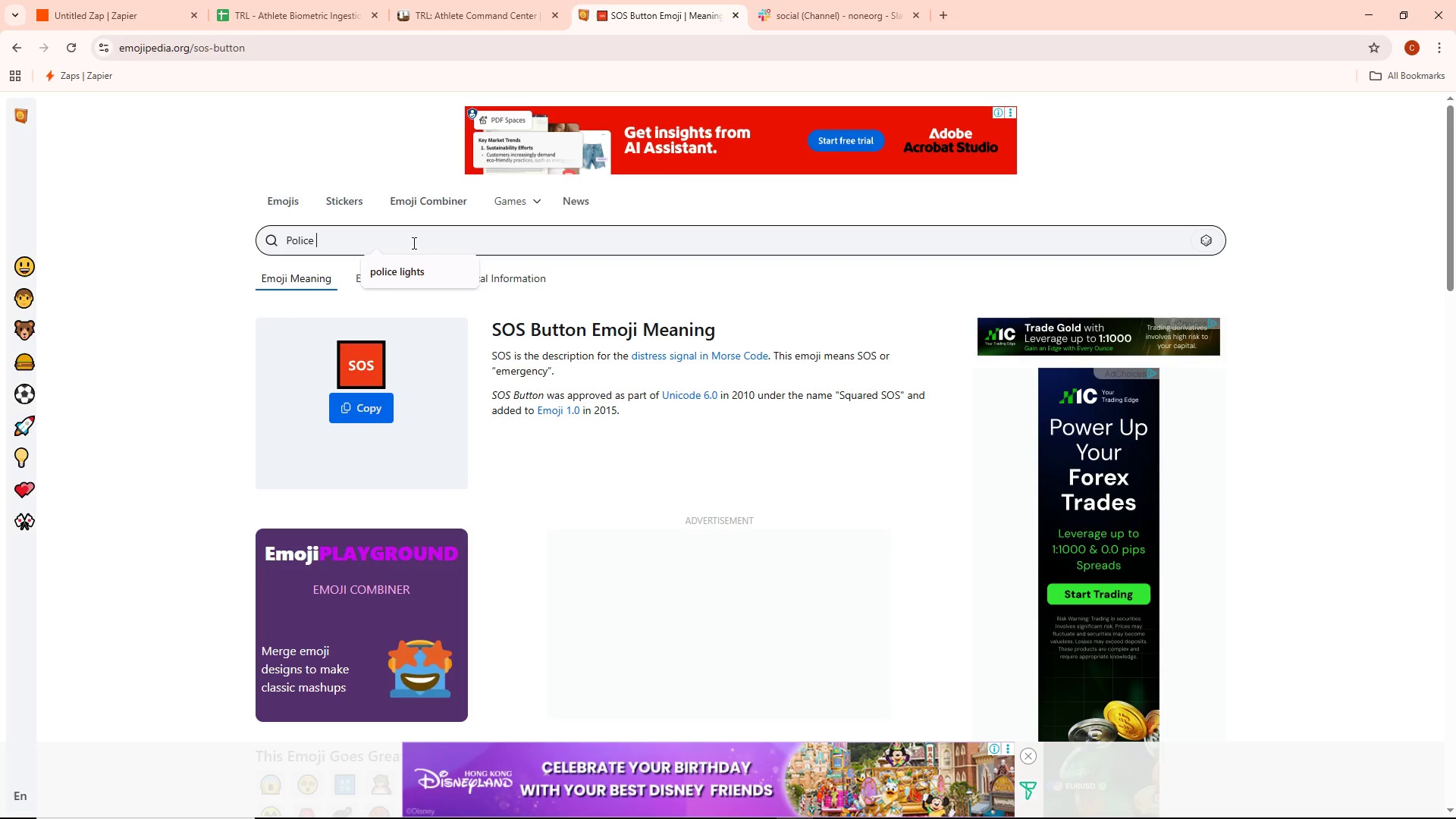 
wait(6.12)
 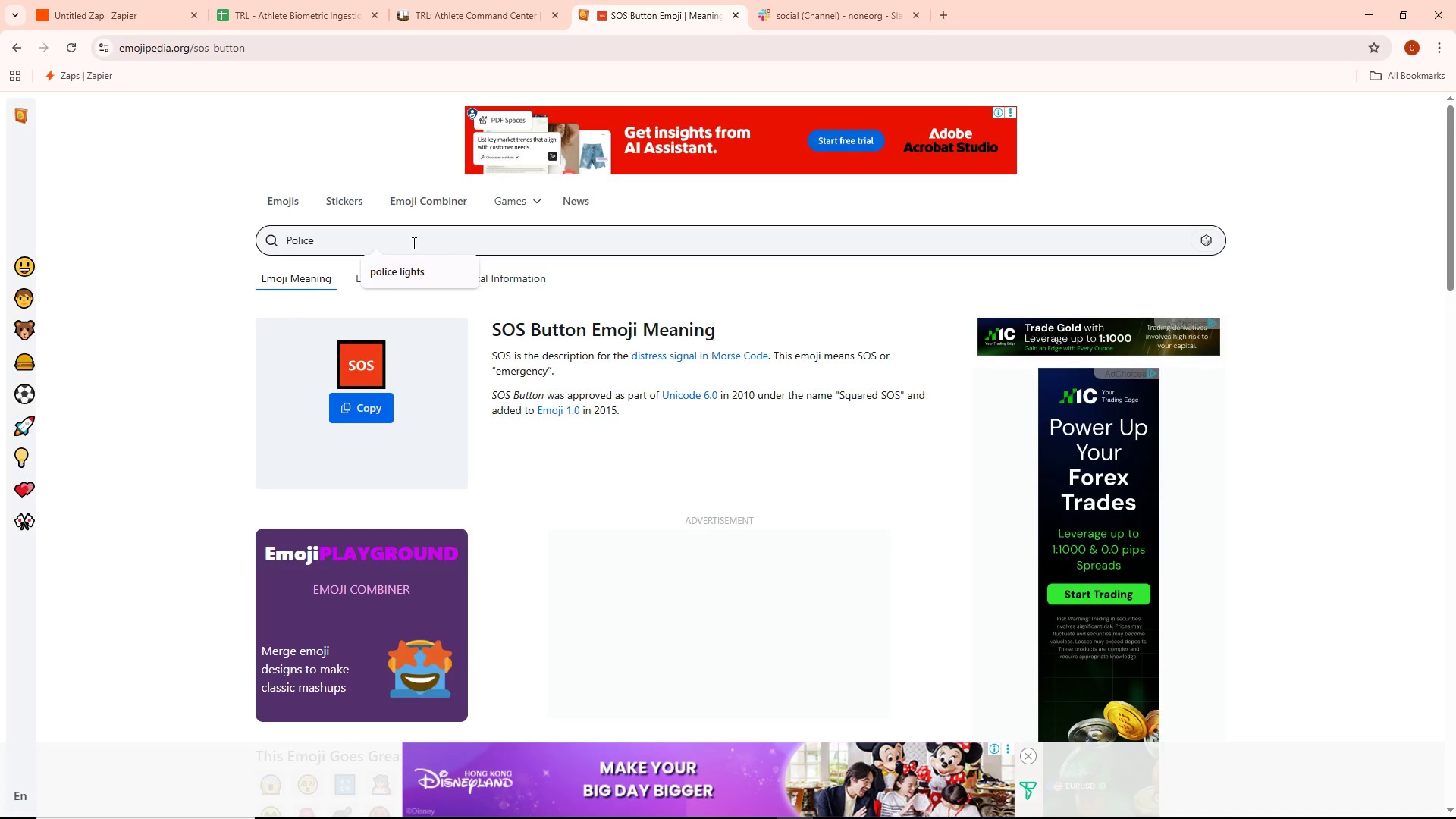 
type(light)
 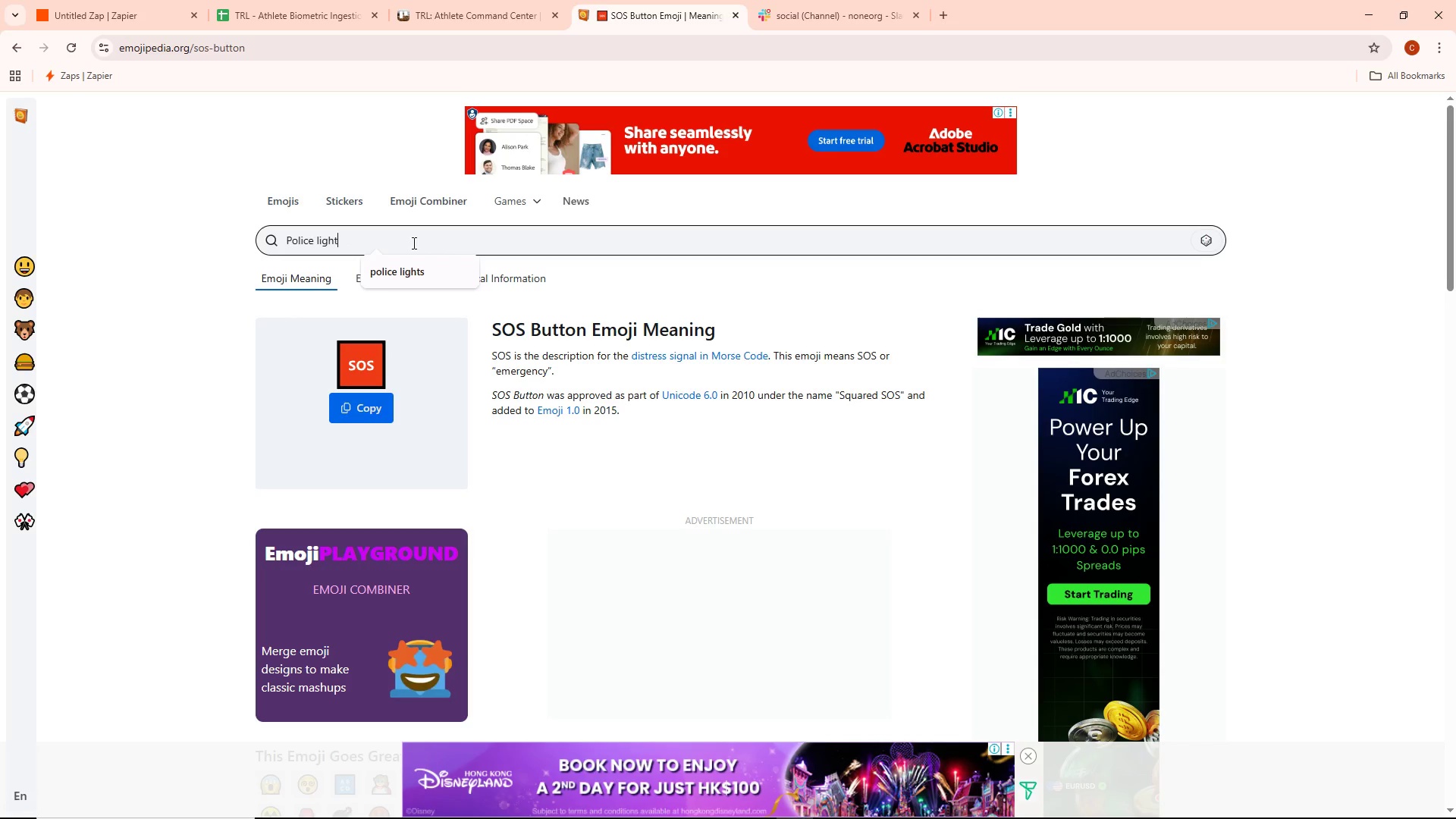 
key(Enter)
 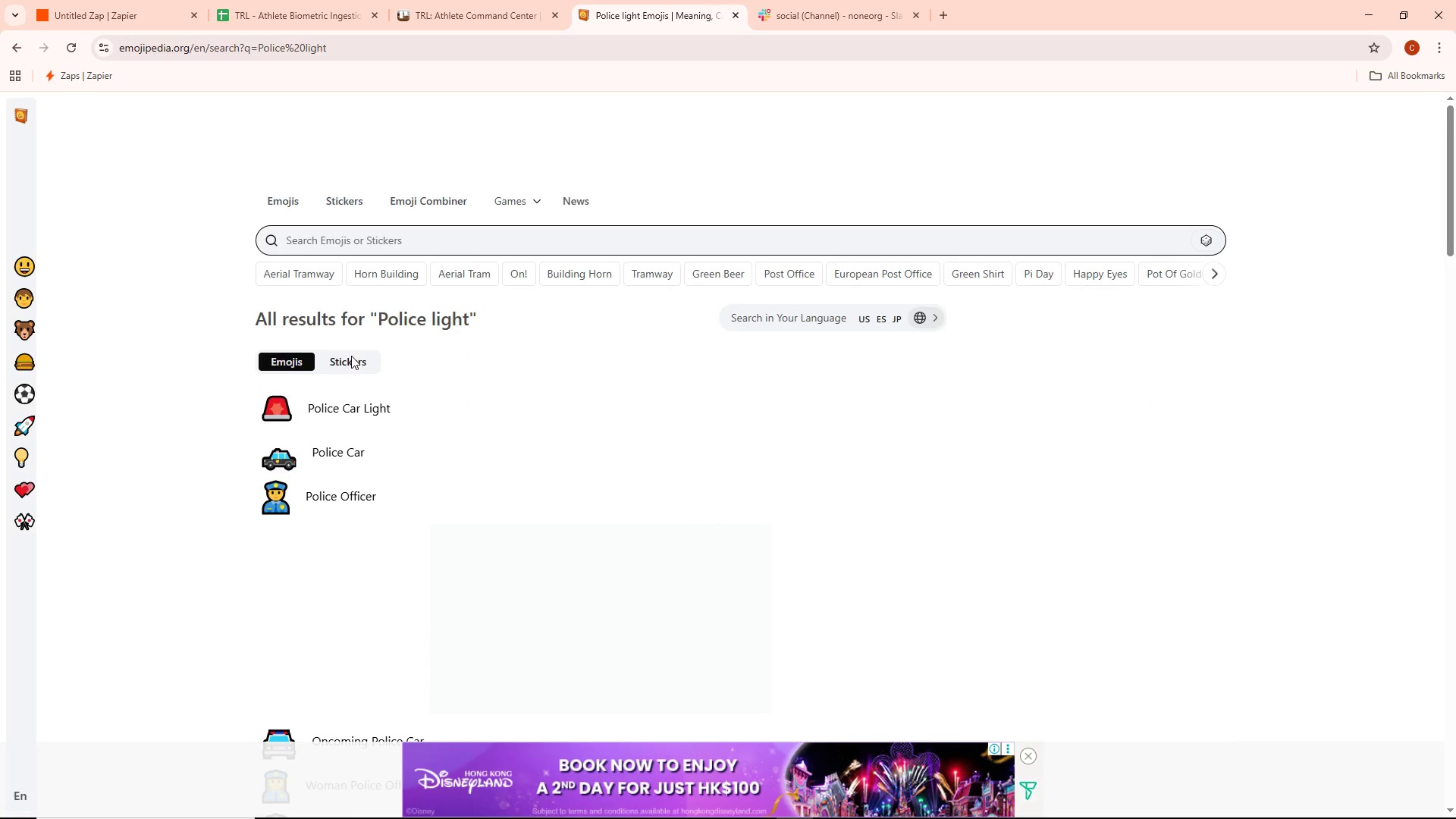 
left_click([265, 411])
 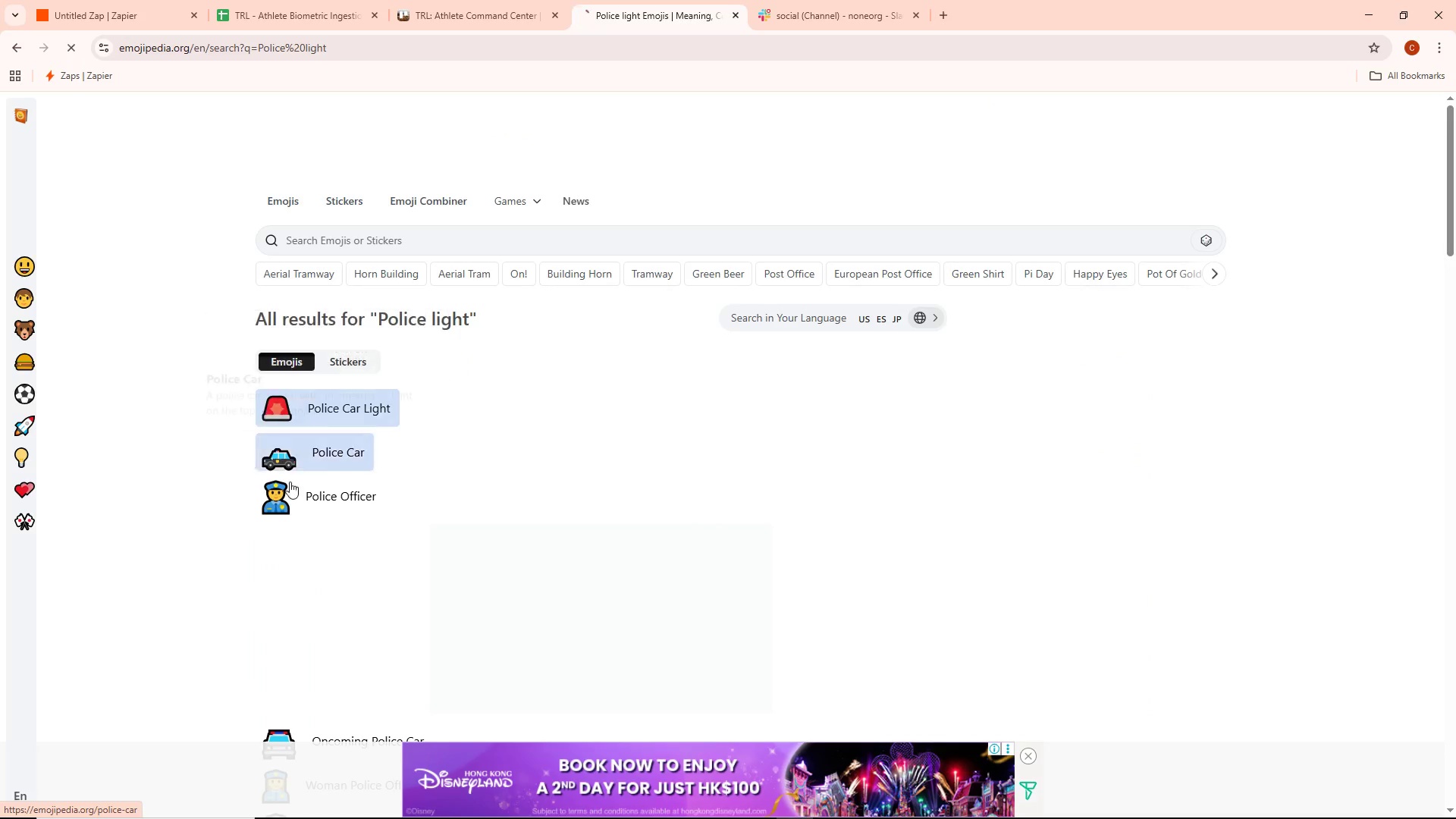 
mouse_move([376, 496])
 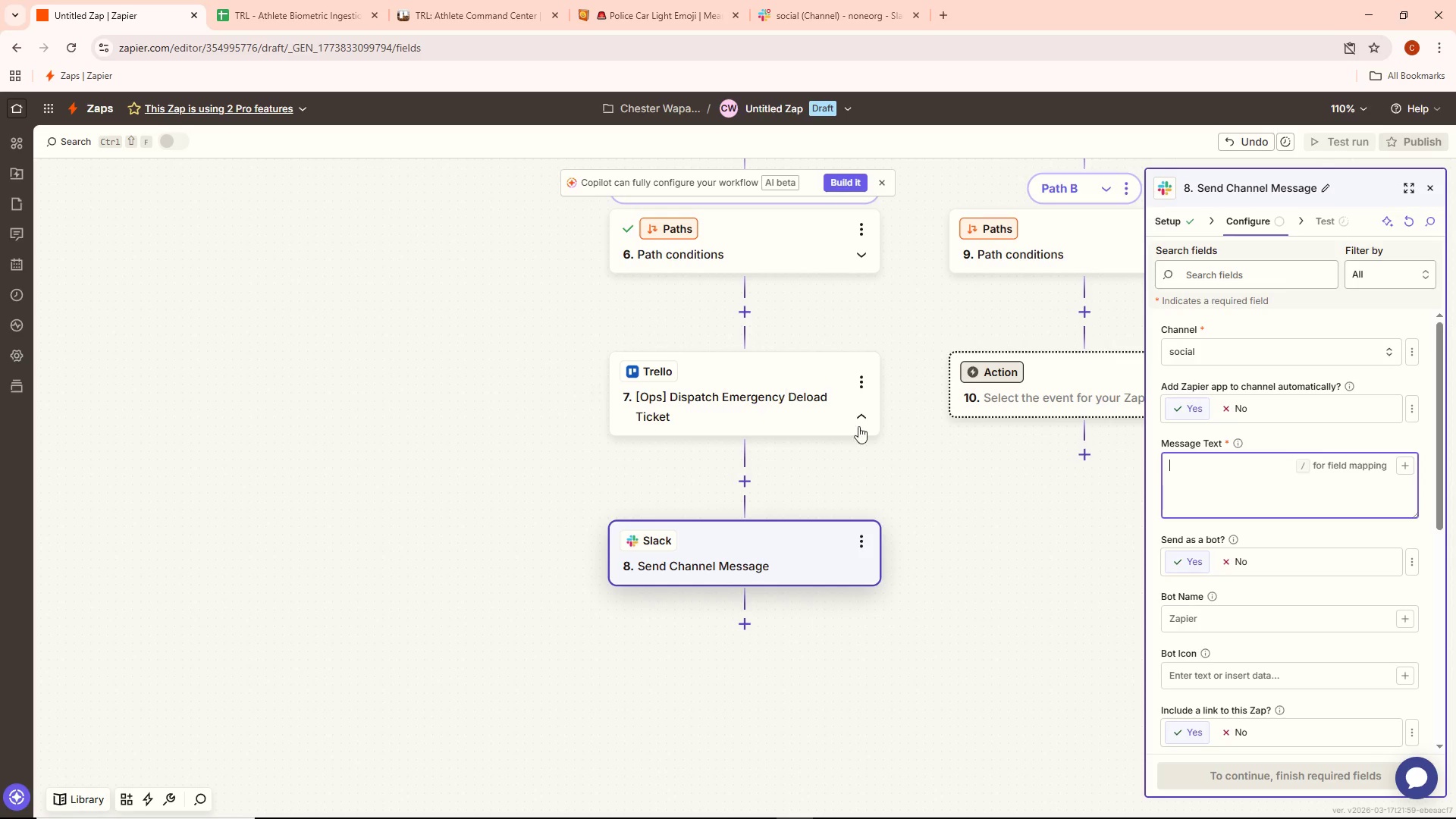 
key(Control+ControlLeft)
 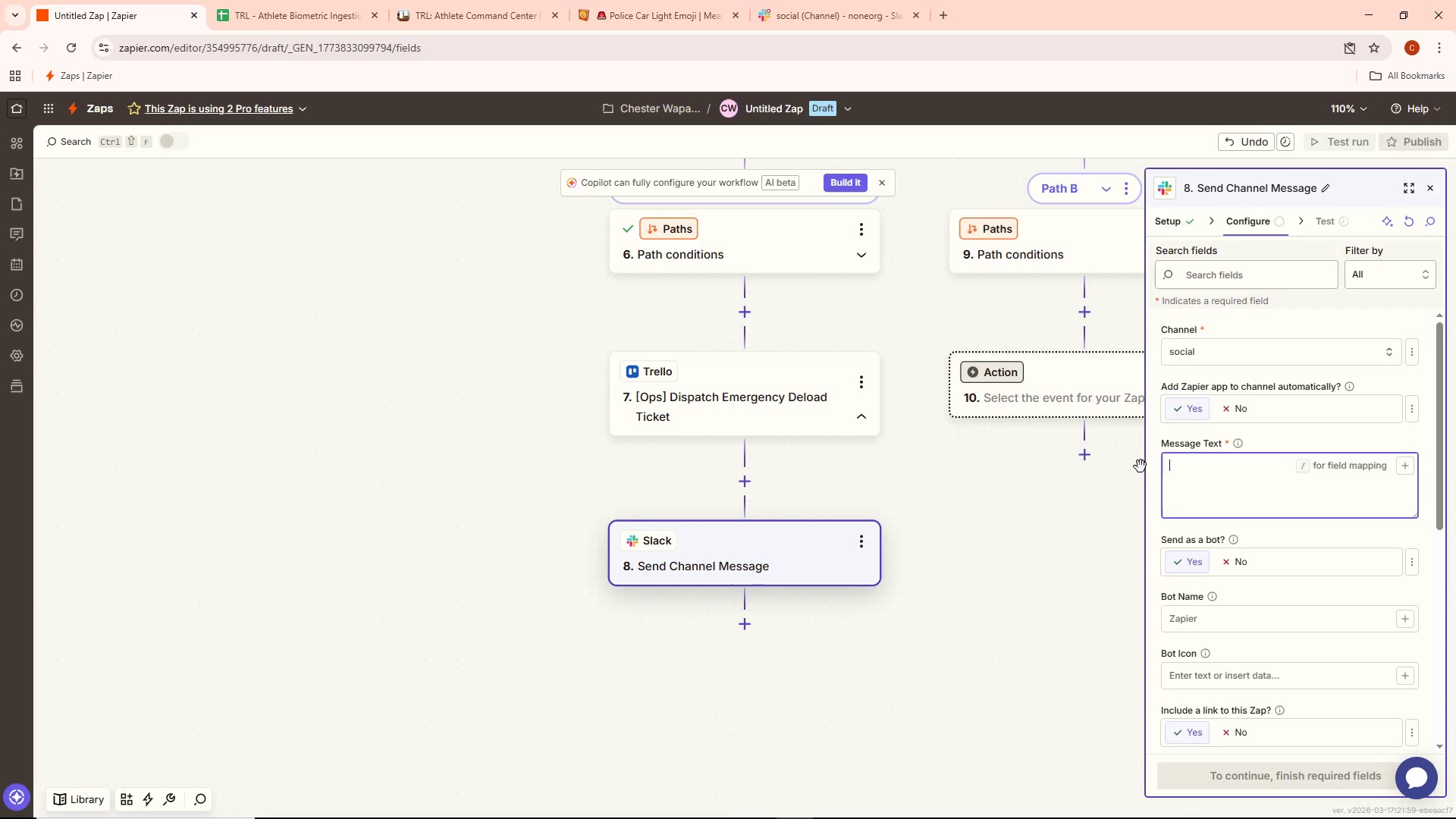 
key(Control+V)
 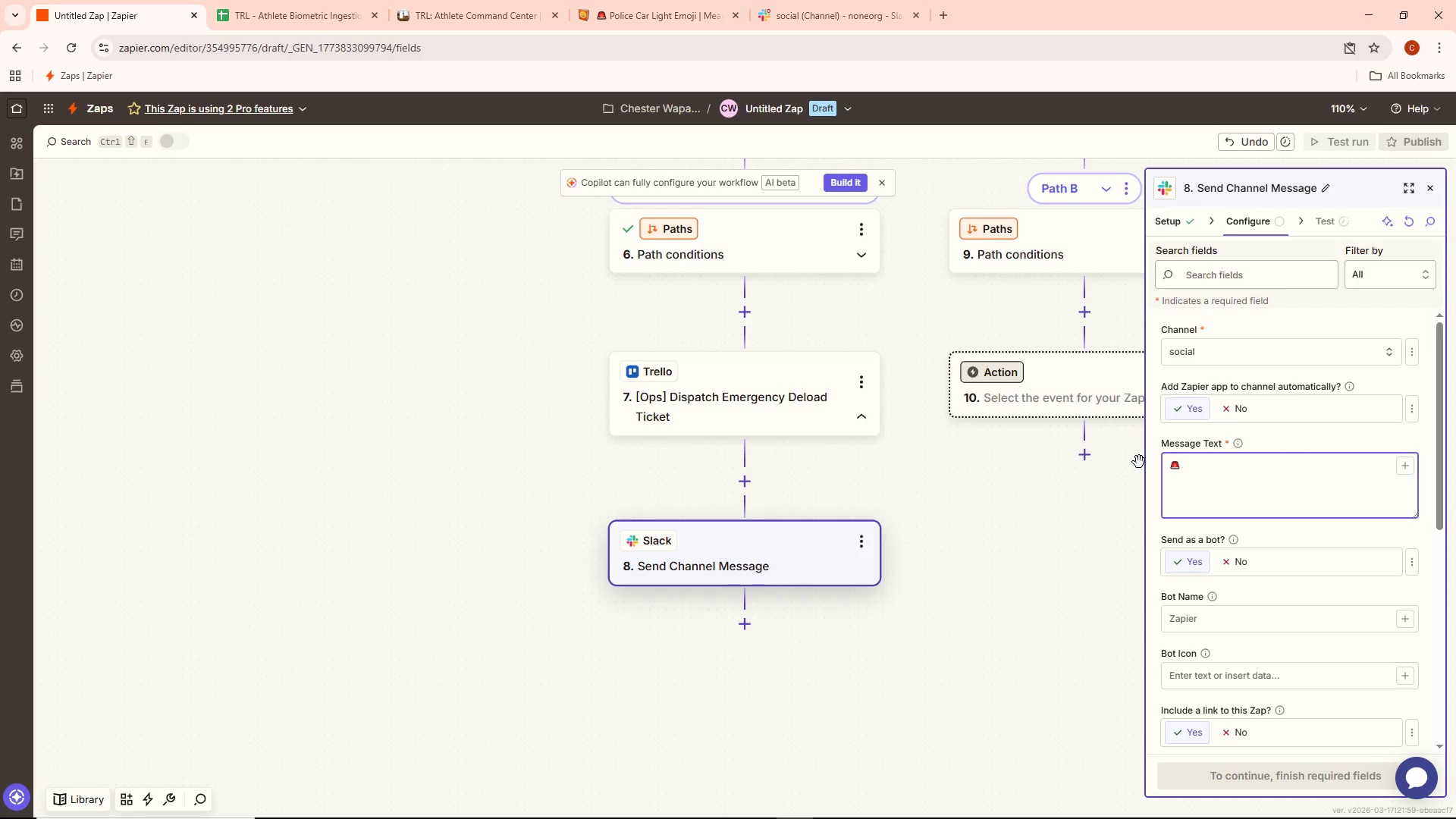 
type( CRITICAL :)
key(Backspace)
key(Backspace)
type(: )
 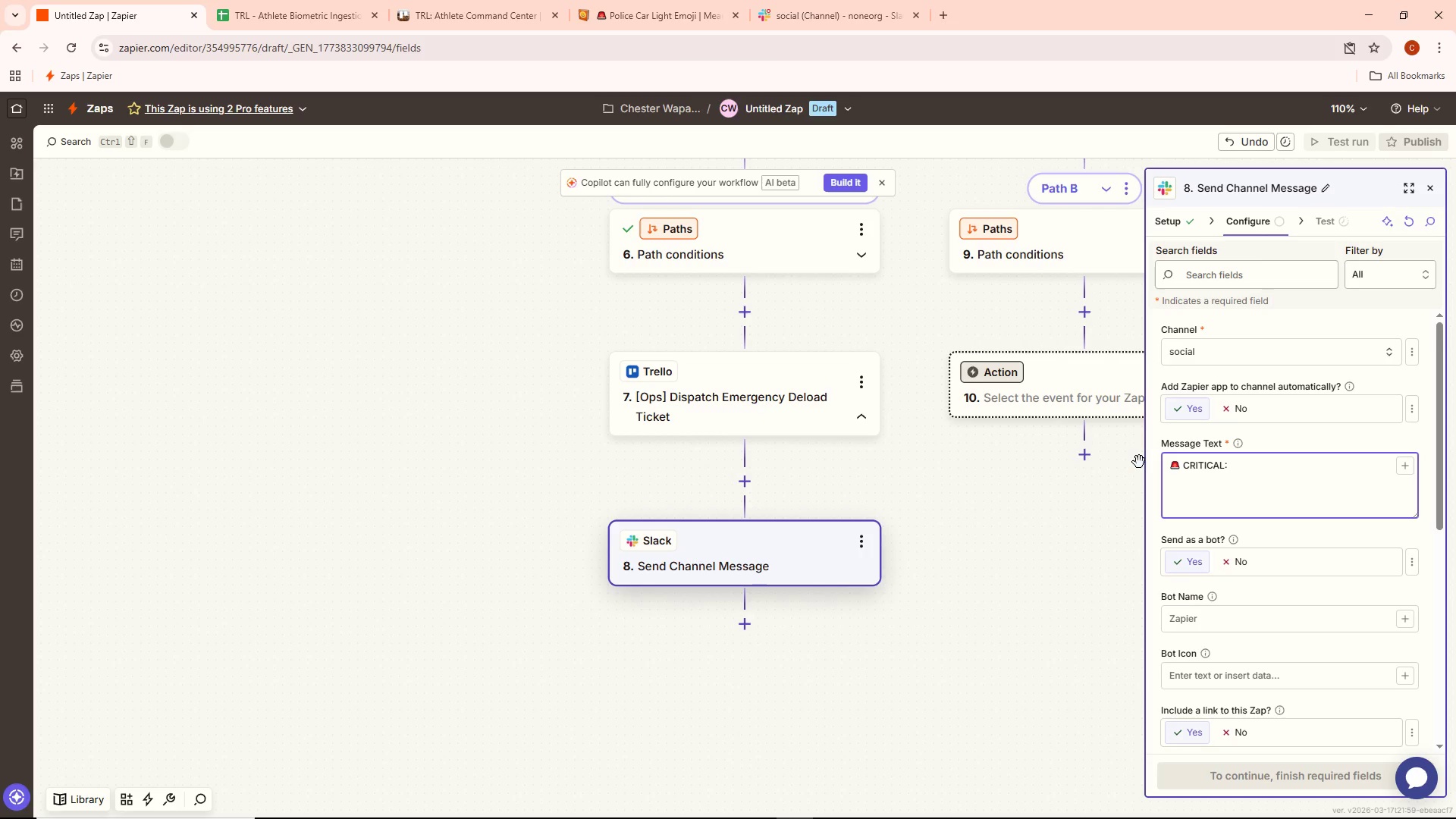 
wait(9.3)
 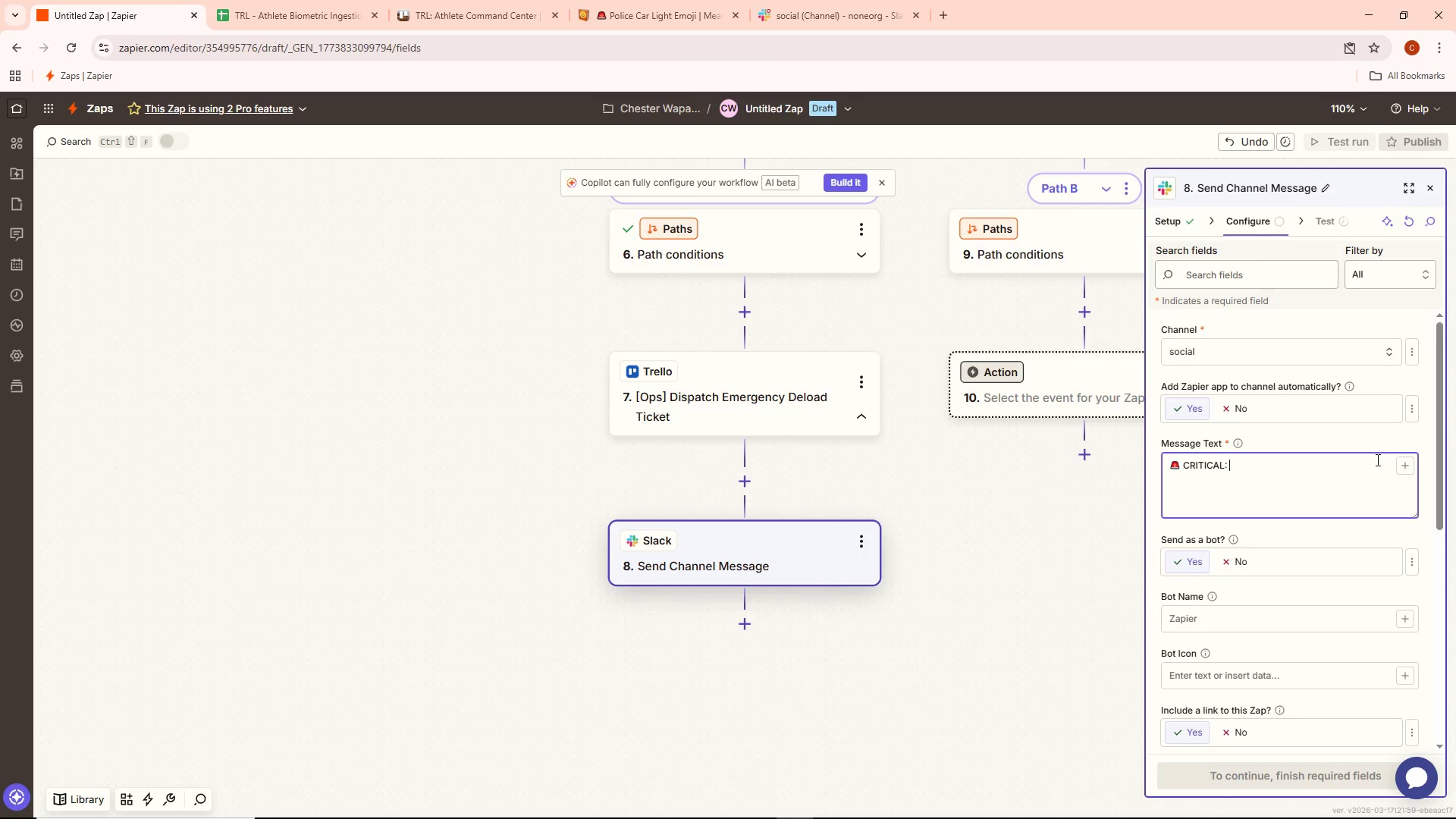 
left_click([1096, 603])
 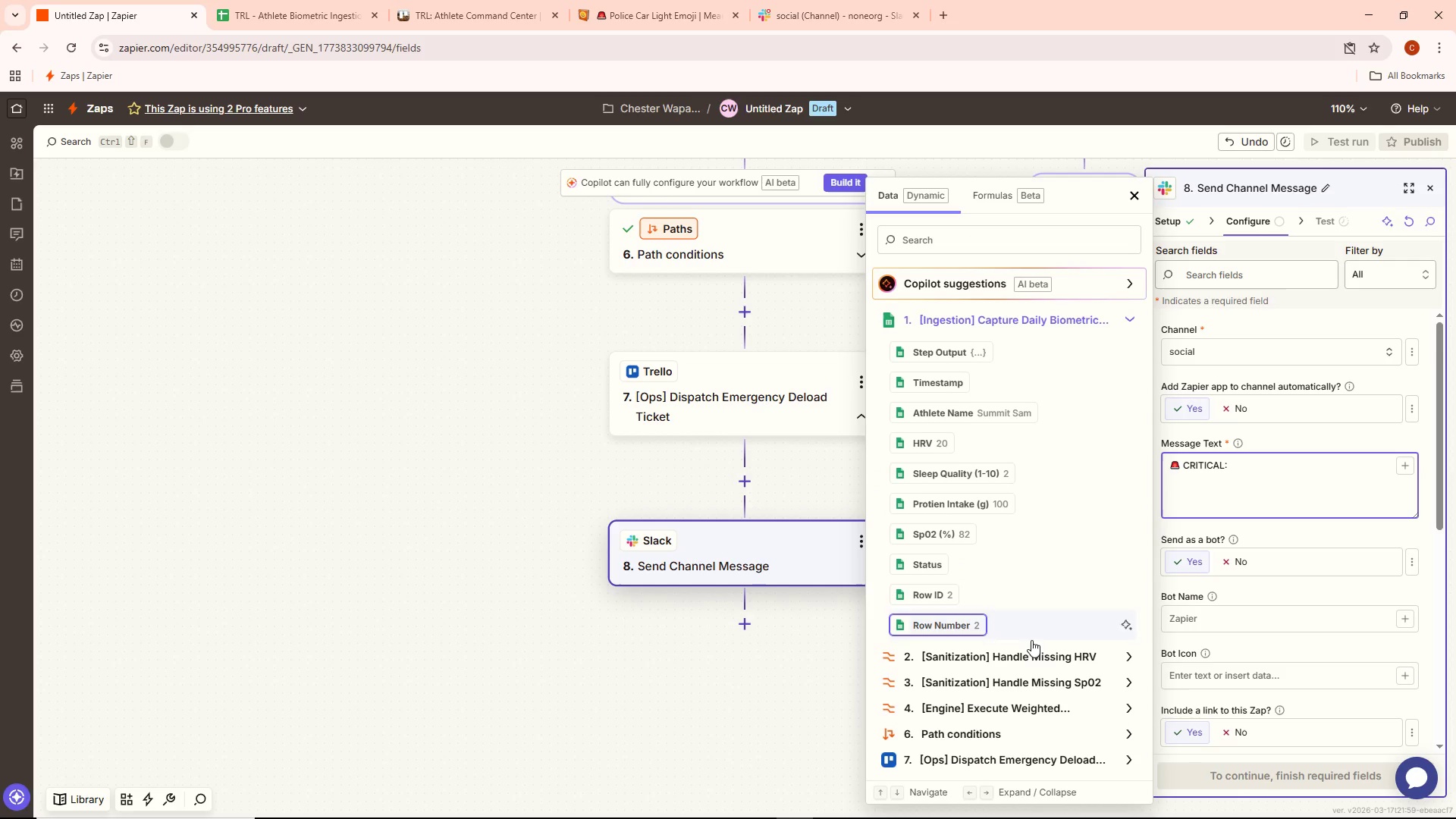 
left_click([1029, 648])
 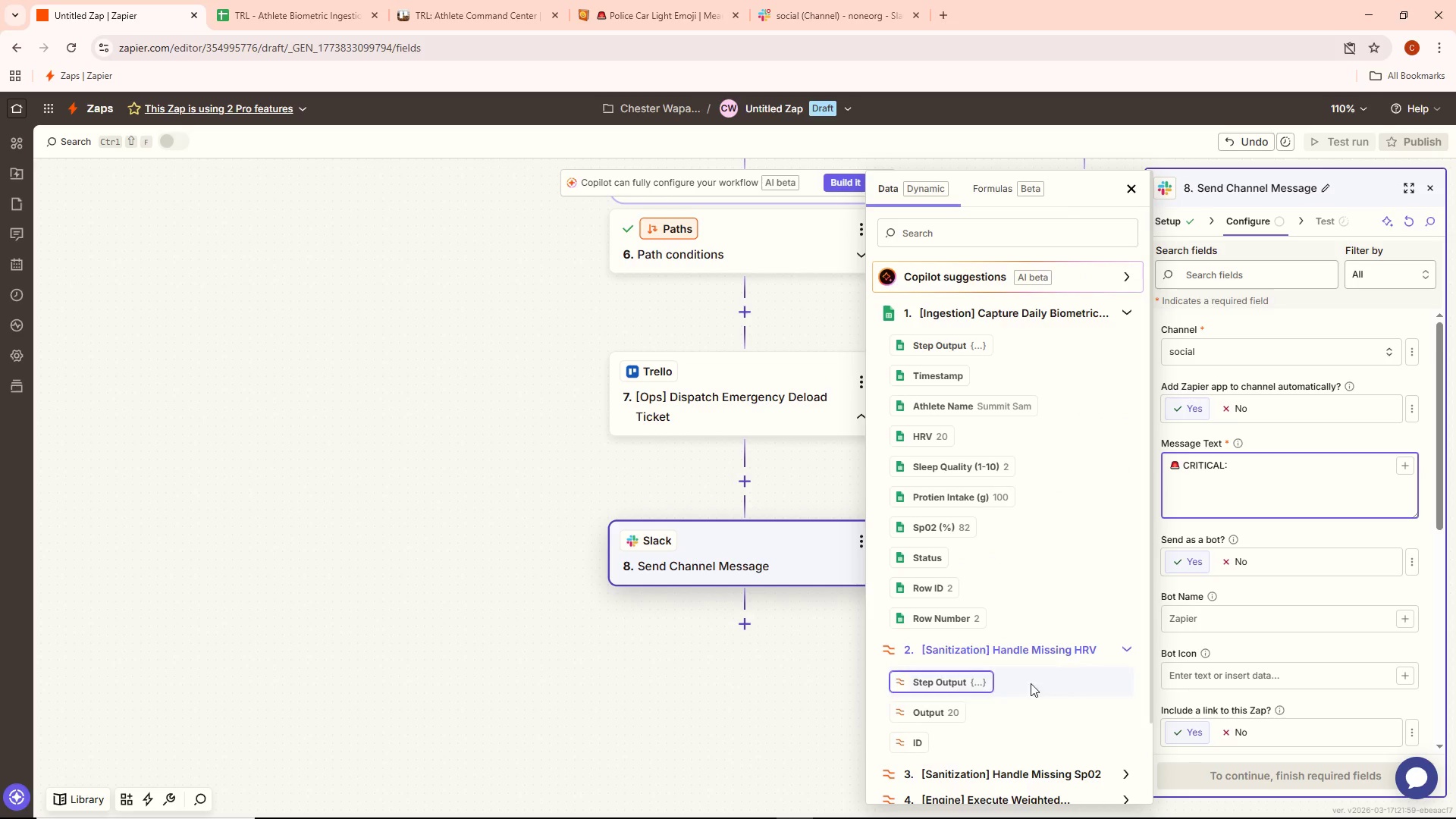 
scroll: coordinate [1033, 691], scroll_direction: down, amount: 10.0
 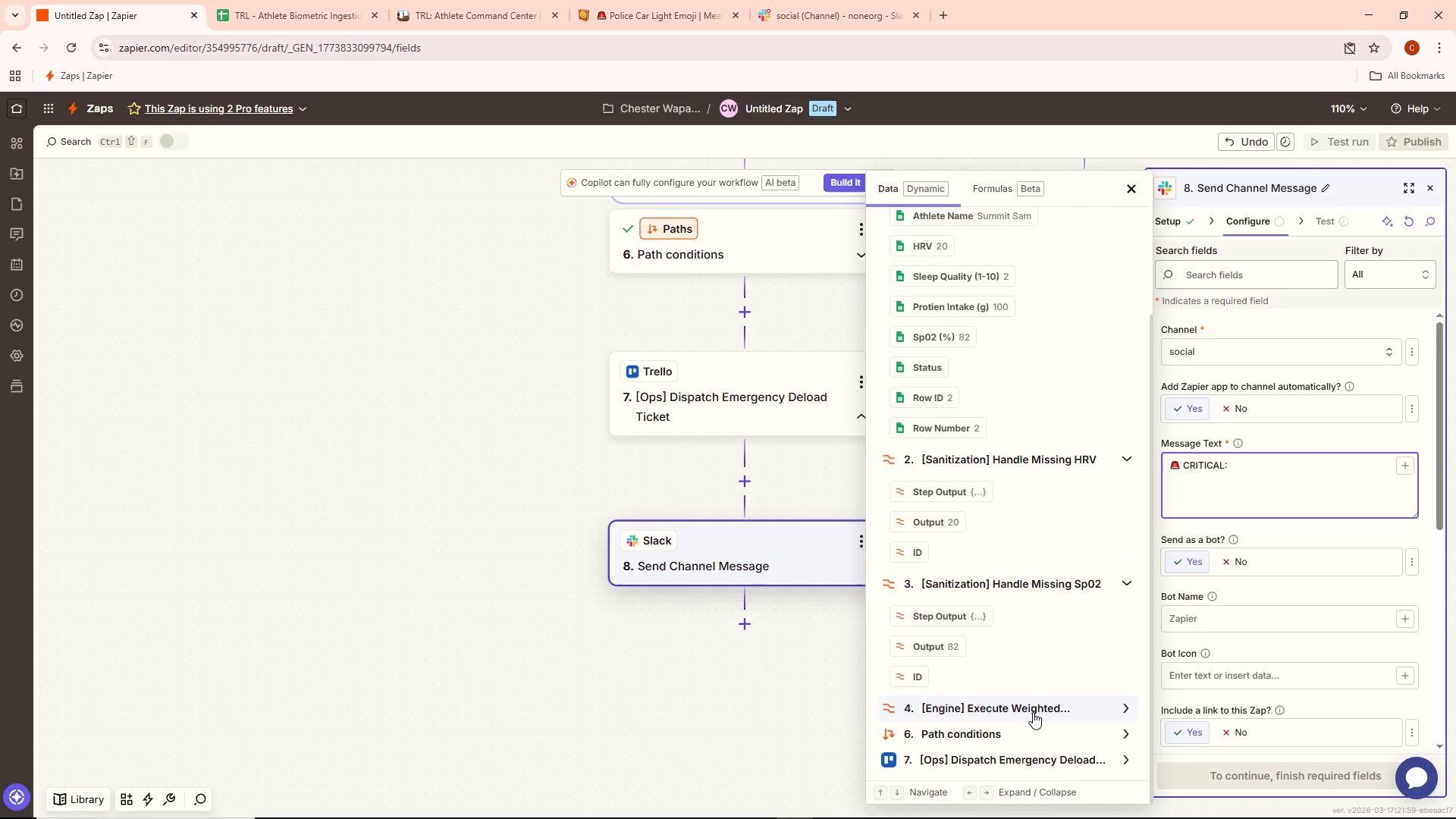 
left_click([1033, 712])
 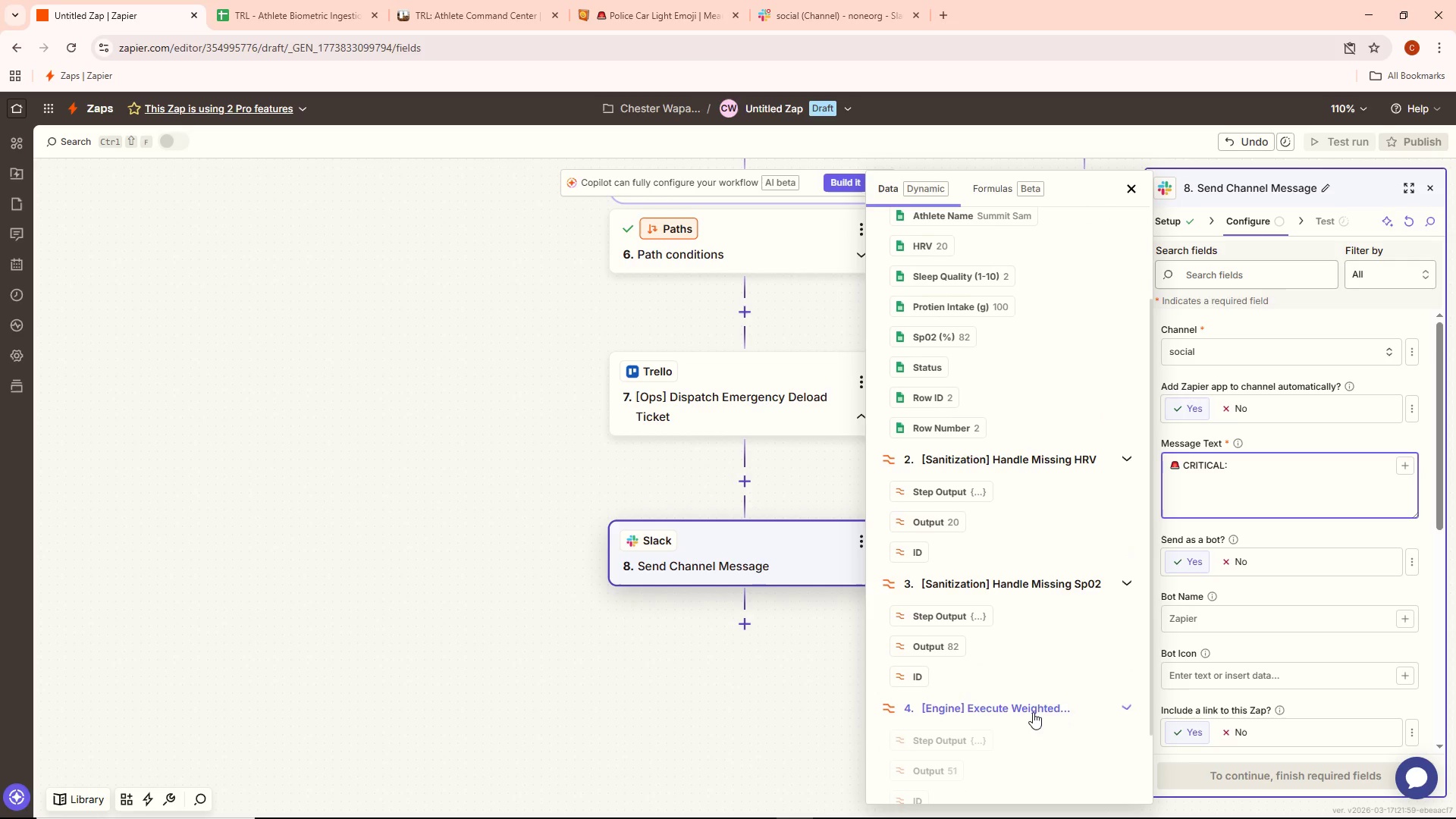 
scroll: coordinate [1039, 697], scroll_direction: down, amount: 6.0
 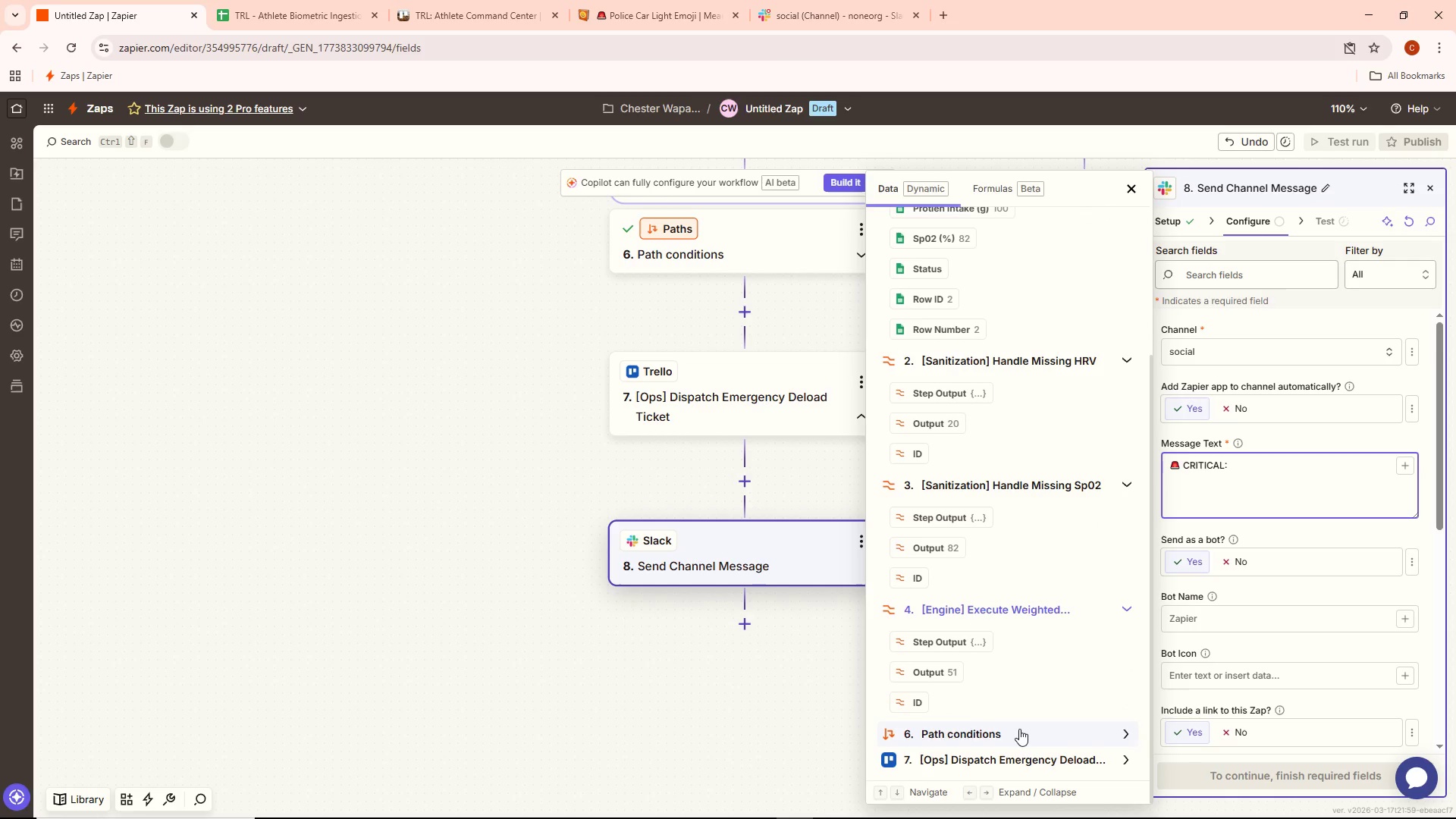 
left_click([1019, 729])
 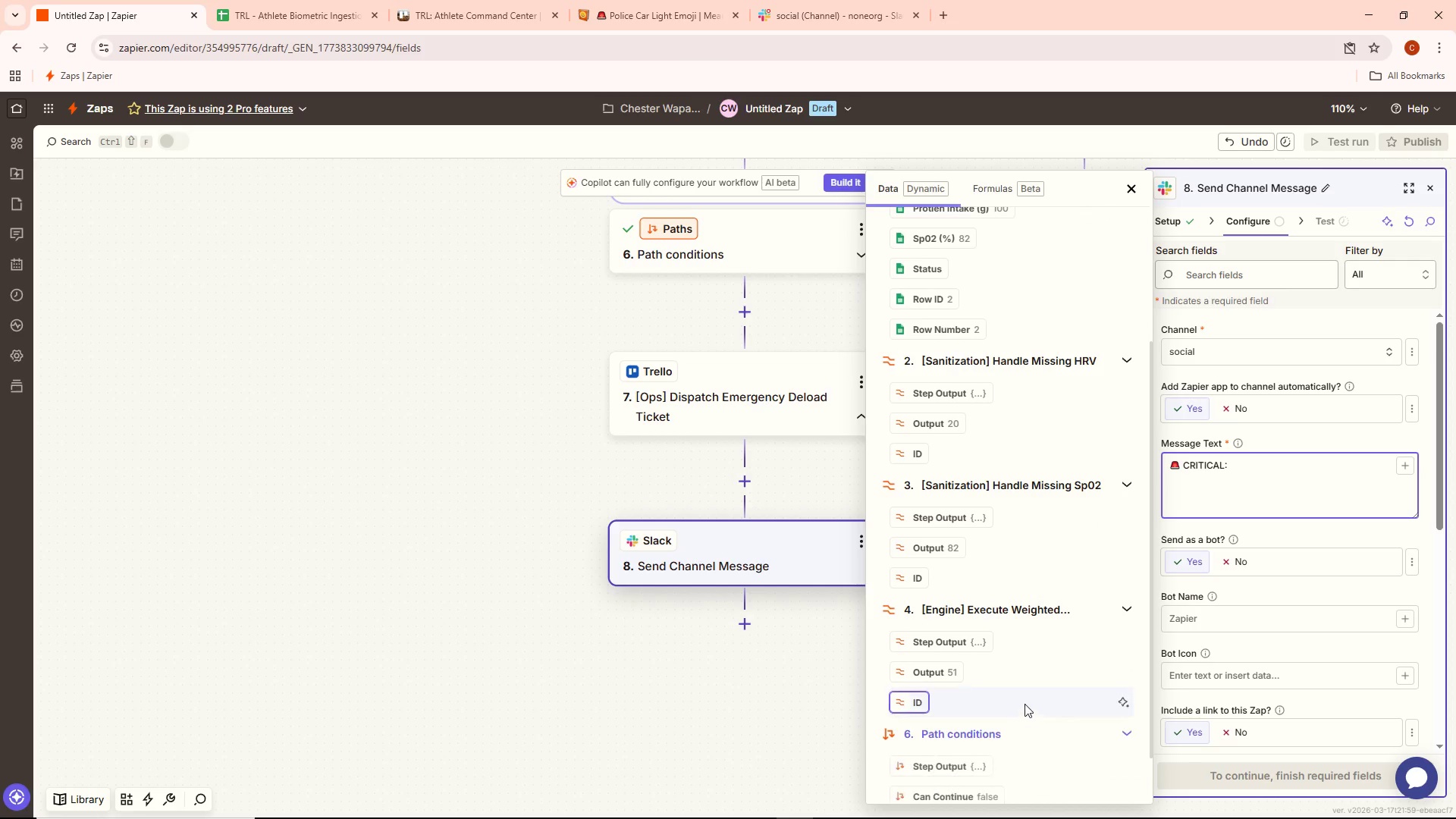 
scroll: coordinate [1031, 689], scroll_direction: up, amount: 6.0
 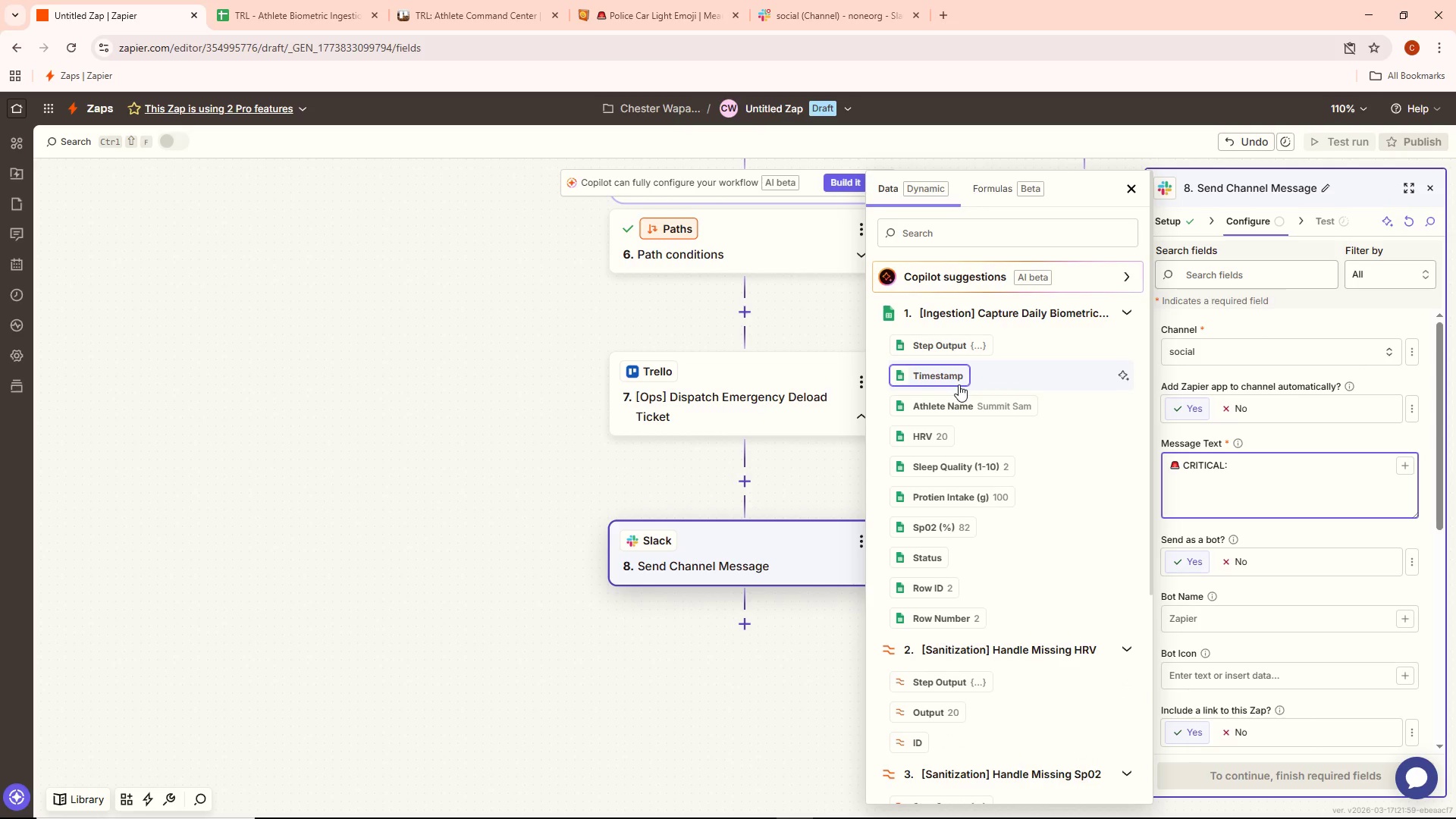 
scroll: coordinate [996, 573], scroll_direction: down, amount: 4.0
 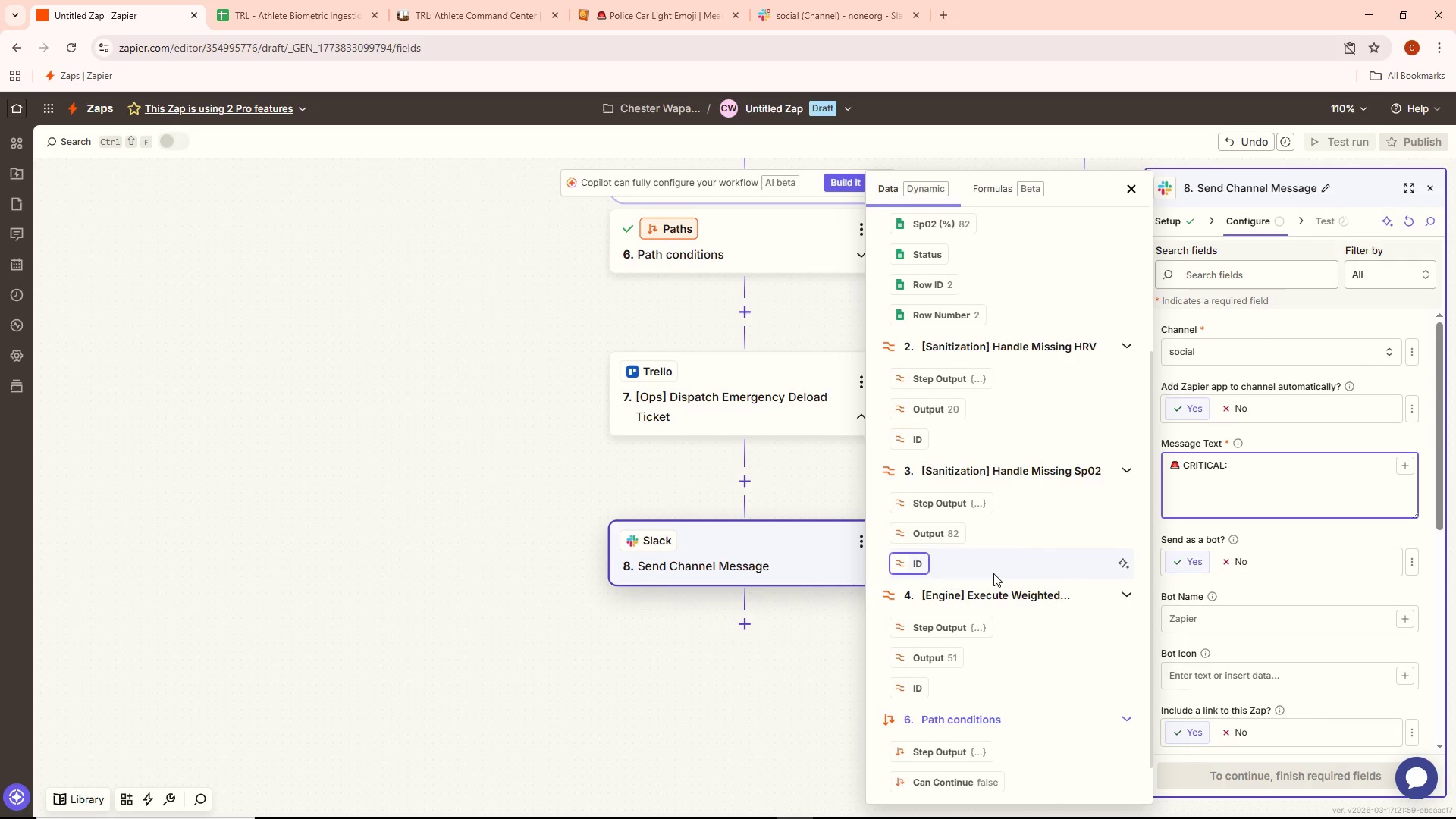 
scroll: coordinate [970, 520], scroll_direction: up, amount: 8.0
 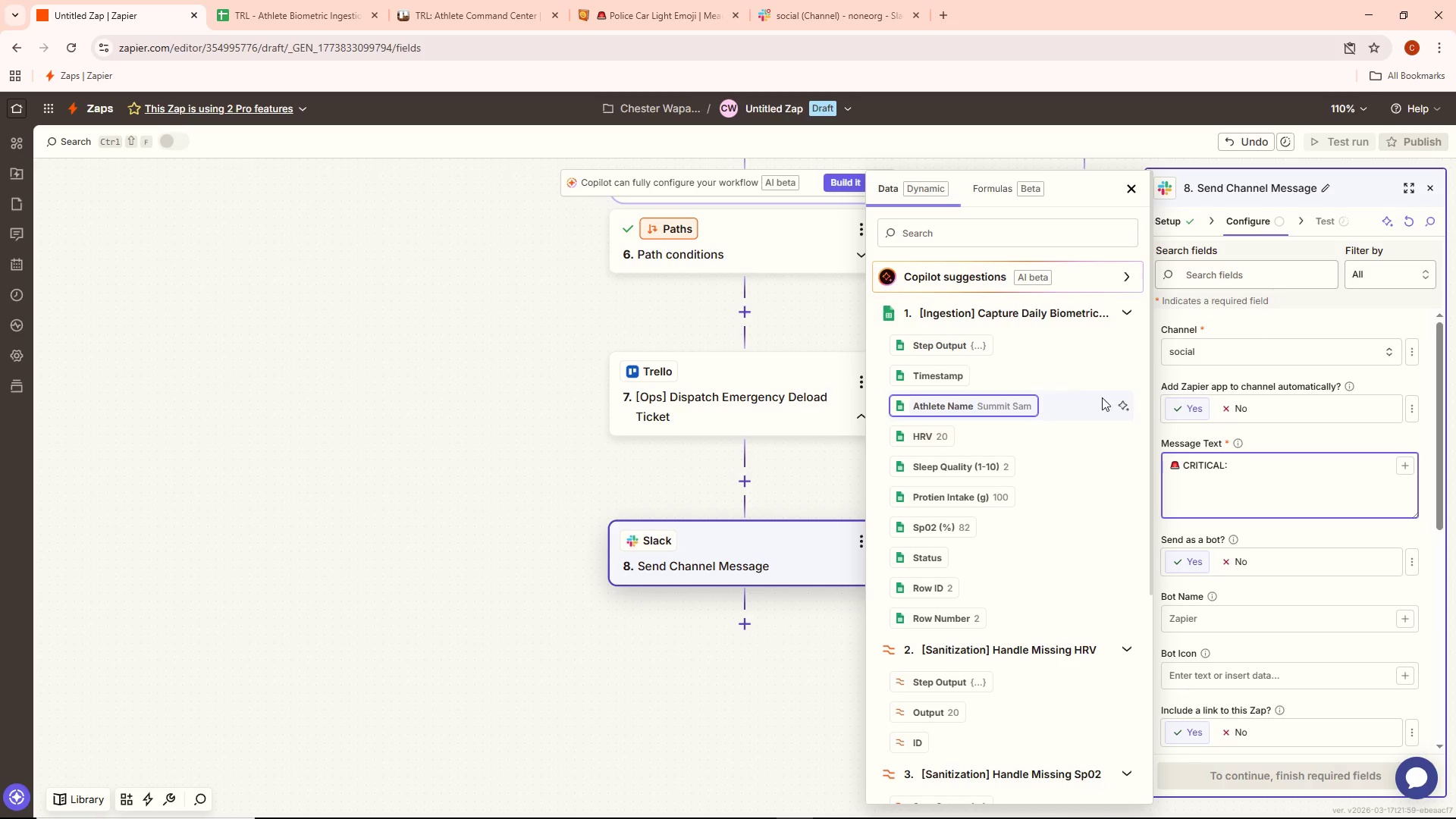 
scroll: coordinate [1093, 410], scroll_direction: down, amount: 4.0
 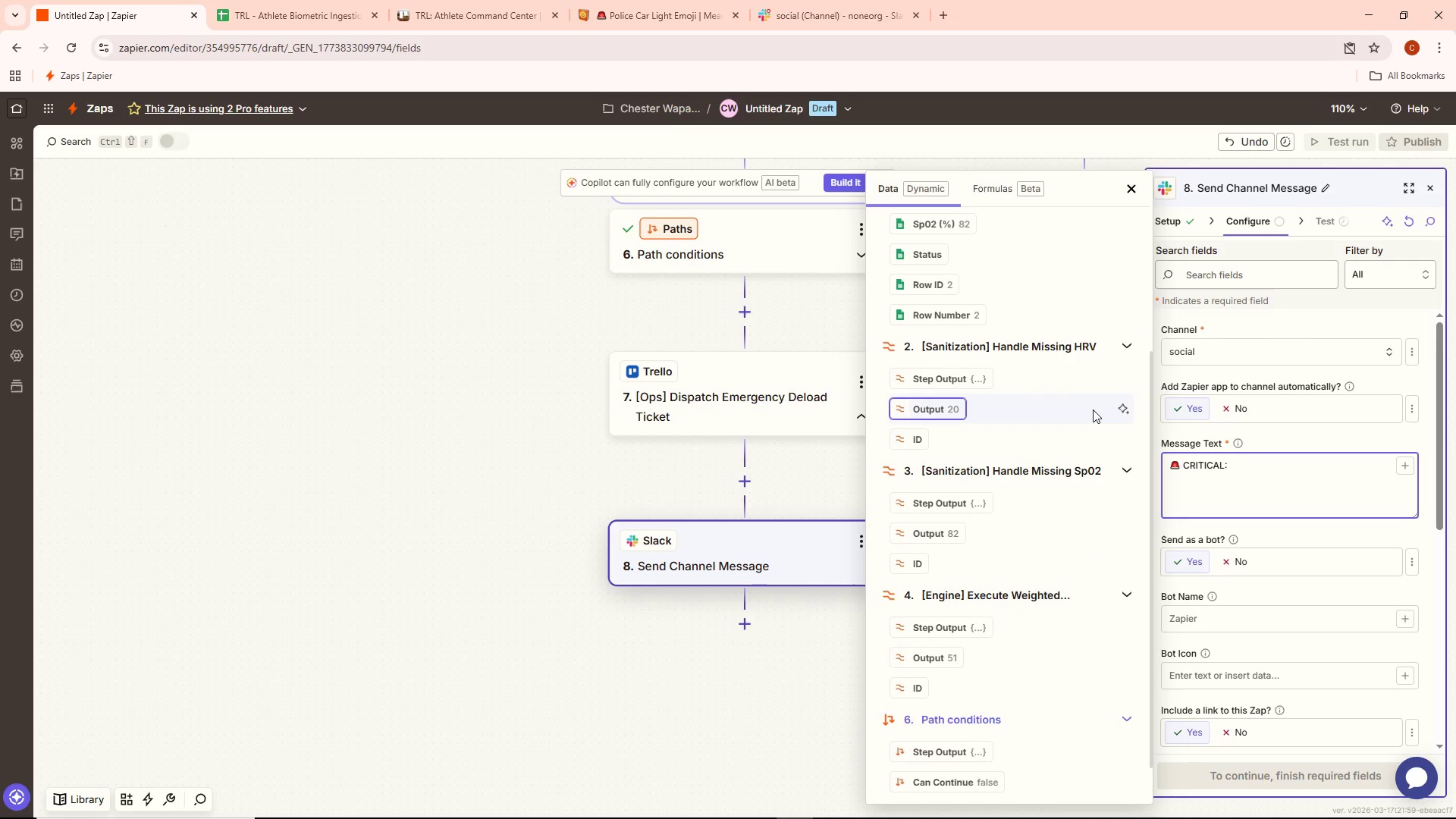 
wait(14.3)
 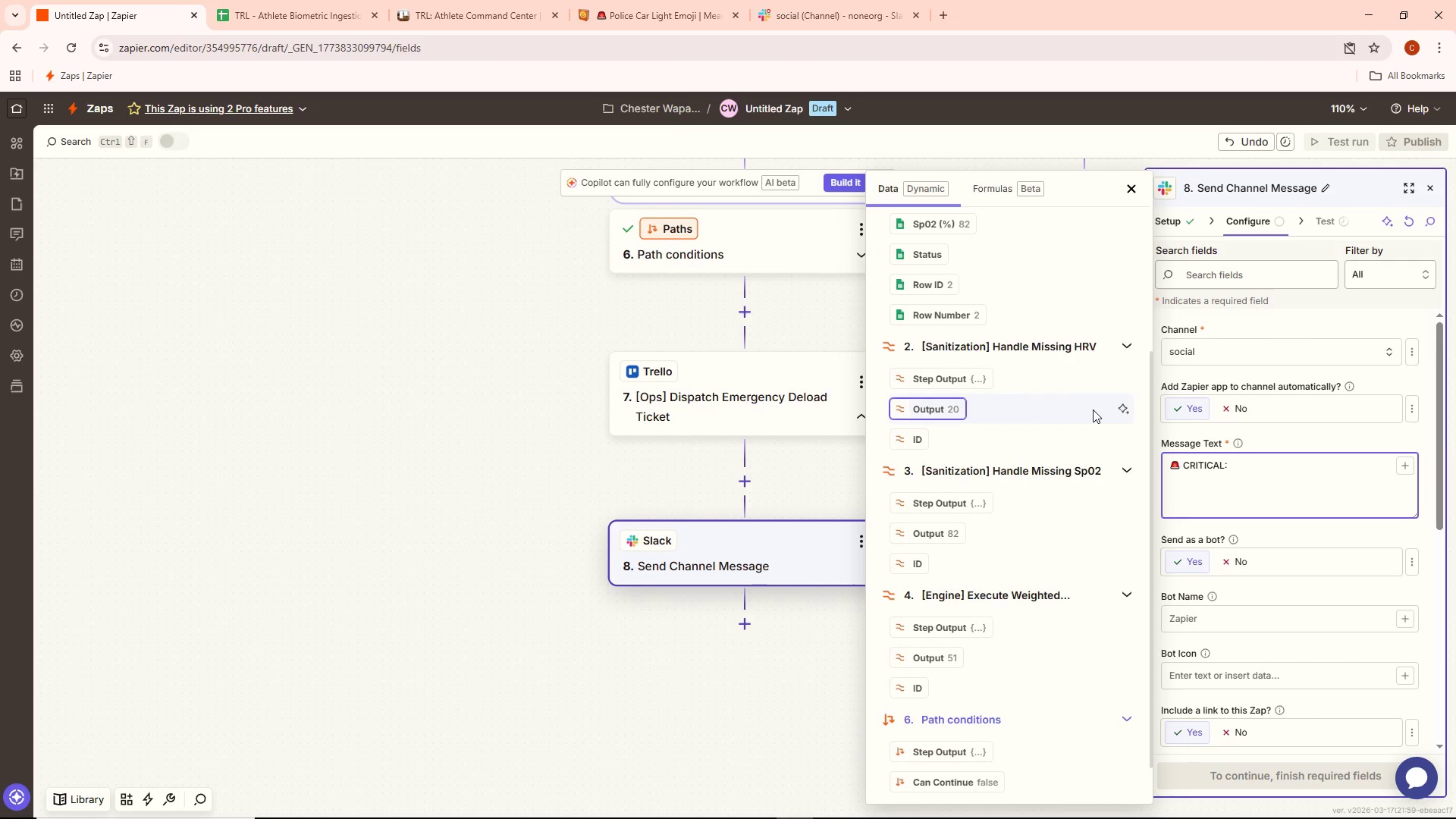 
scroll: coordinate [1034, 593], scroll_direction: down, amount: 4.0
 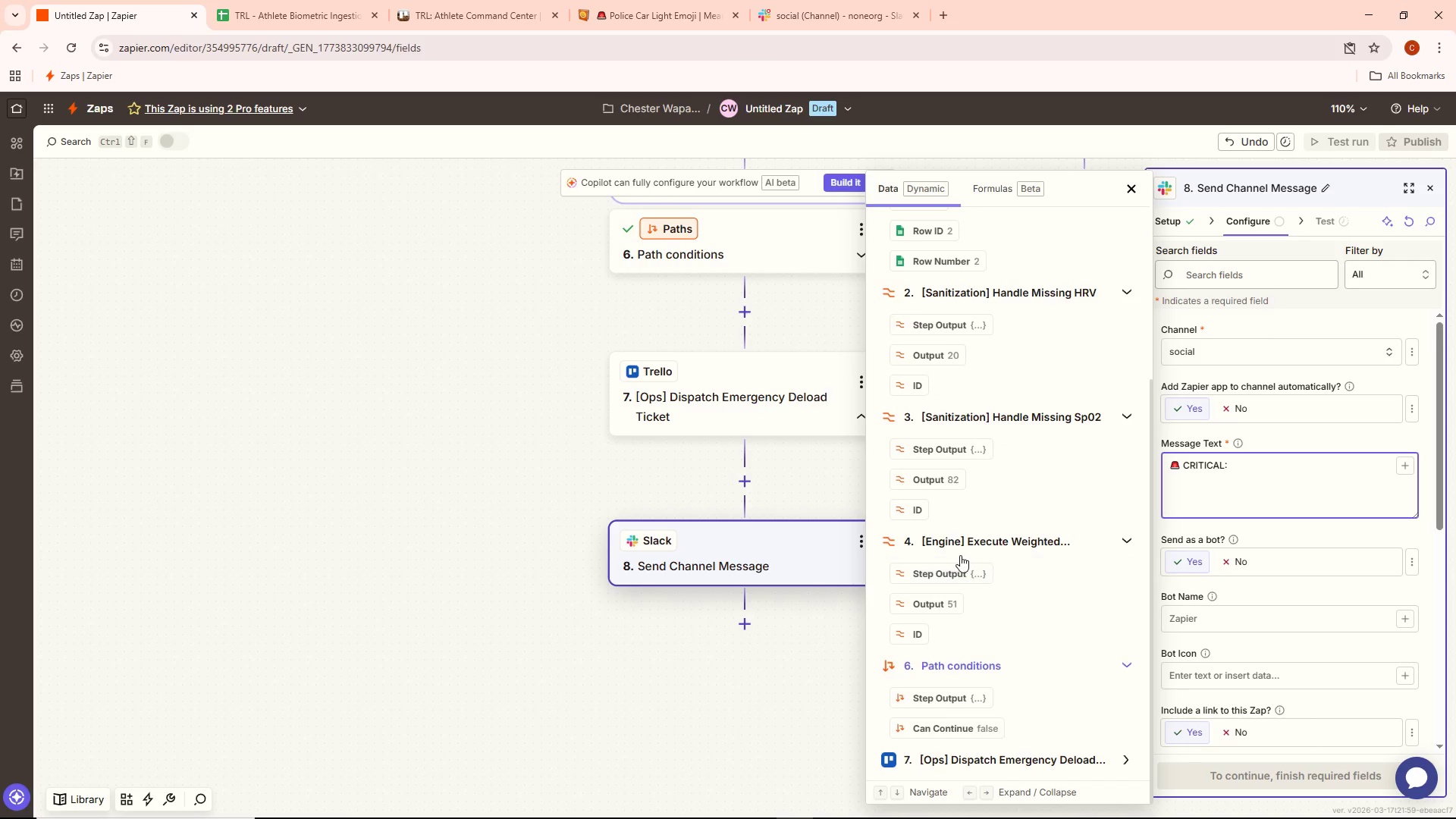 
scroll: coordinate [1065, 672], scroll_direction: none, amount: 0.0
 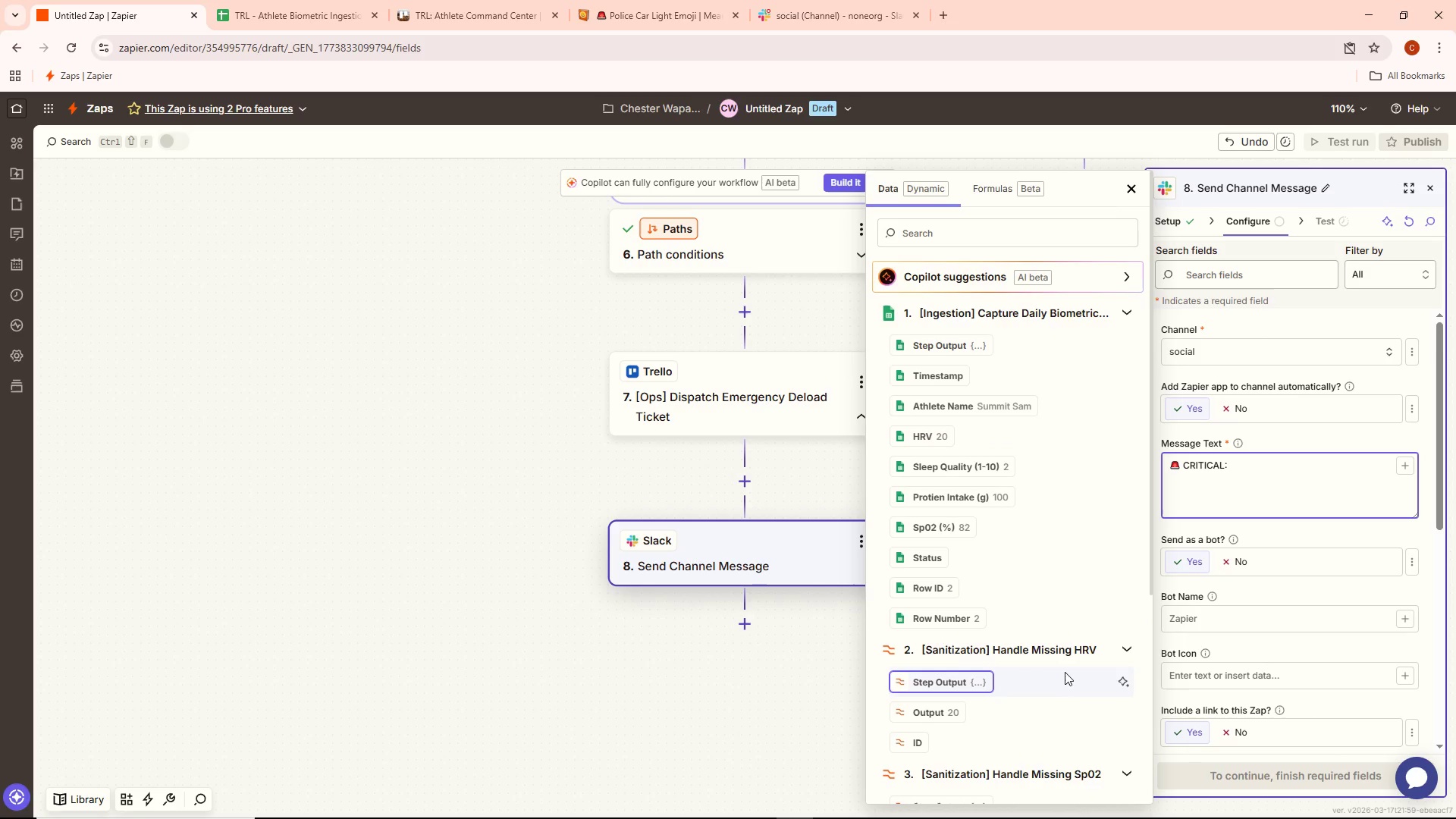 
scroll: coordinate [1065, 672], scroll_direction: up, amount: 5.0
 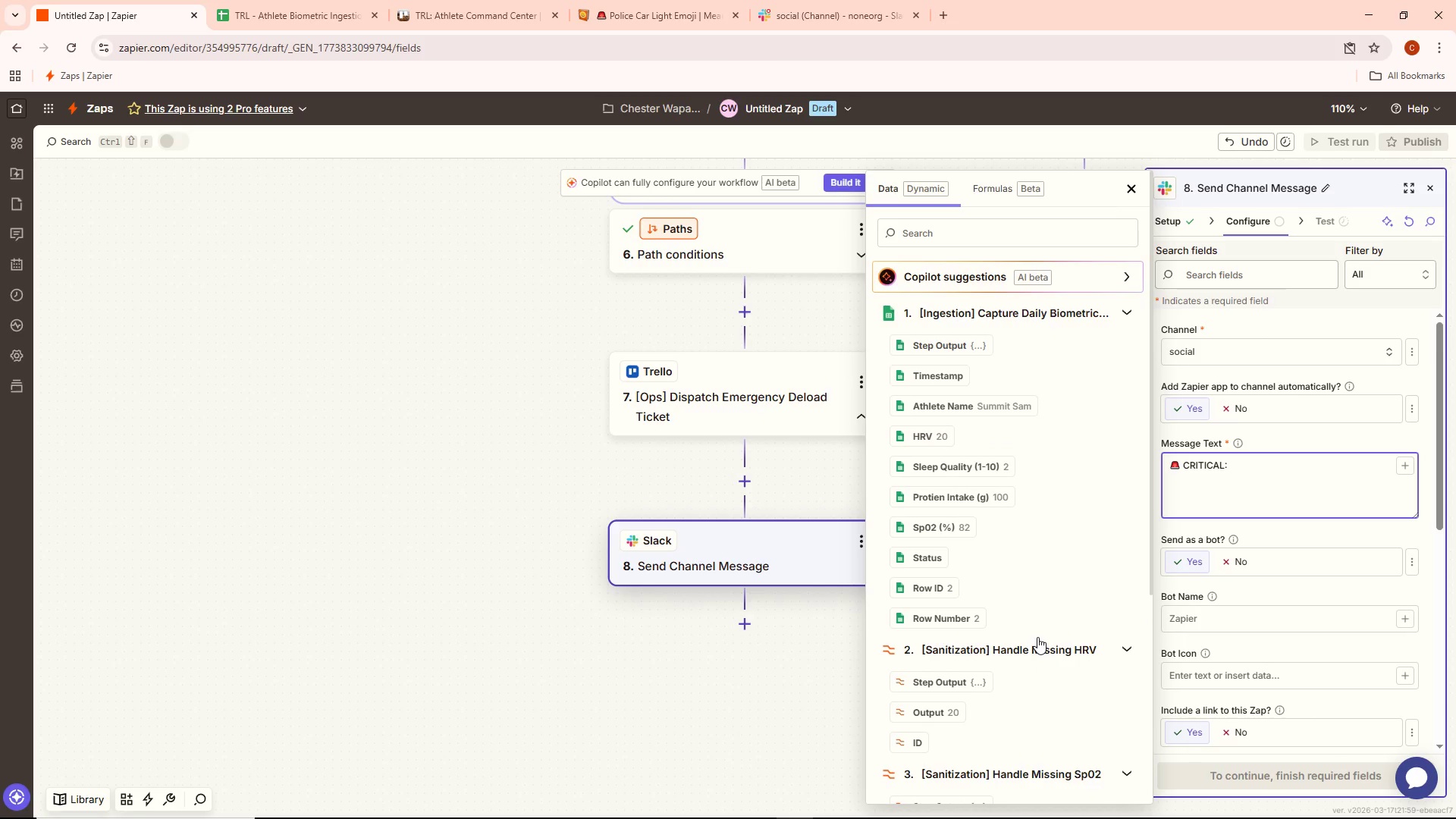 
scroll: coordinate [1037, 637], scroll_direction: down, amount: 1.0
 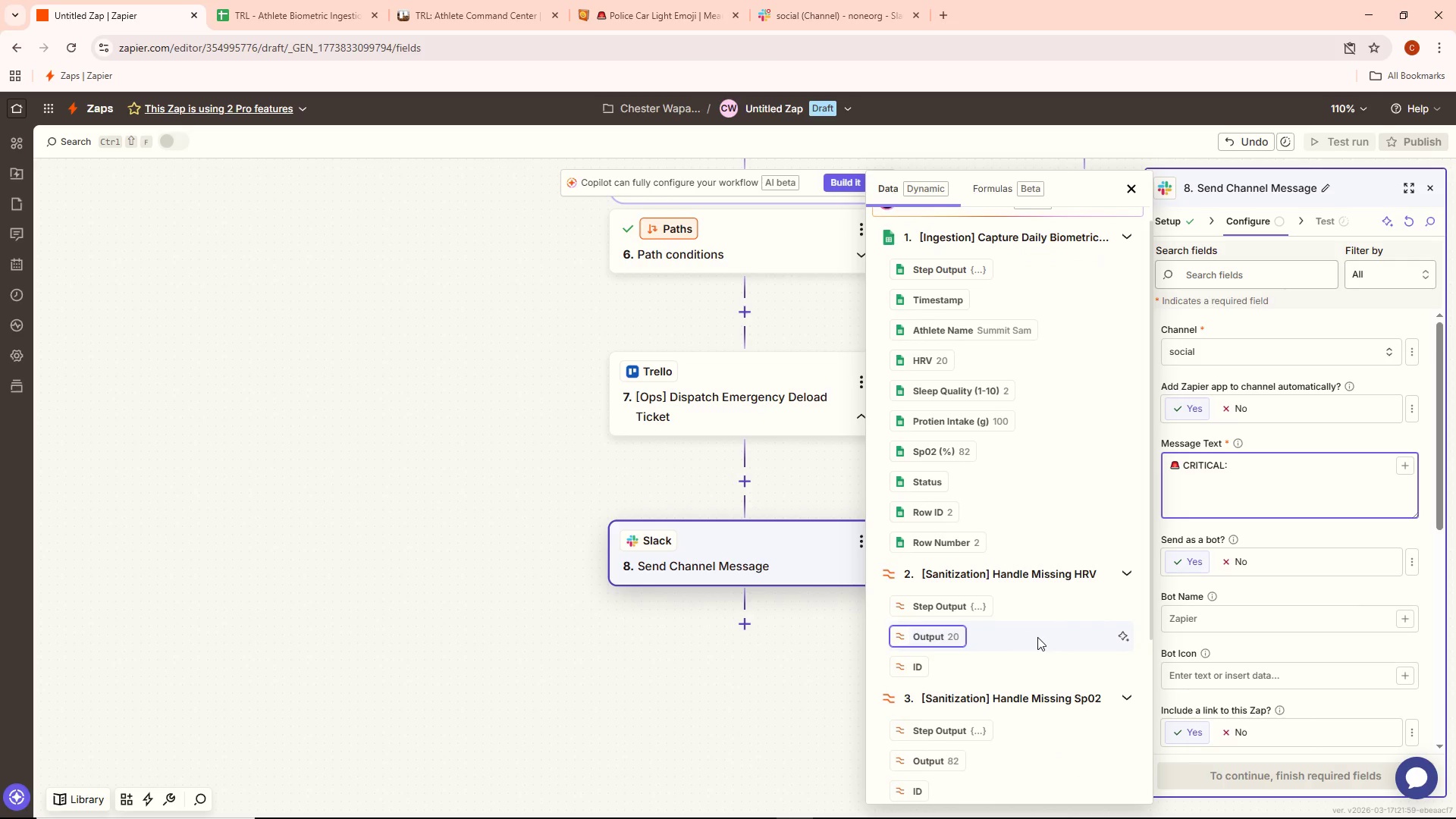 
scroll: coordinate [1037, 637], scroll_direction: up, amount: 2.0
 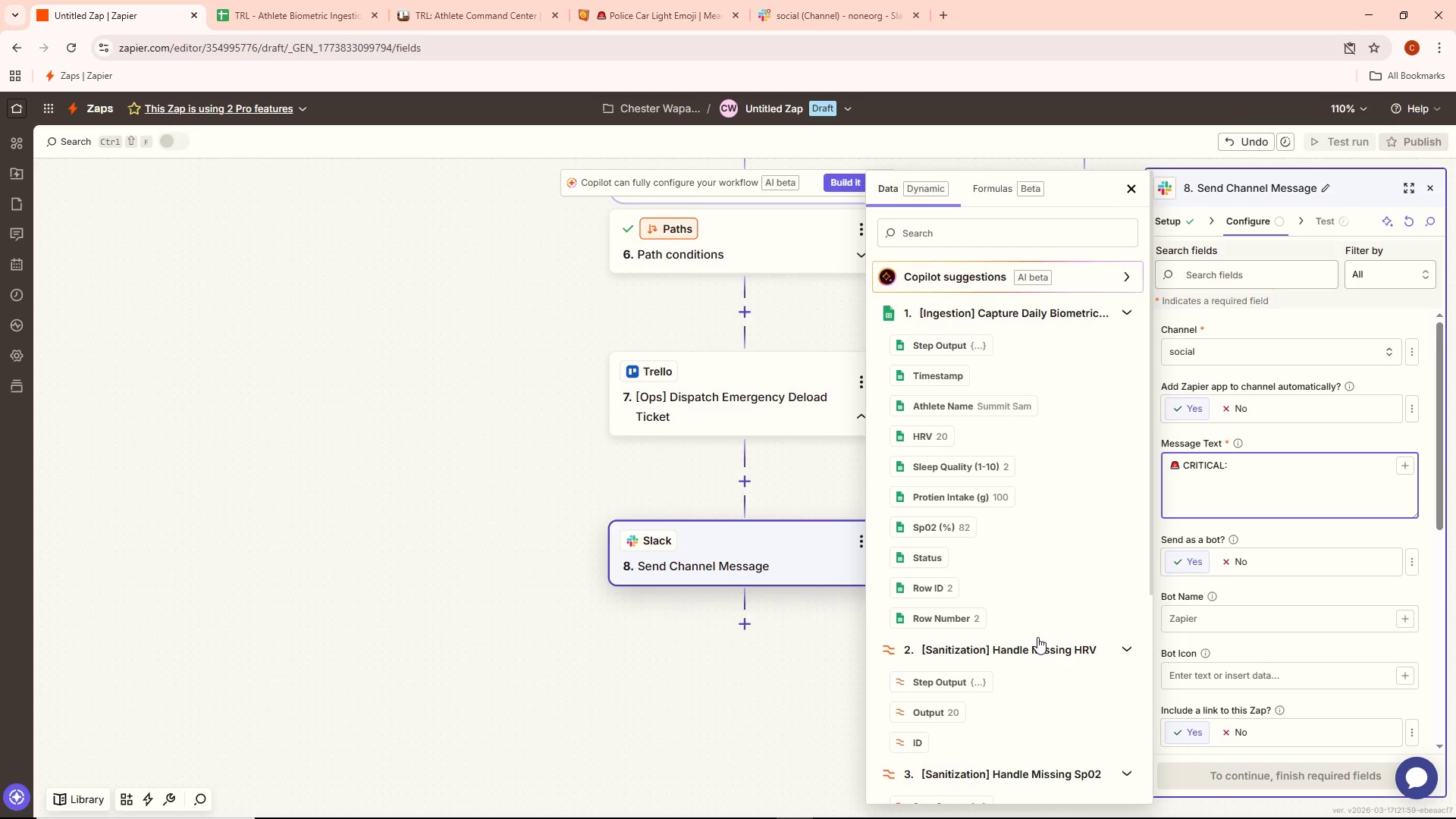 
scroll: coordinate [1037, 637], scroll_direction: down, amount: 12.0
 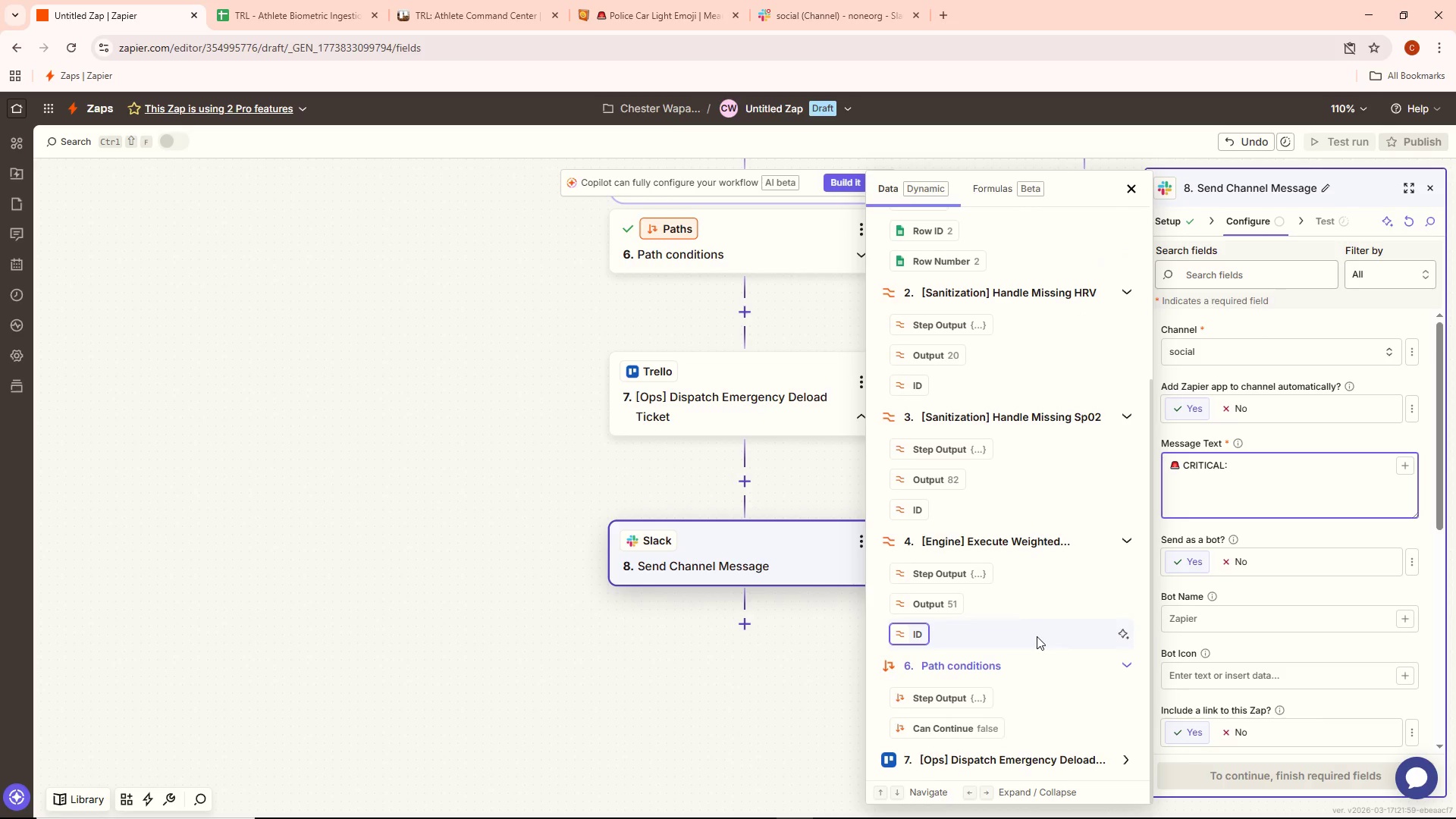 
scroll: coordinate [1037, 636], scroll_direction: up, amount: 7.0
 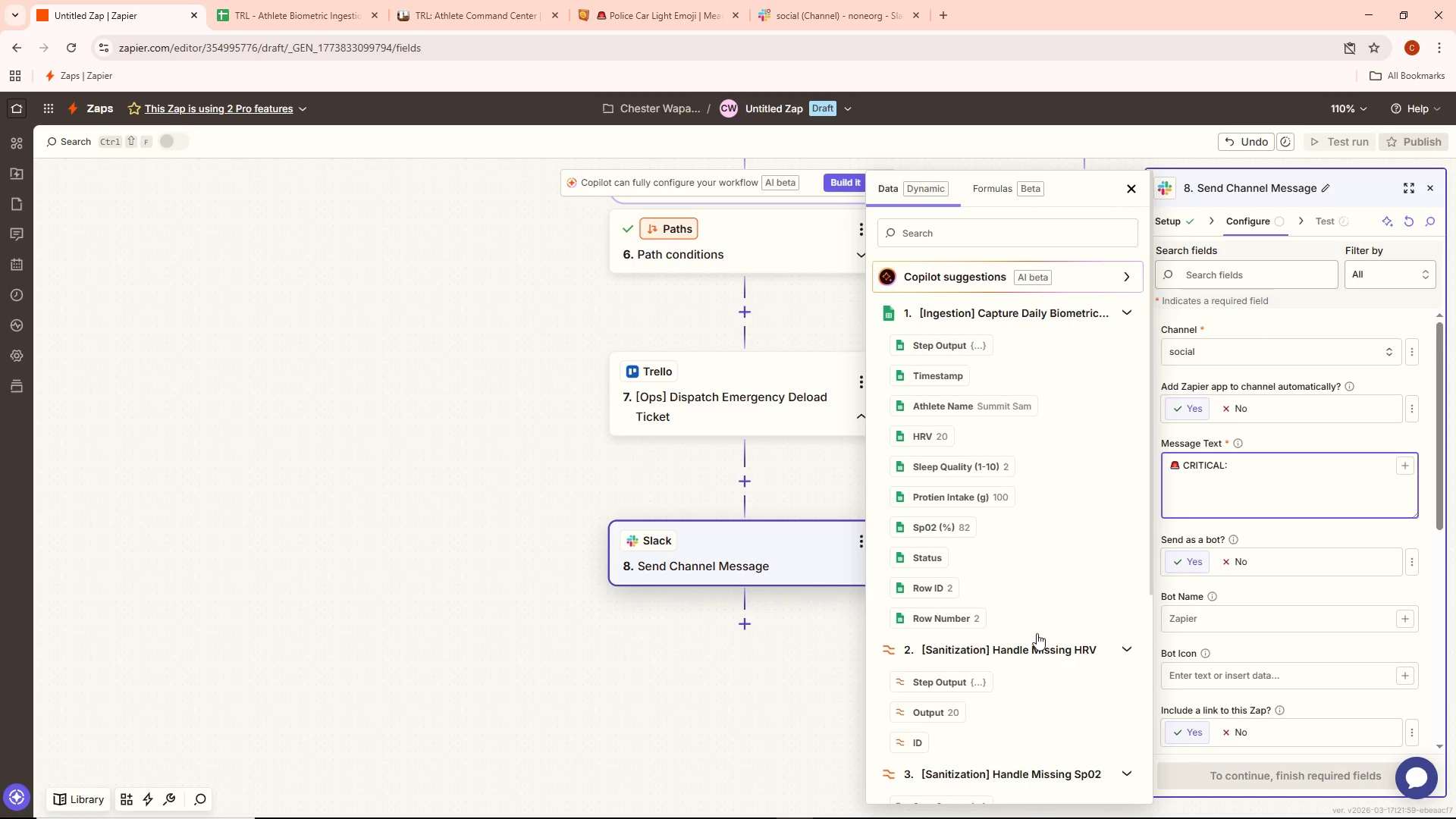 
wait(7.43)
 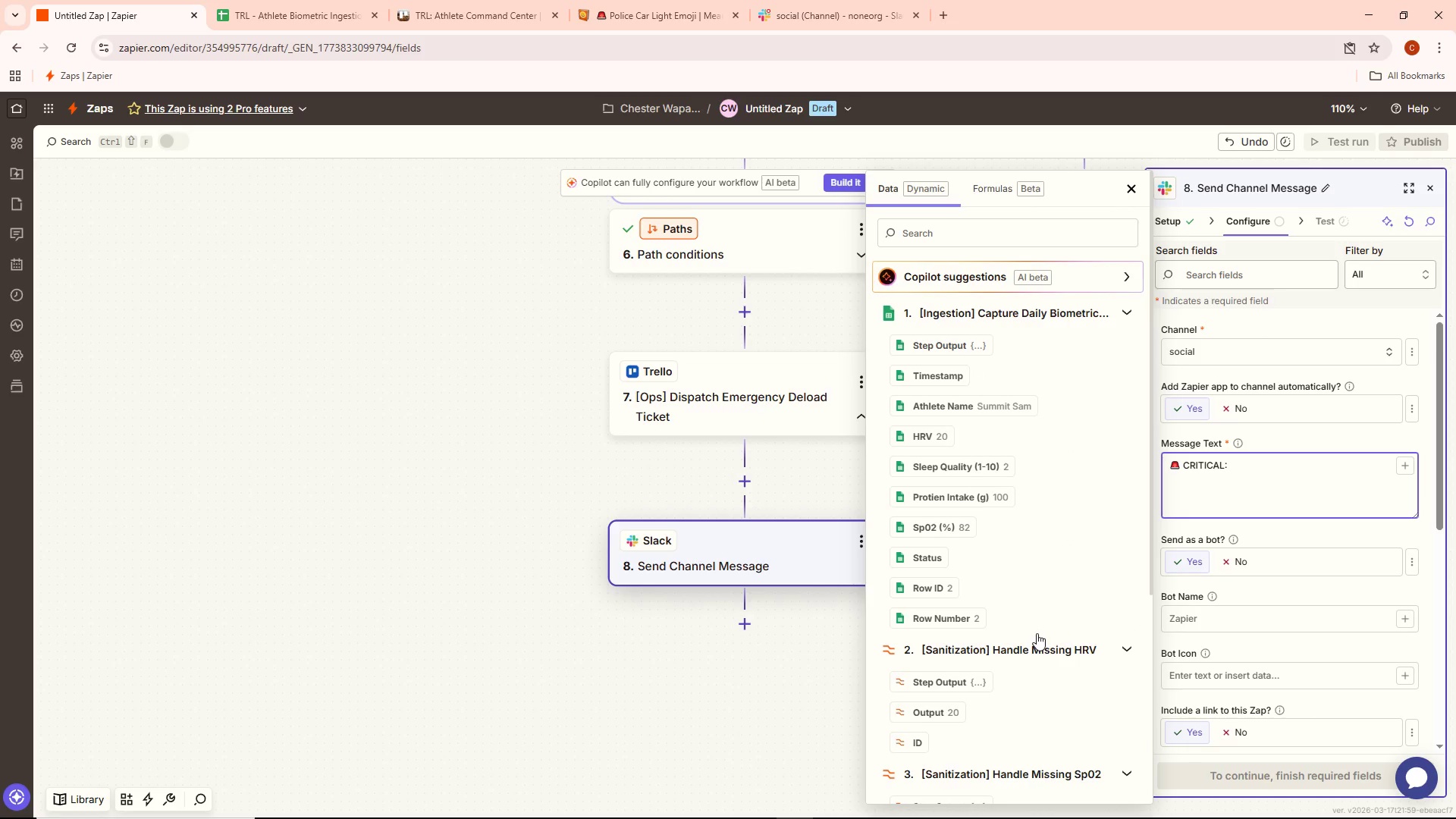 
scroll: coordinate [1043, 592], scroll_direction: down, amount: 12.0
 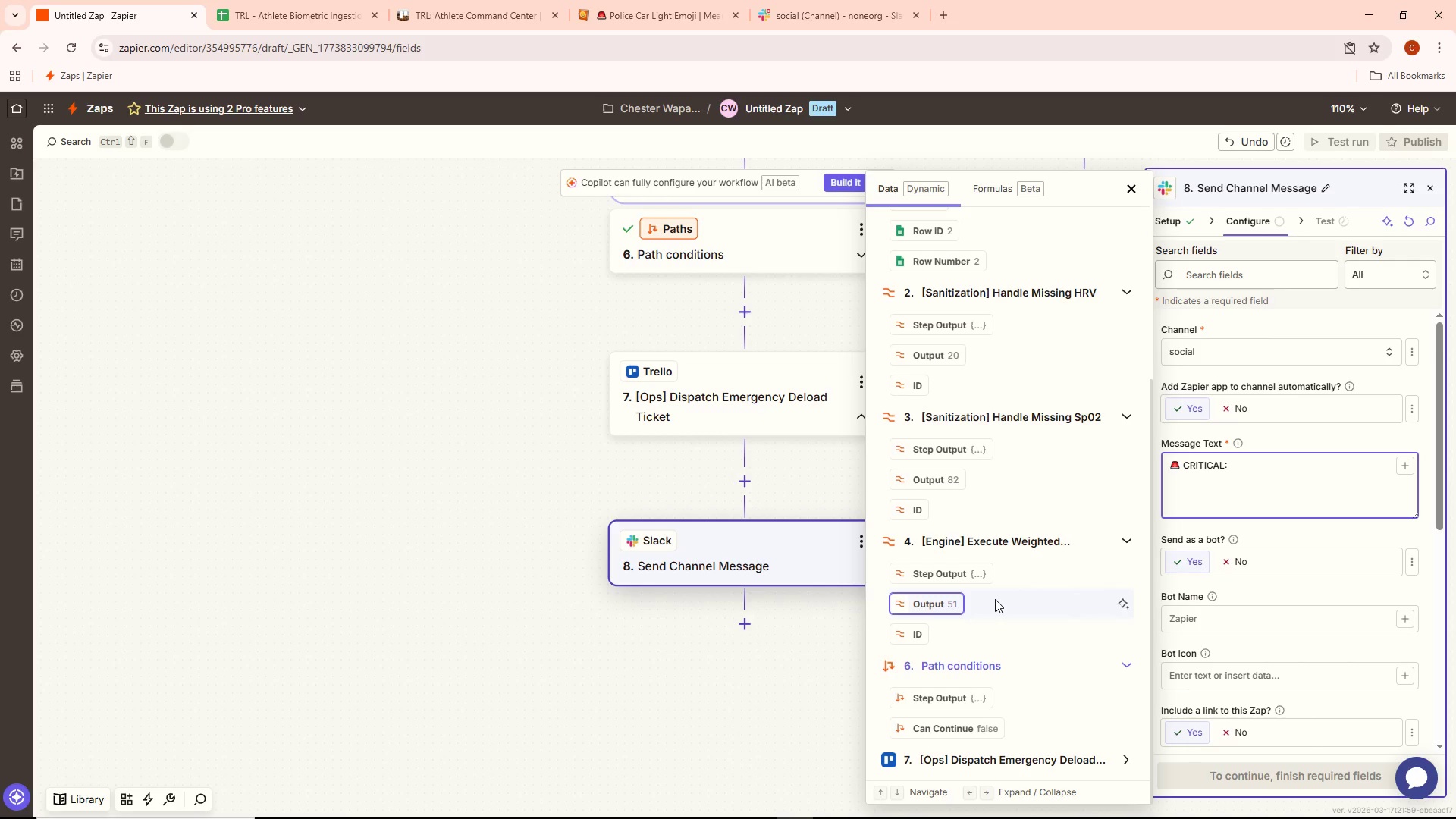 
wait(16.11)
 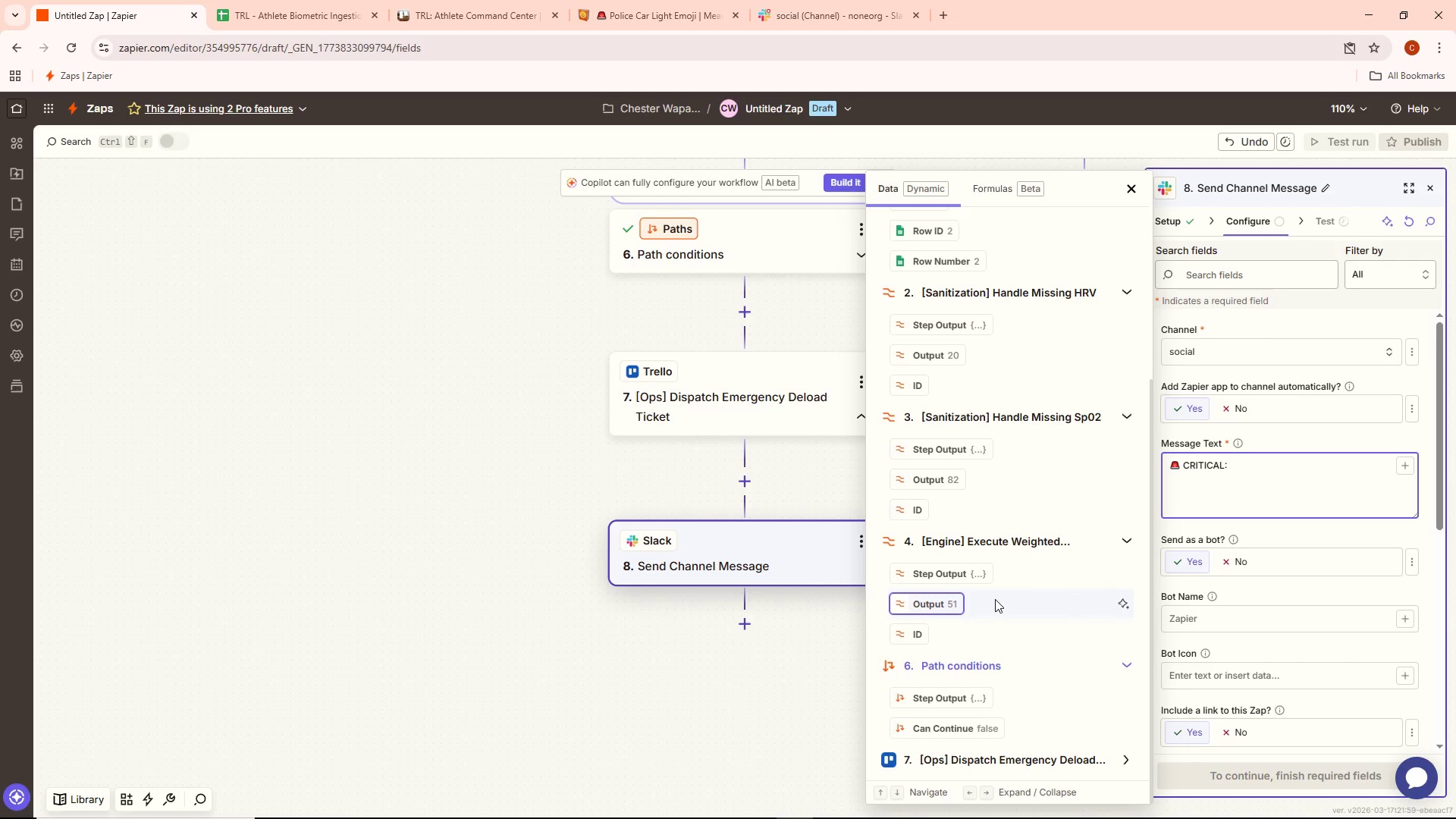 
scroll: coordinate [1015, 571], scroll_direction: down, amount: 1.0
 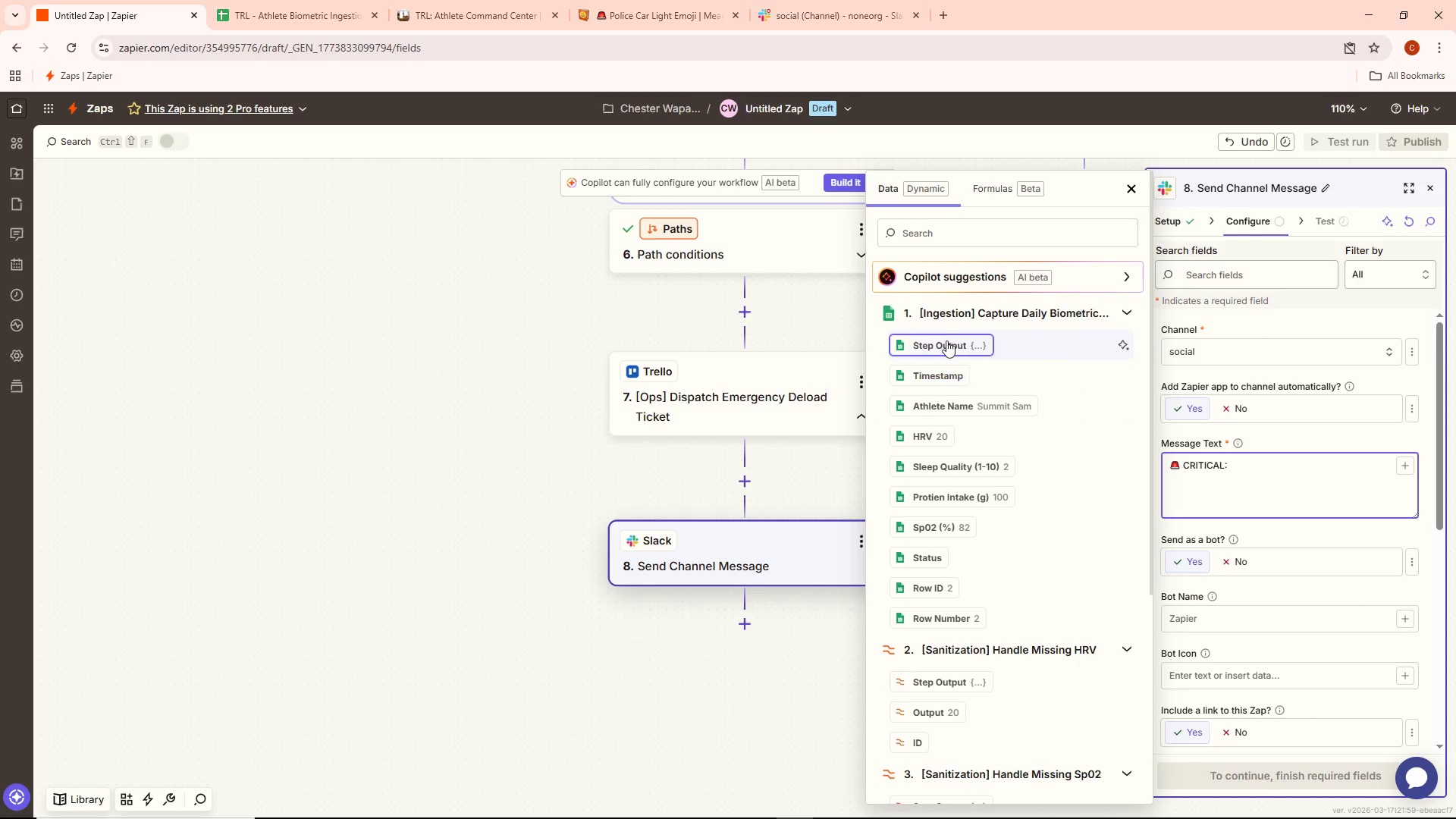 
left_click([955, 403])
 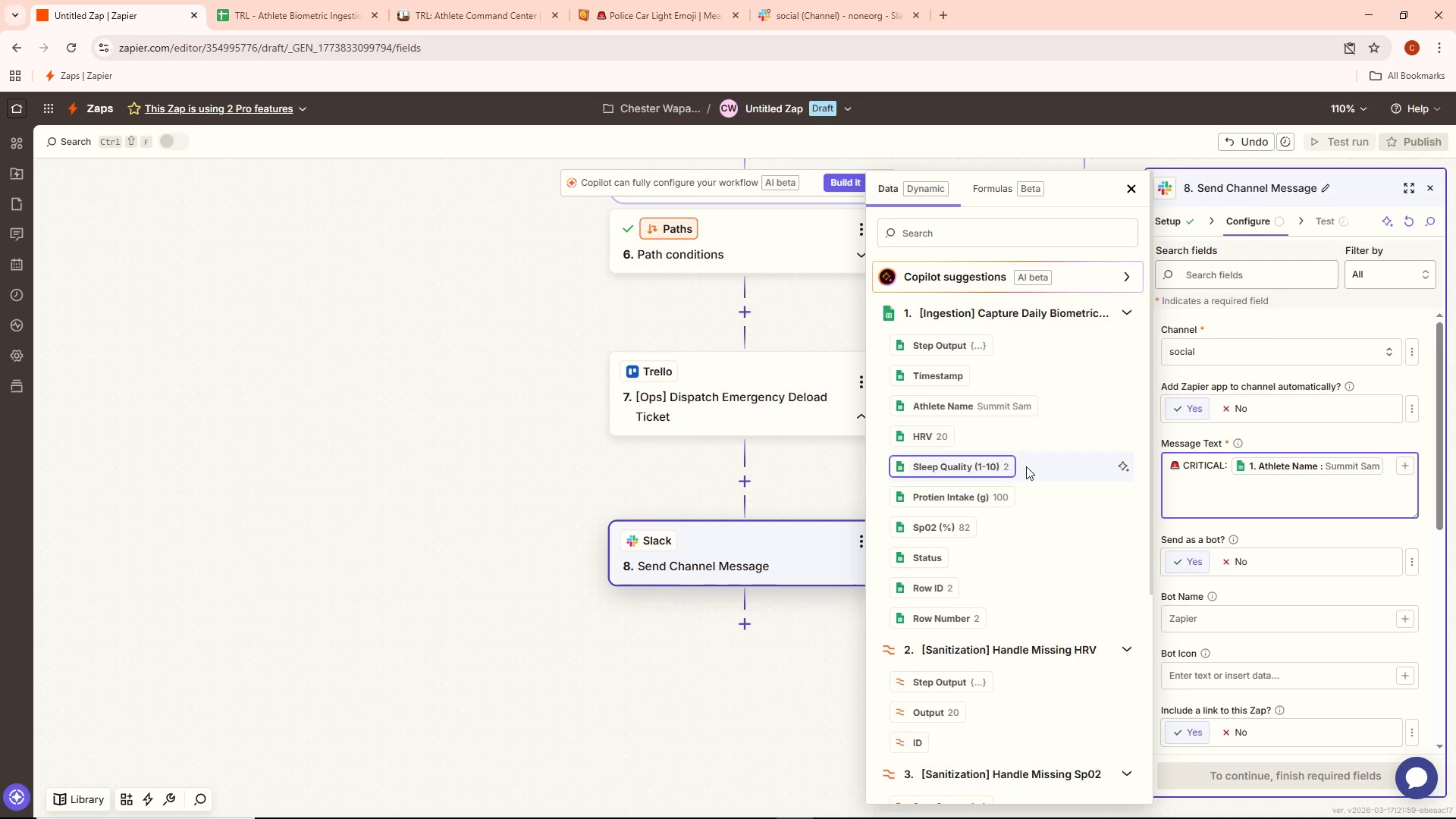 
wait(11.25)
 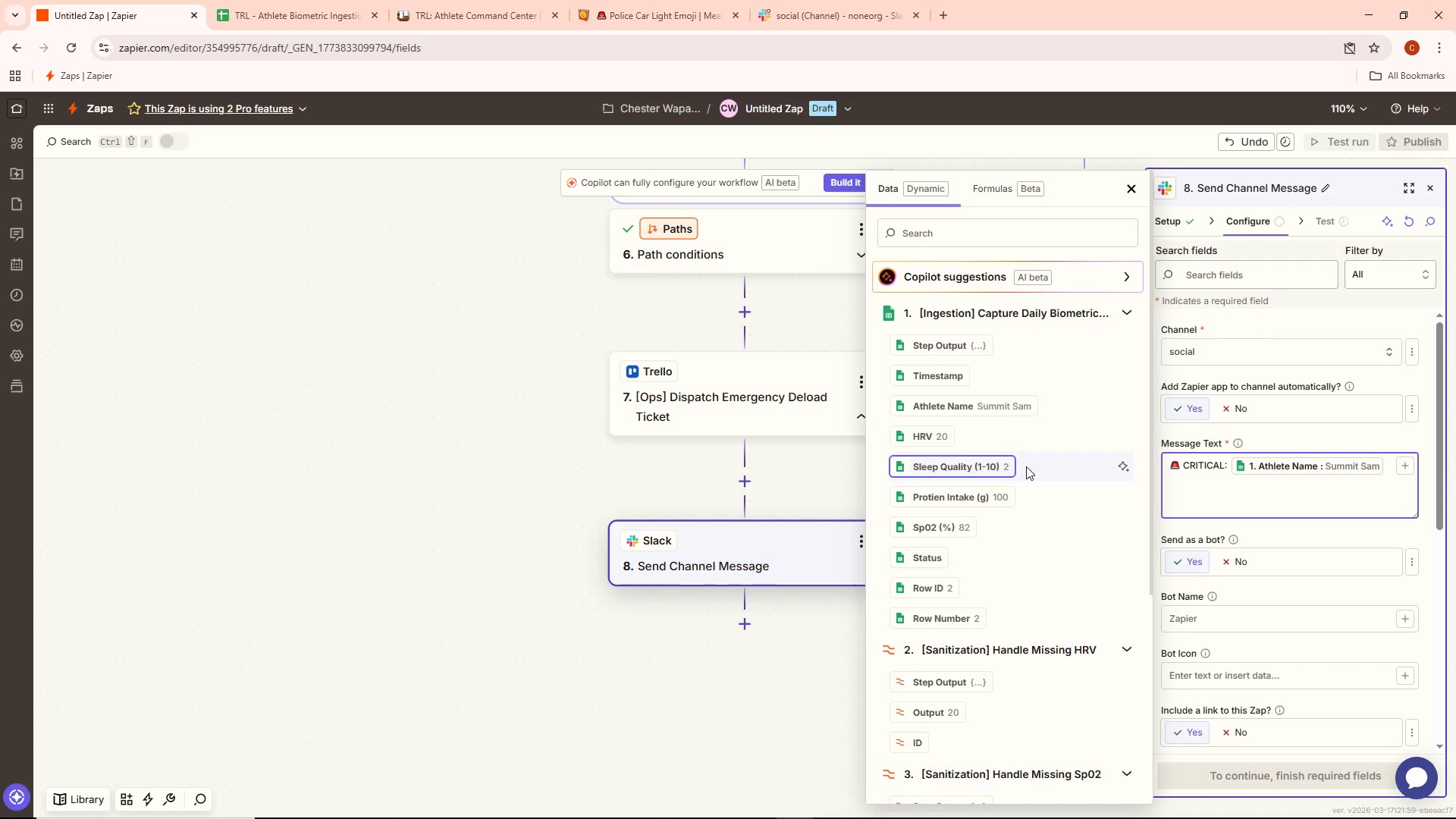 
type( has )
 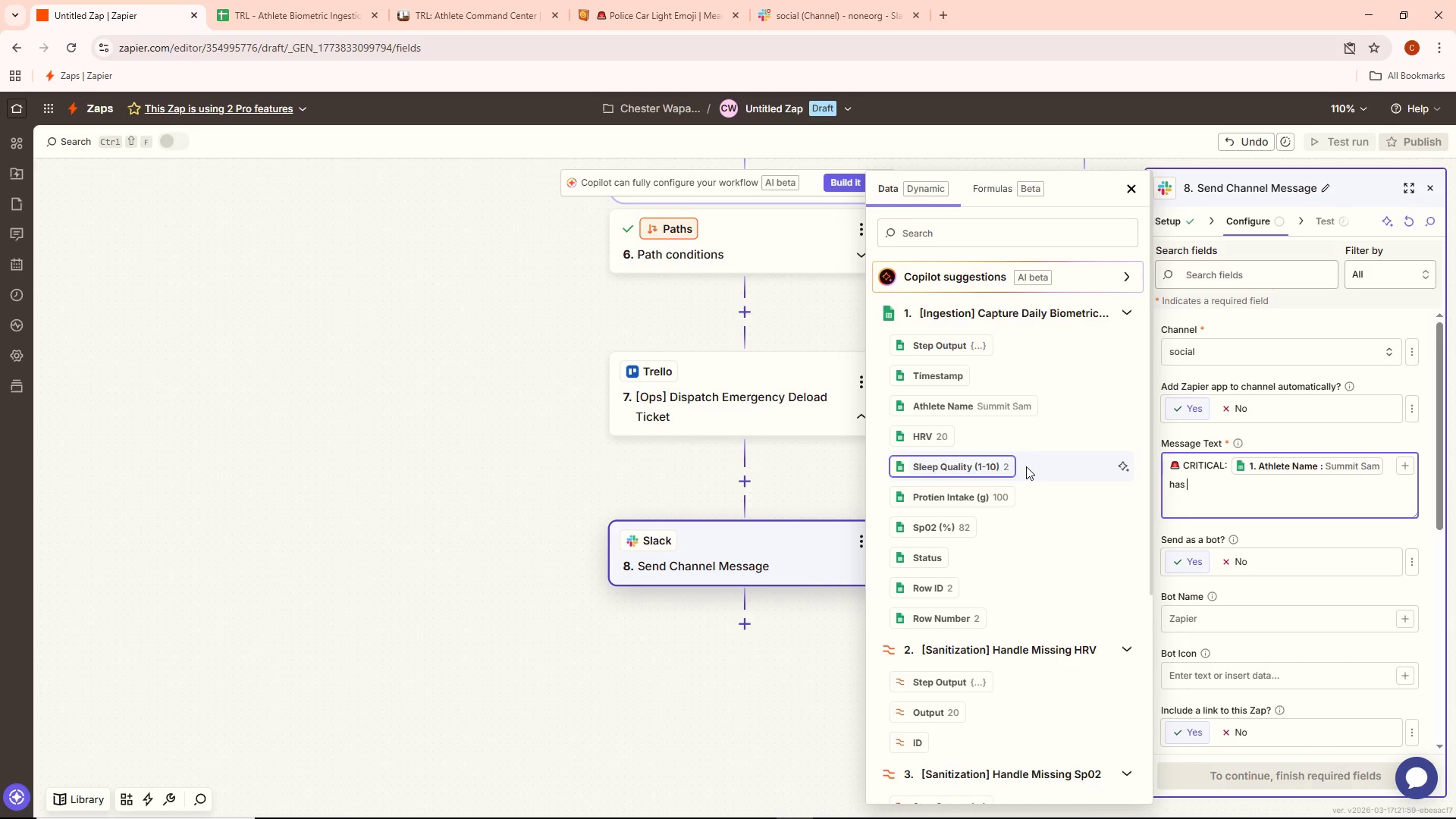 
type(dropped)
 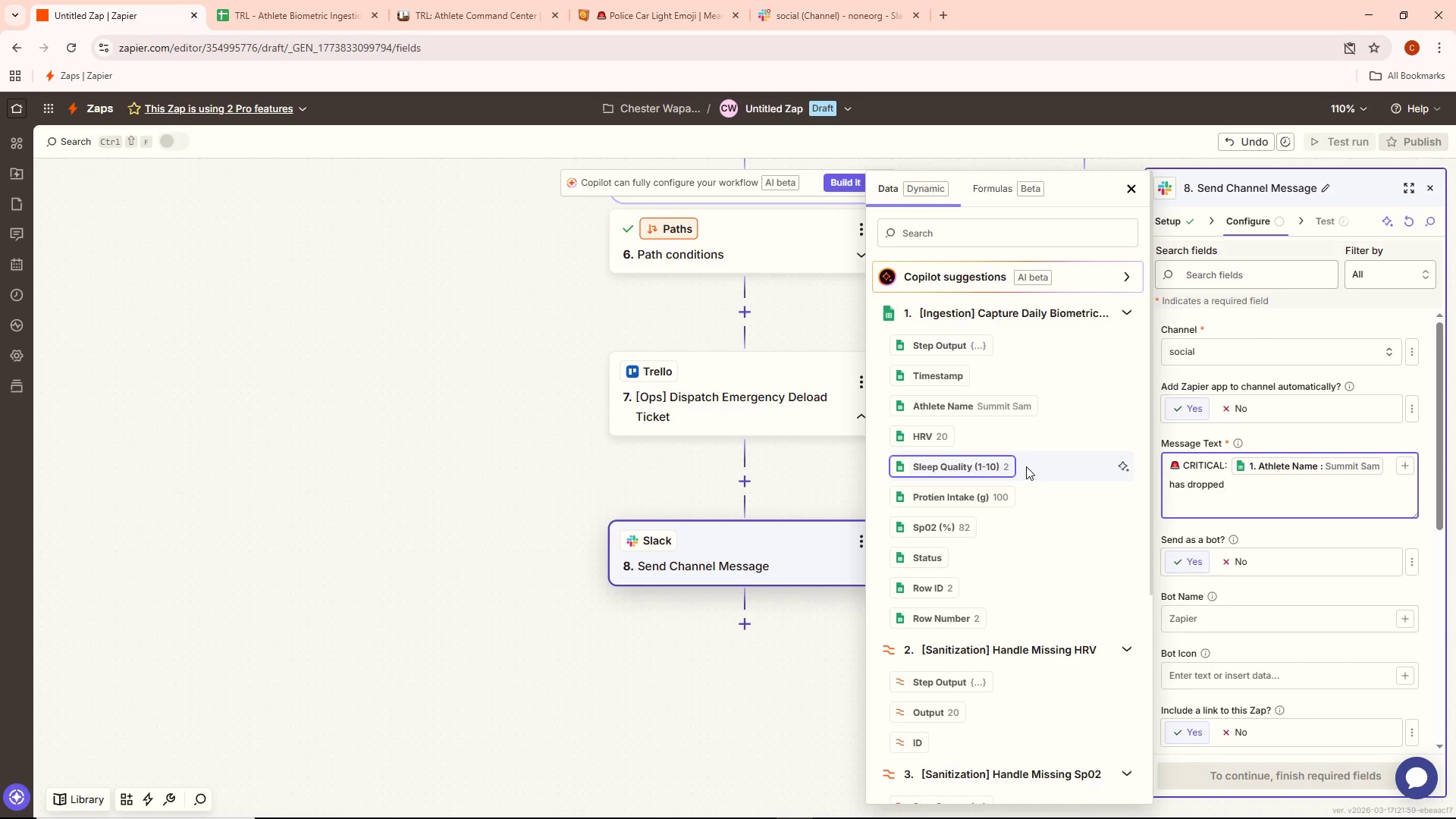 
type( below )
 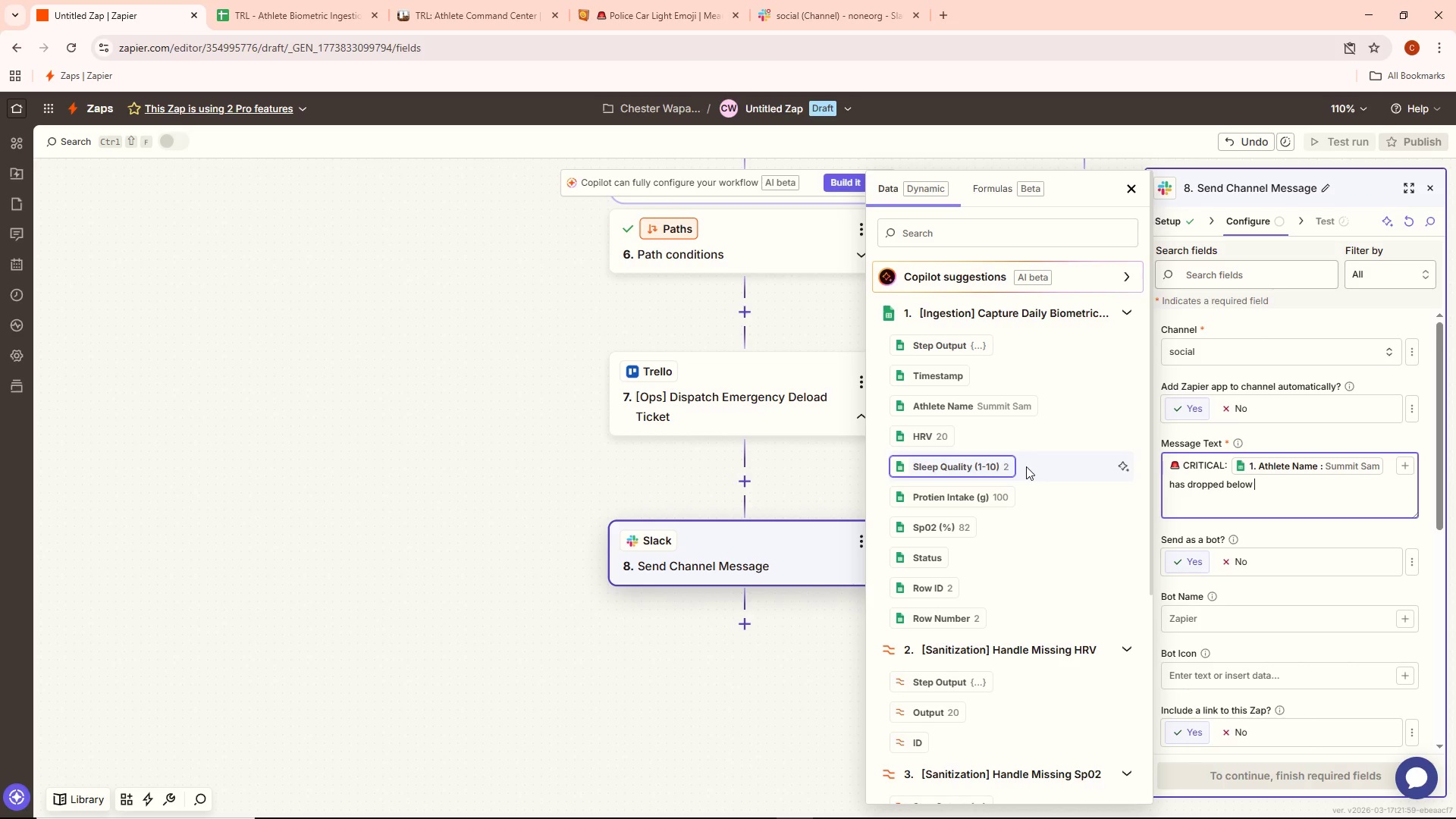 
wait(23.2)
 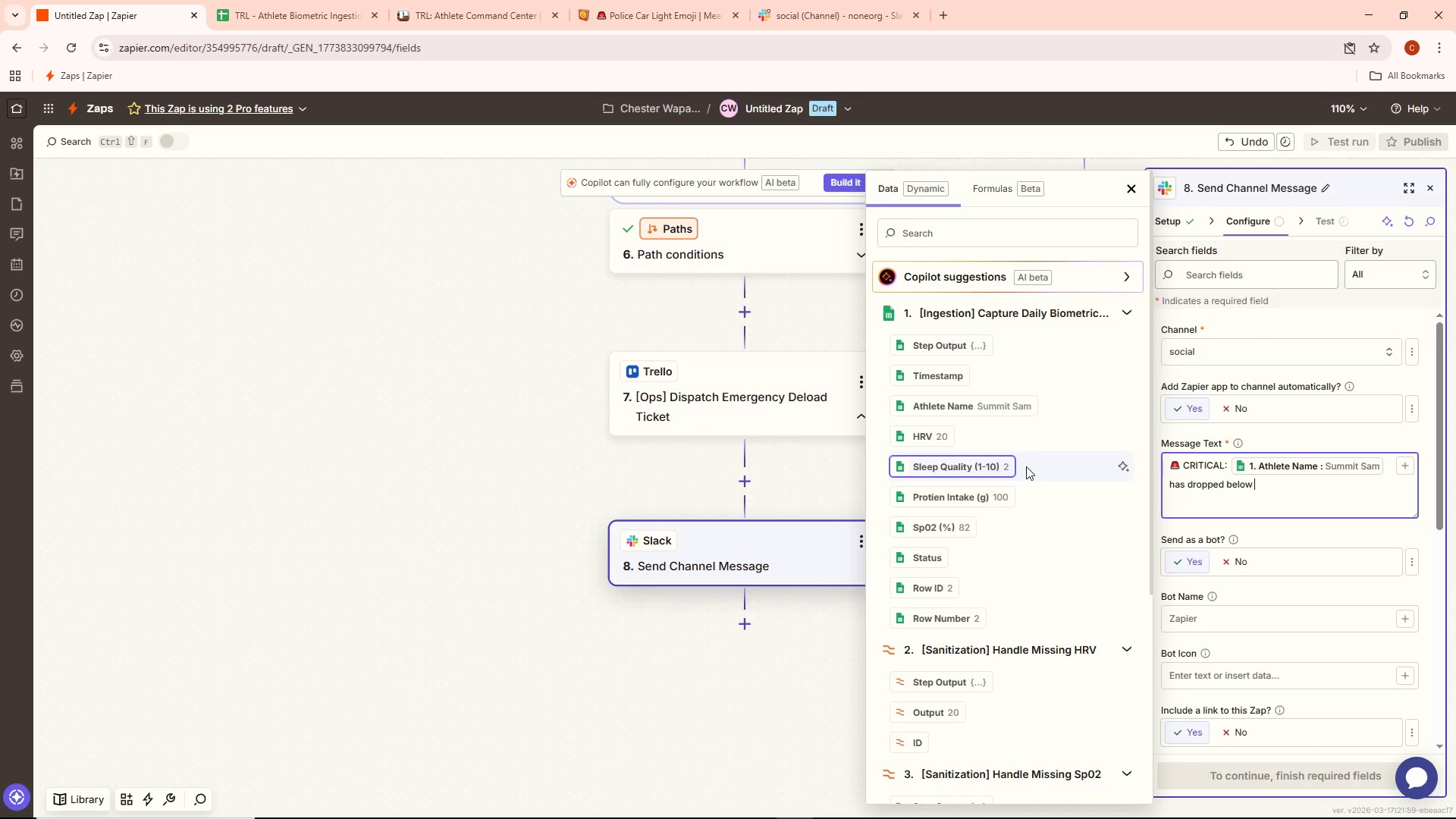 
scroll: coordinate [1026, 466], scroll_direction: down, amount: 2.0
 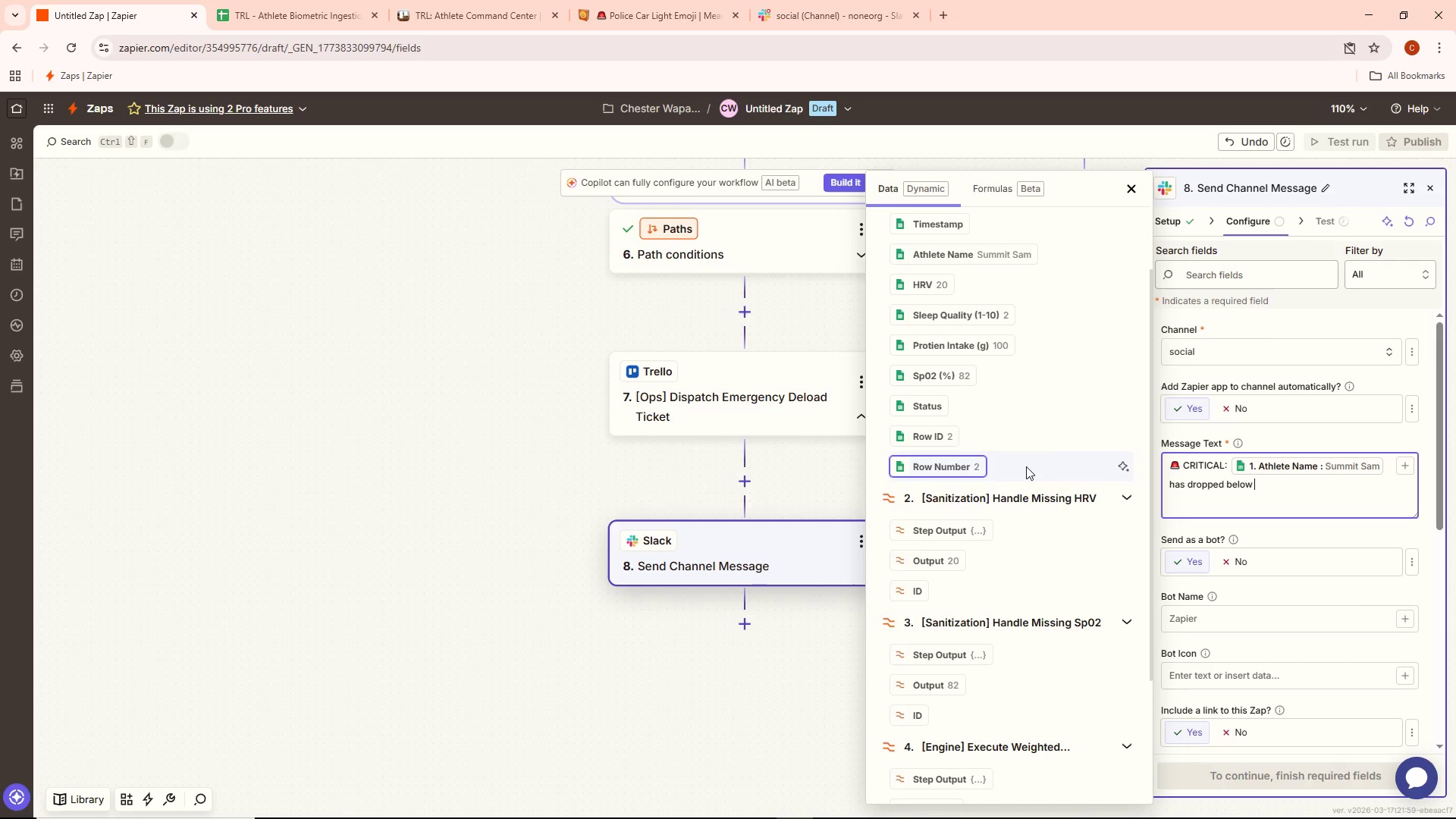 
wait(16.22)
 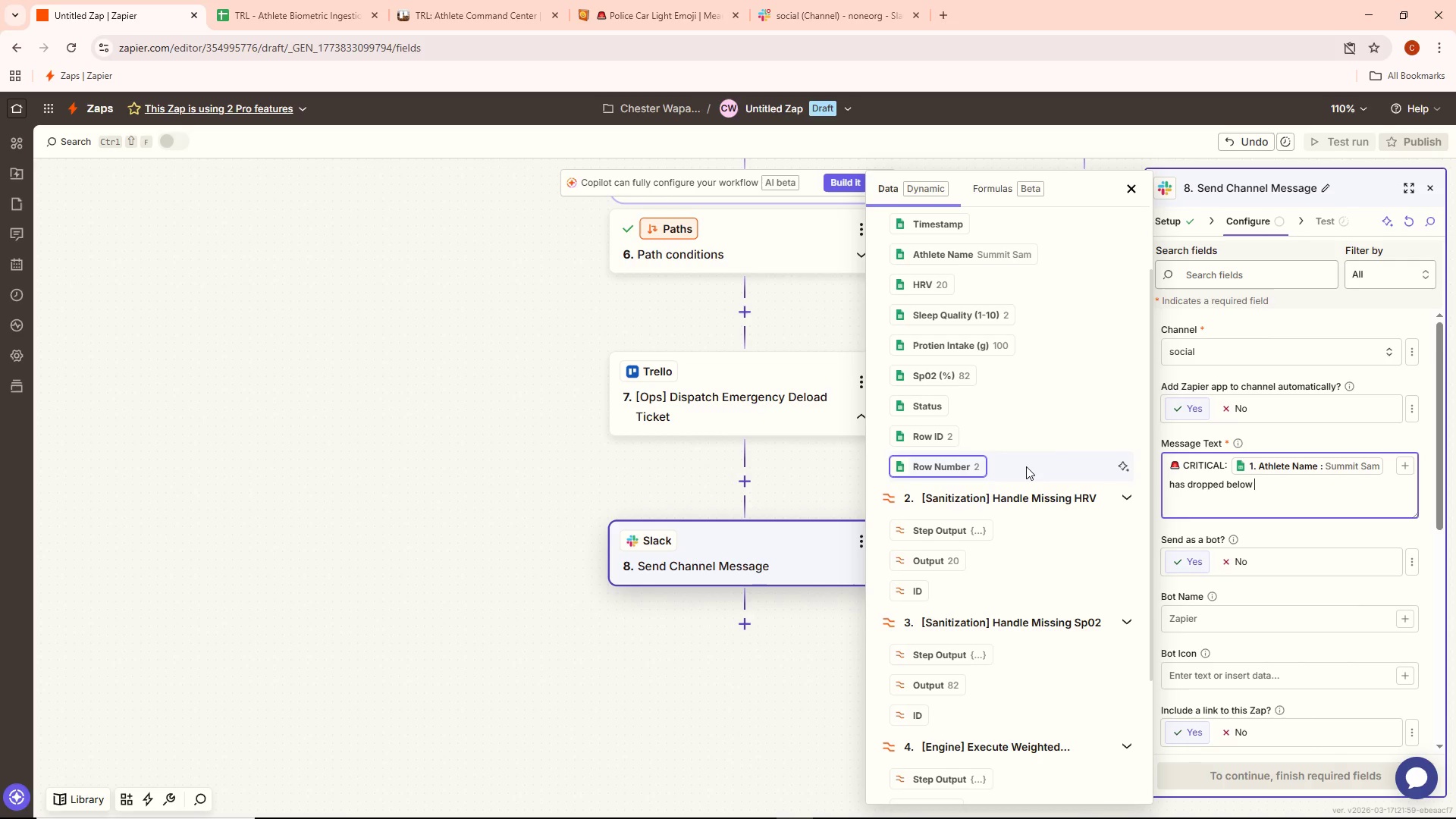 
scroll: coordinate [1047, 565], scroll_direction: down, amount: 6.0
 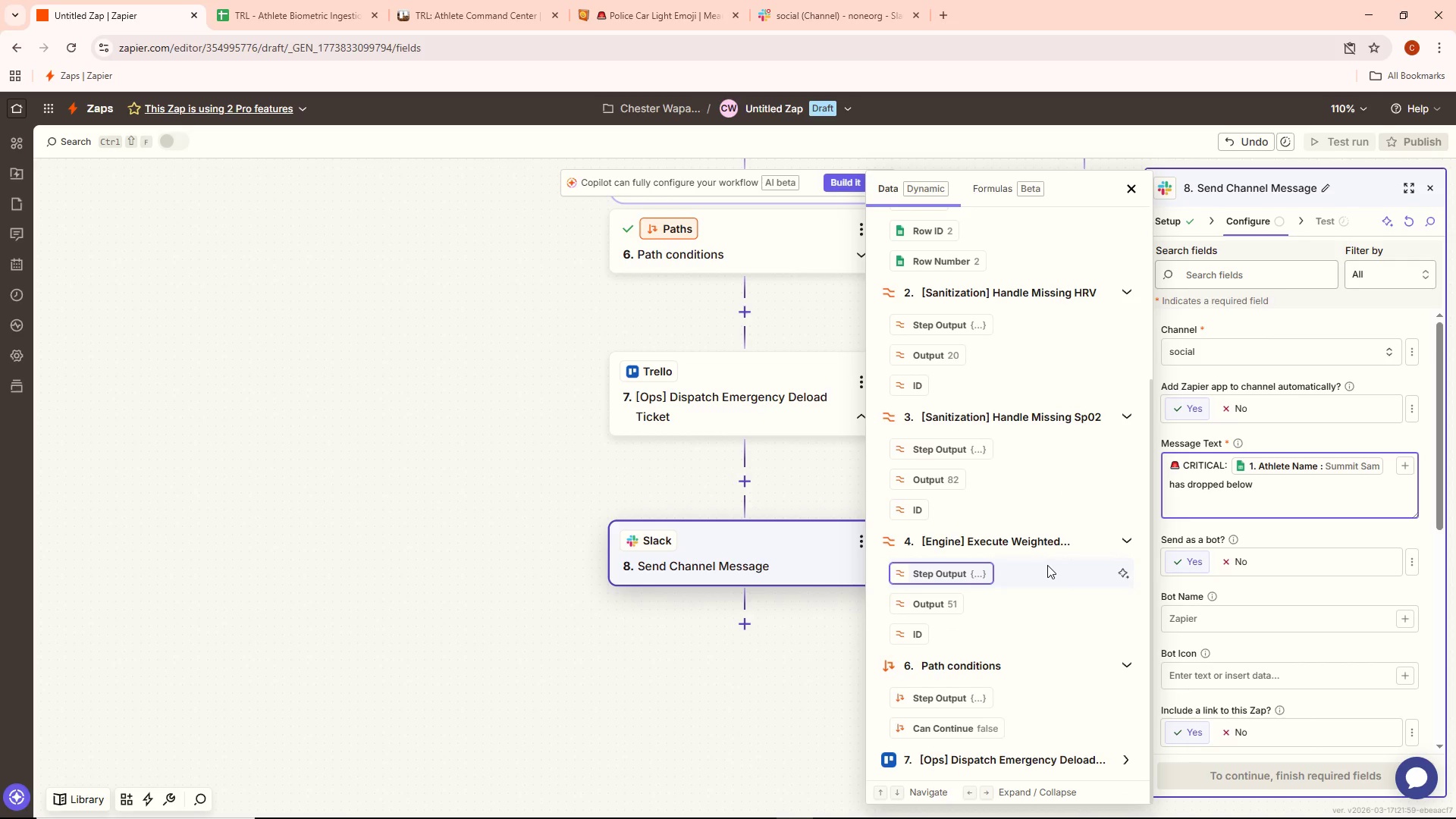 
wait(7.68)
 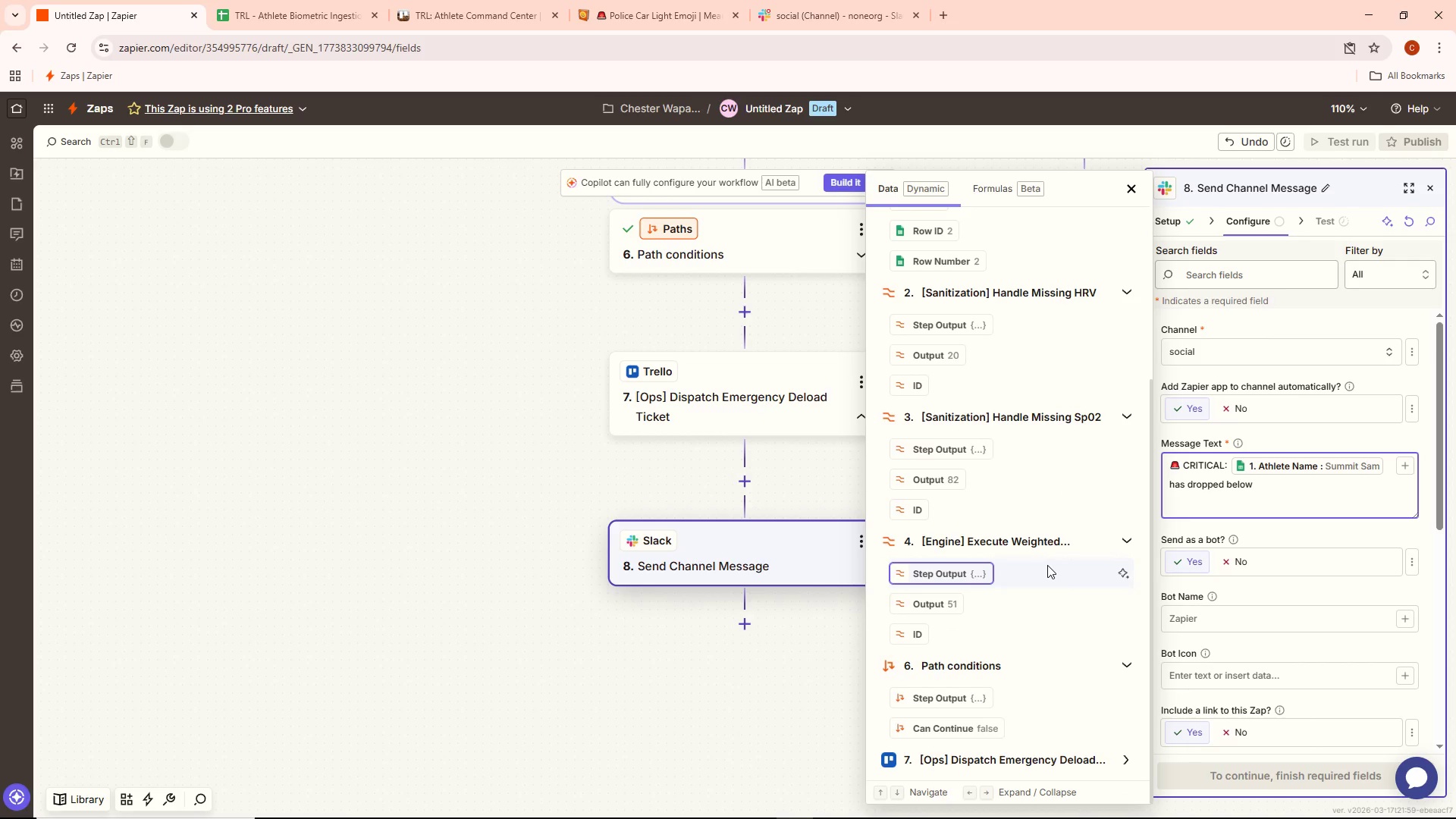 
scroll: coordinate [1047, 569], scroll_direction: down, amount: 4.0
 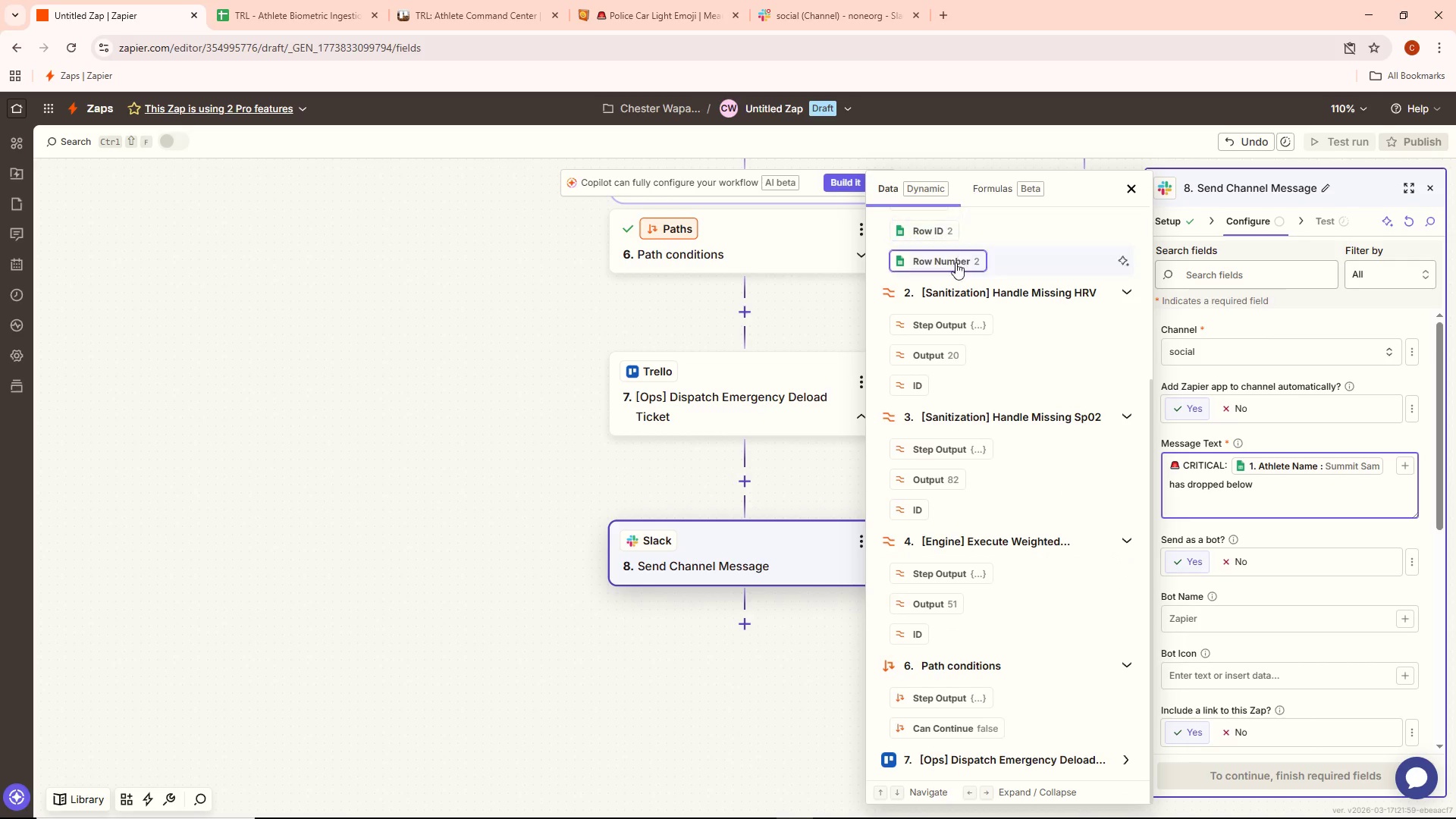 
scroll: coordinate [985, 372], scroll_direction: up, amount: 4.0
 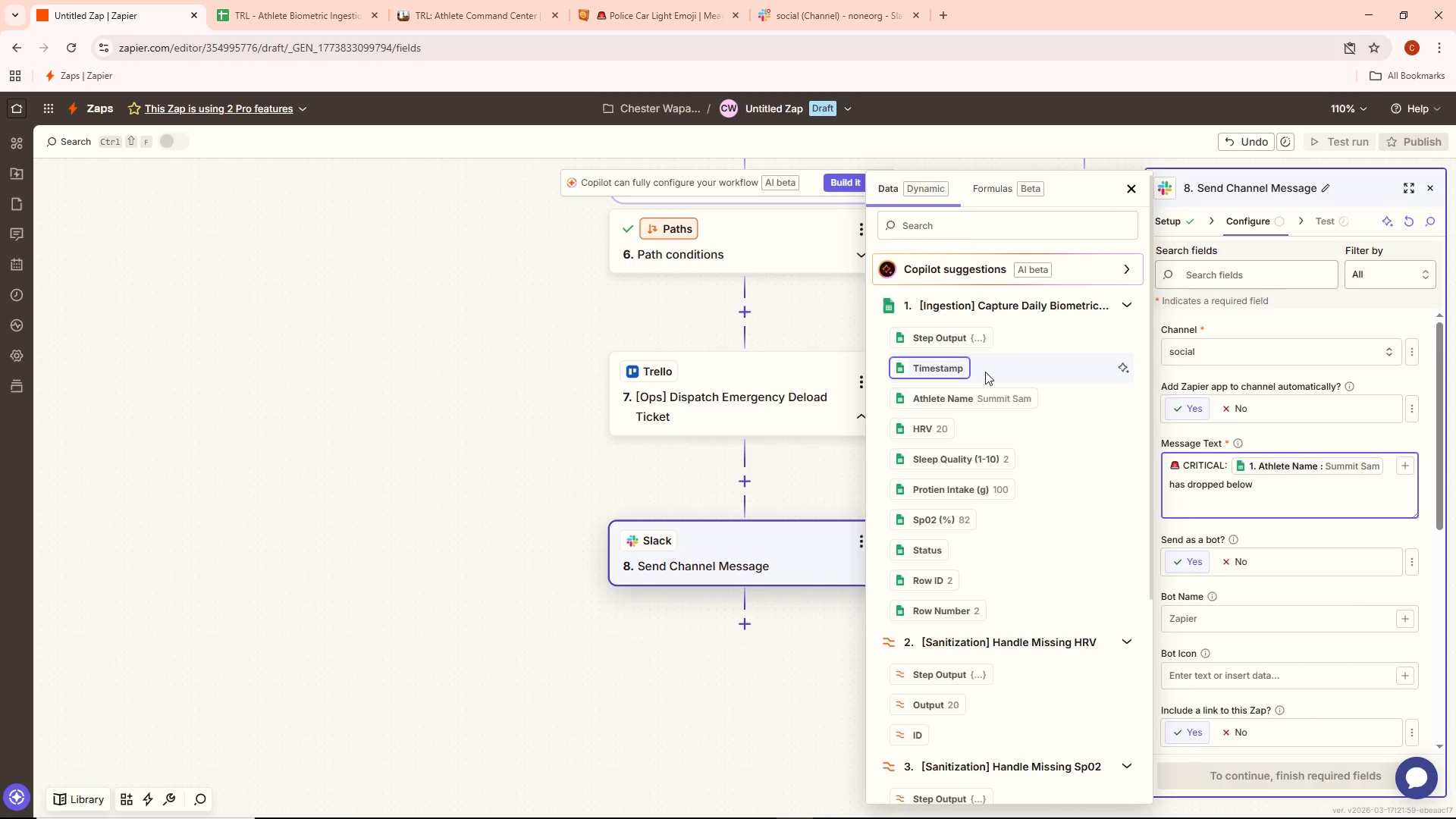 
wait(8.9)
 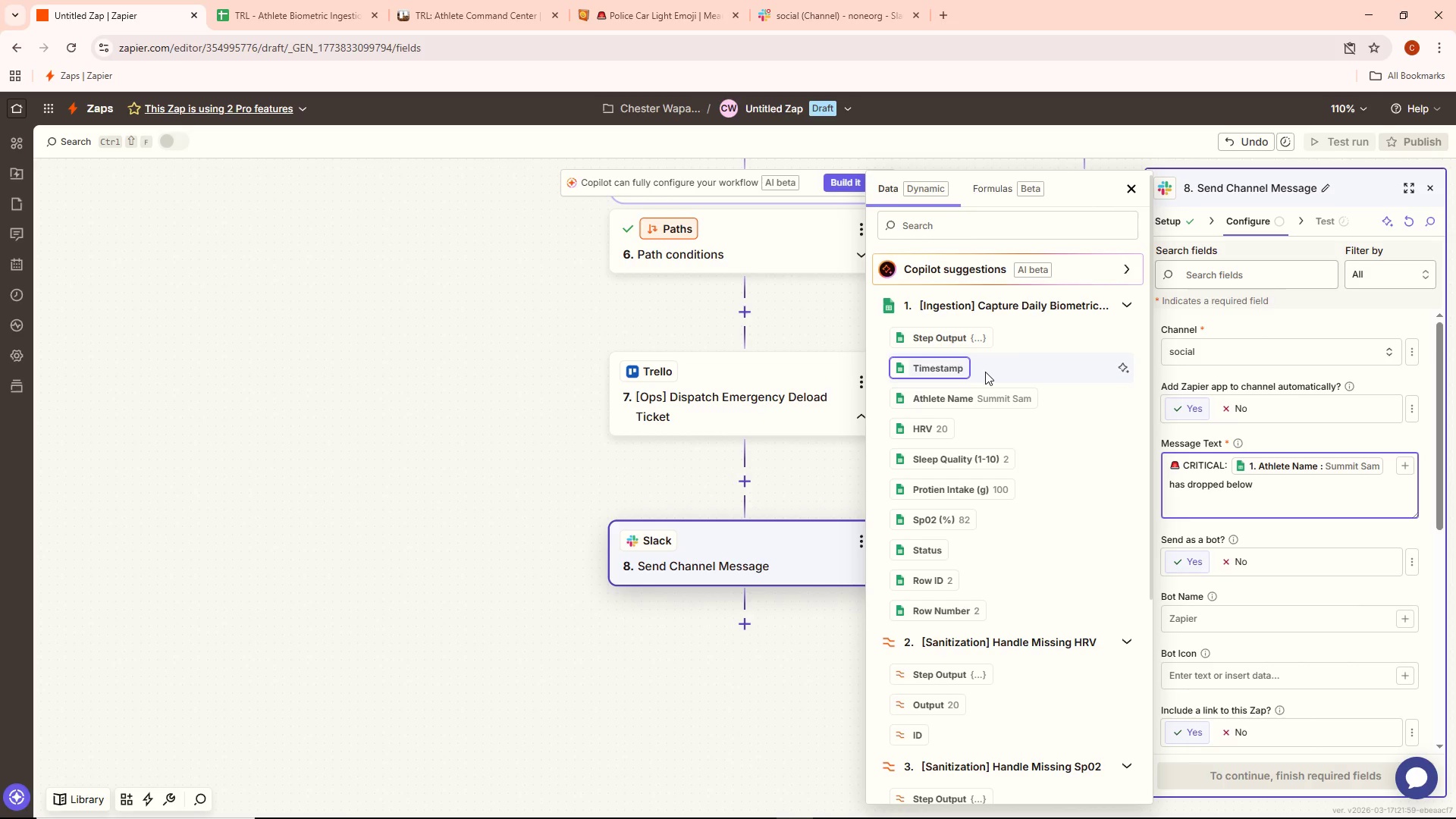 
scroll: coordinate [1031, 489], scroll_direction: up, amount: 3.0
 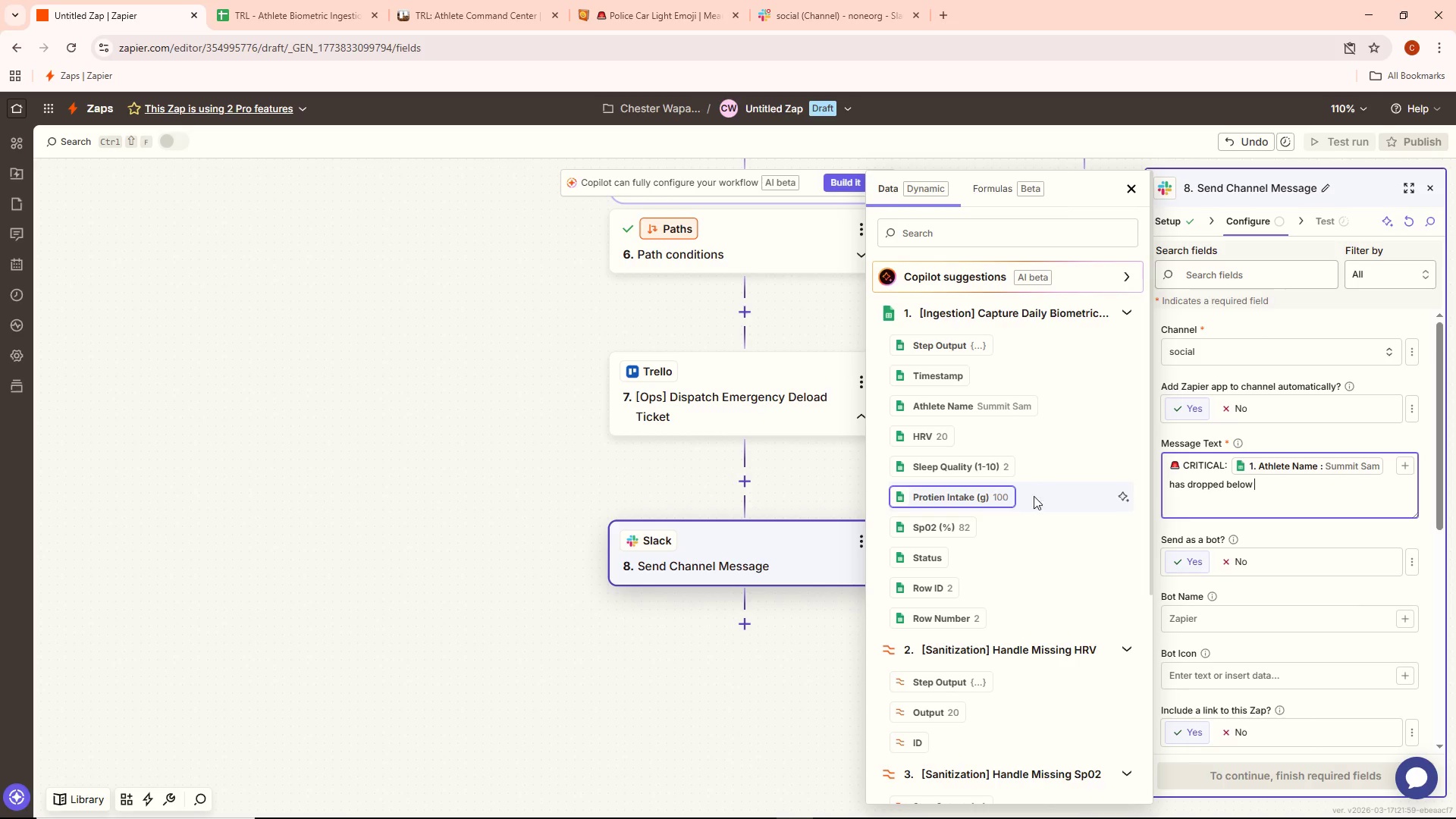 
scroll: coordinate [1030, 510], scroll_direction: down, amount: 1.0
 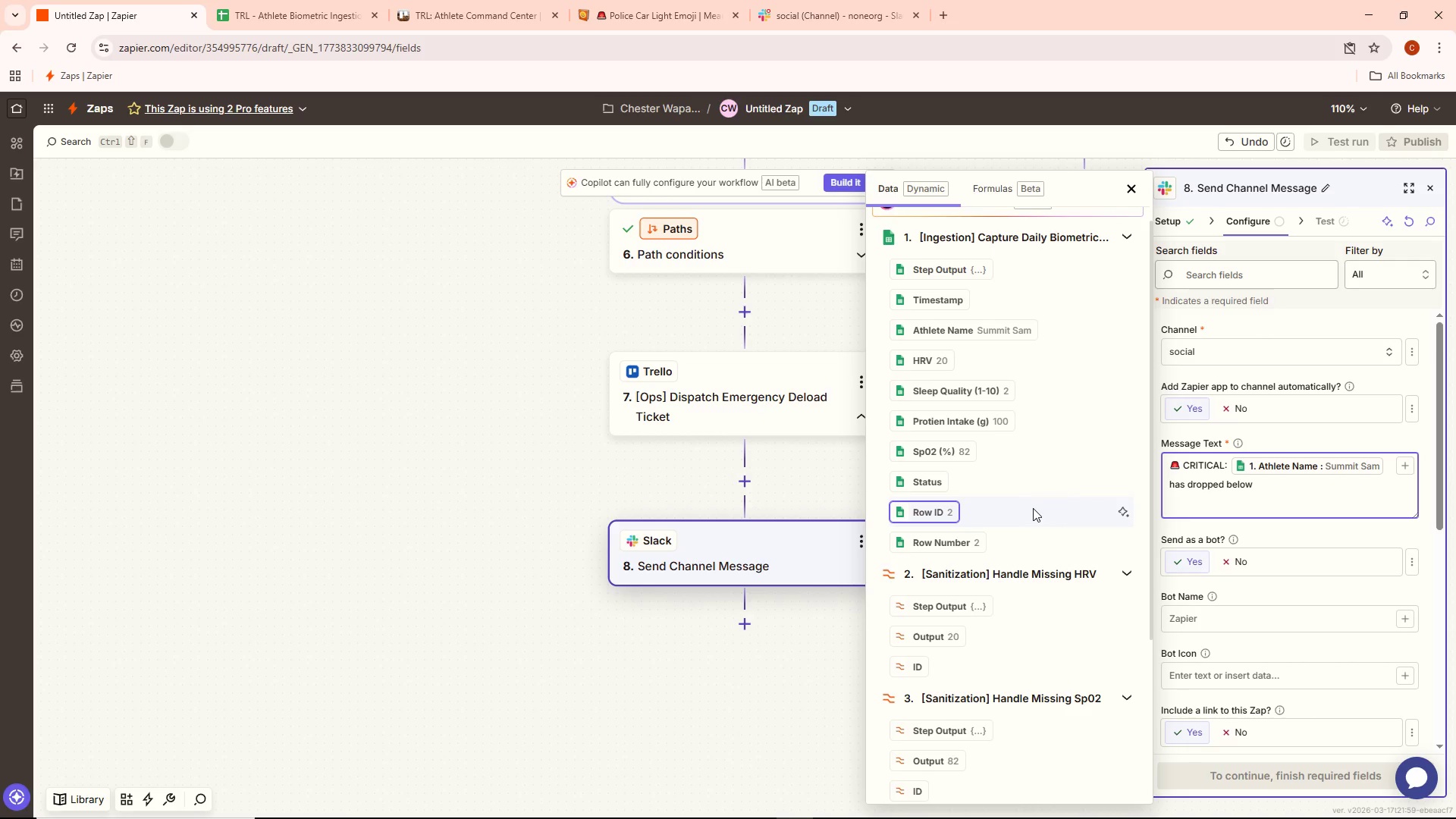 
wait(9.38)
 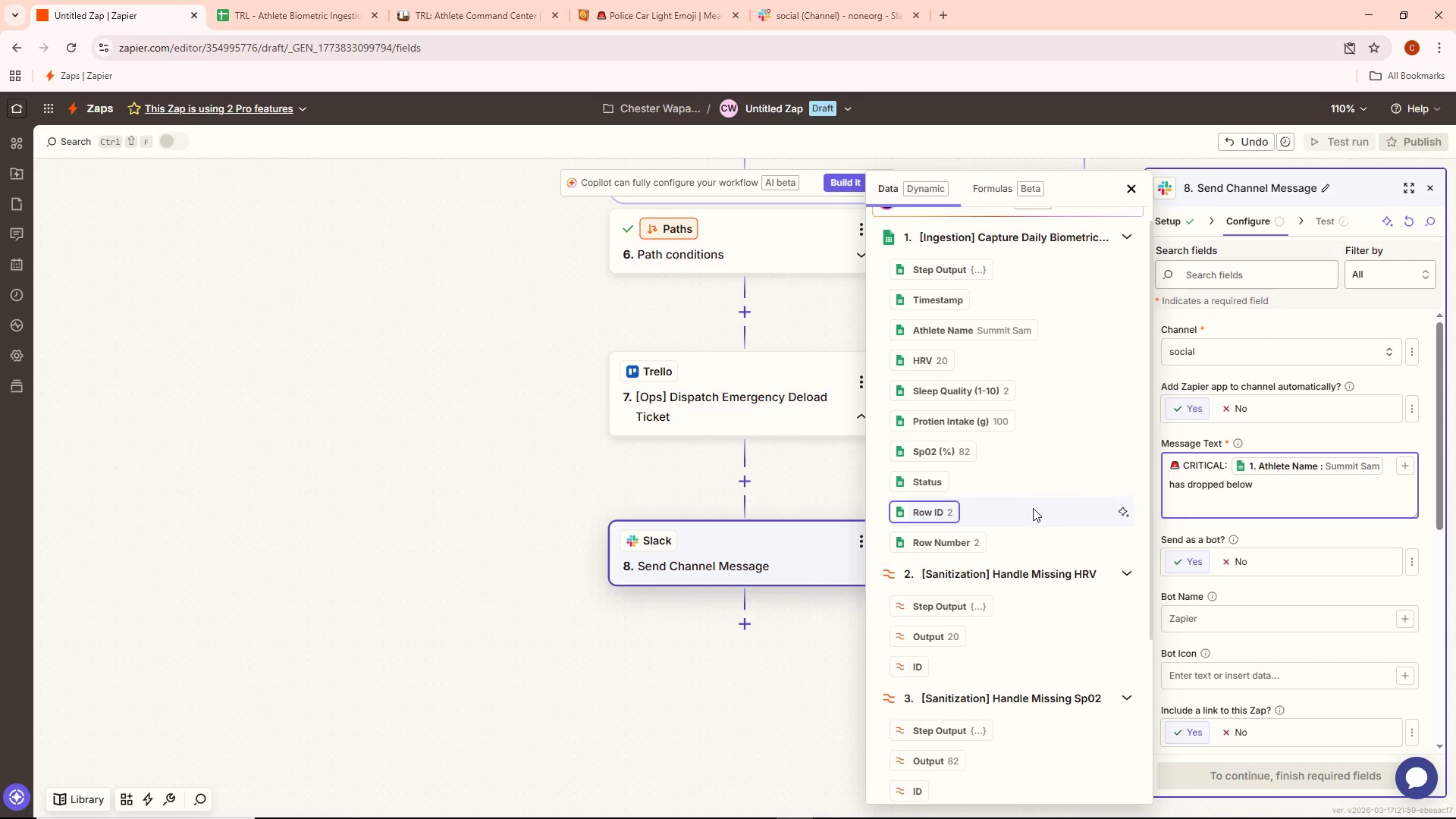 
scroll: coordinate [1053, 519], scroll_direction: down, amount: 19.0
 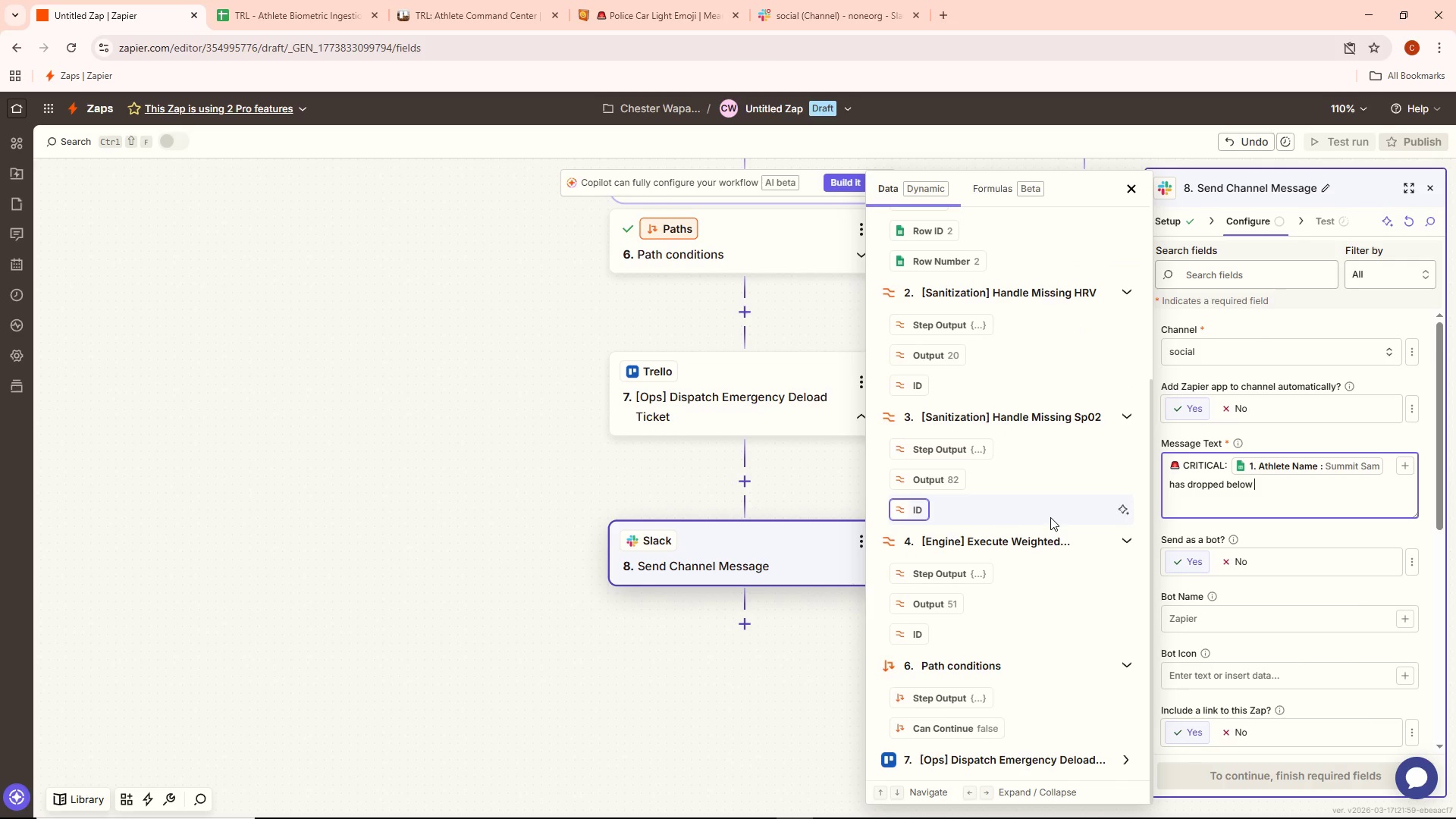 
type(th)
 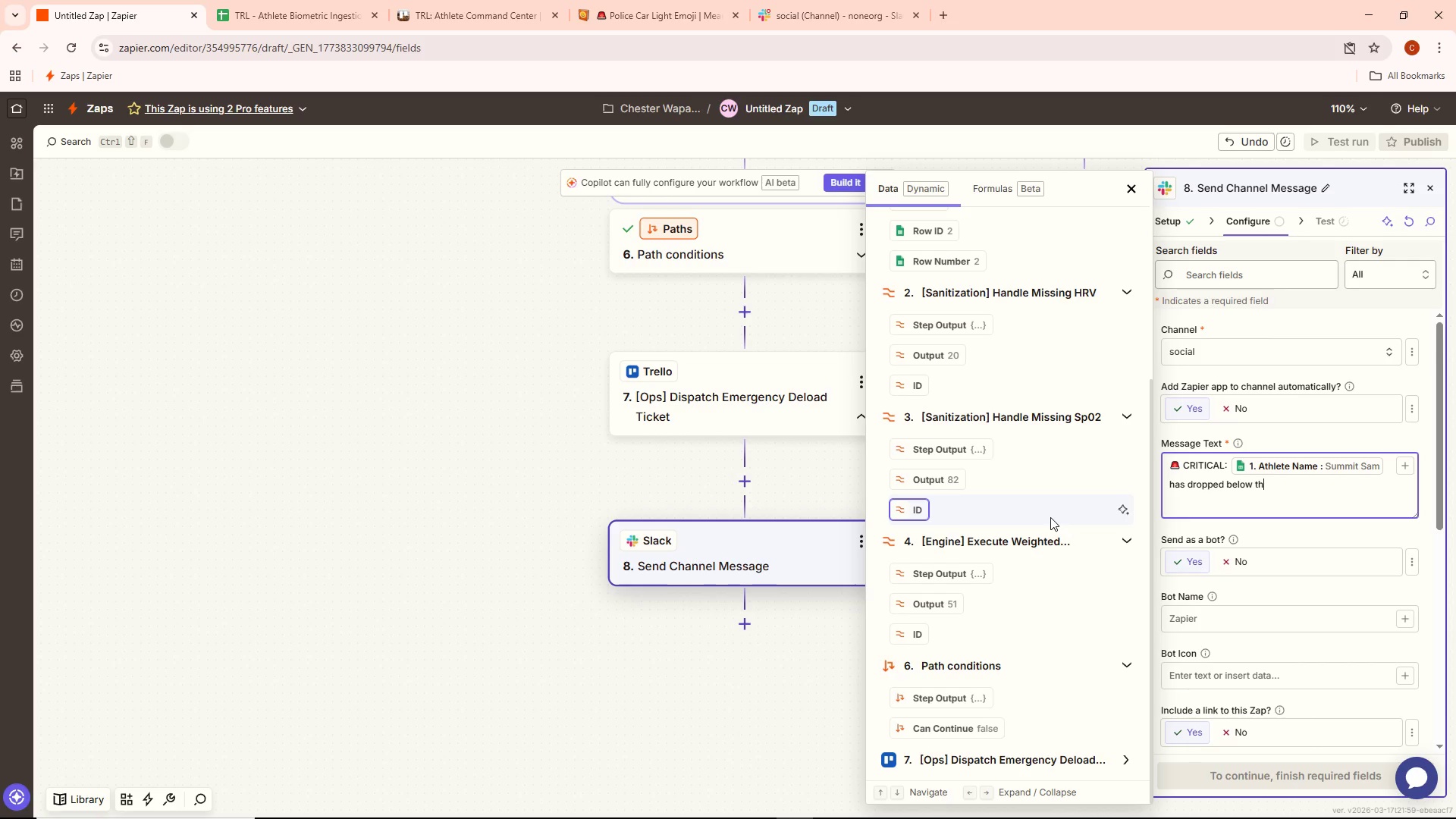 
wait(10.5)
 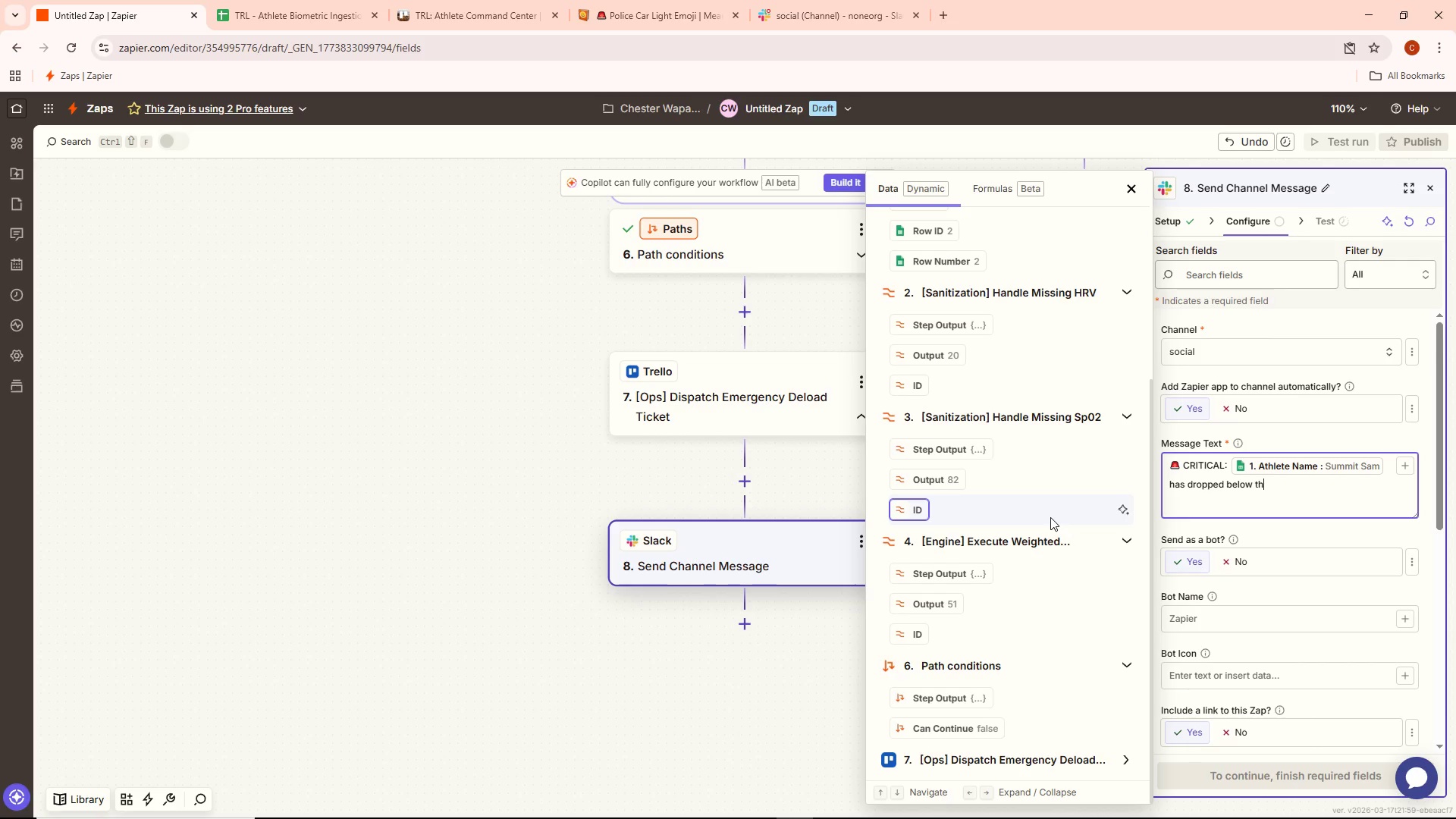 
type(e safety)
 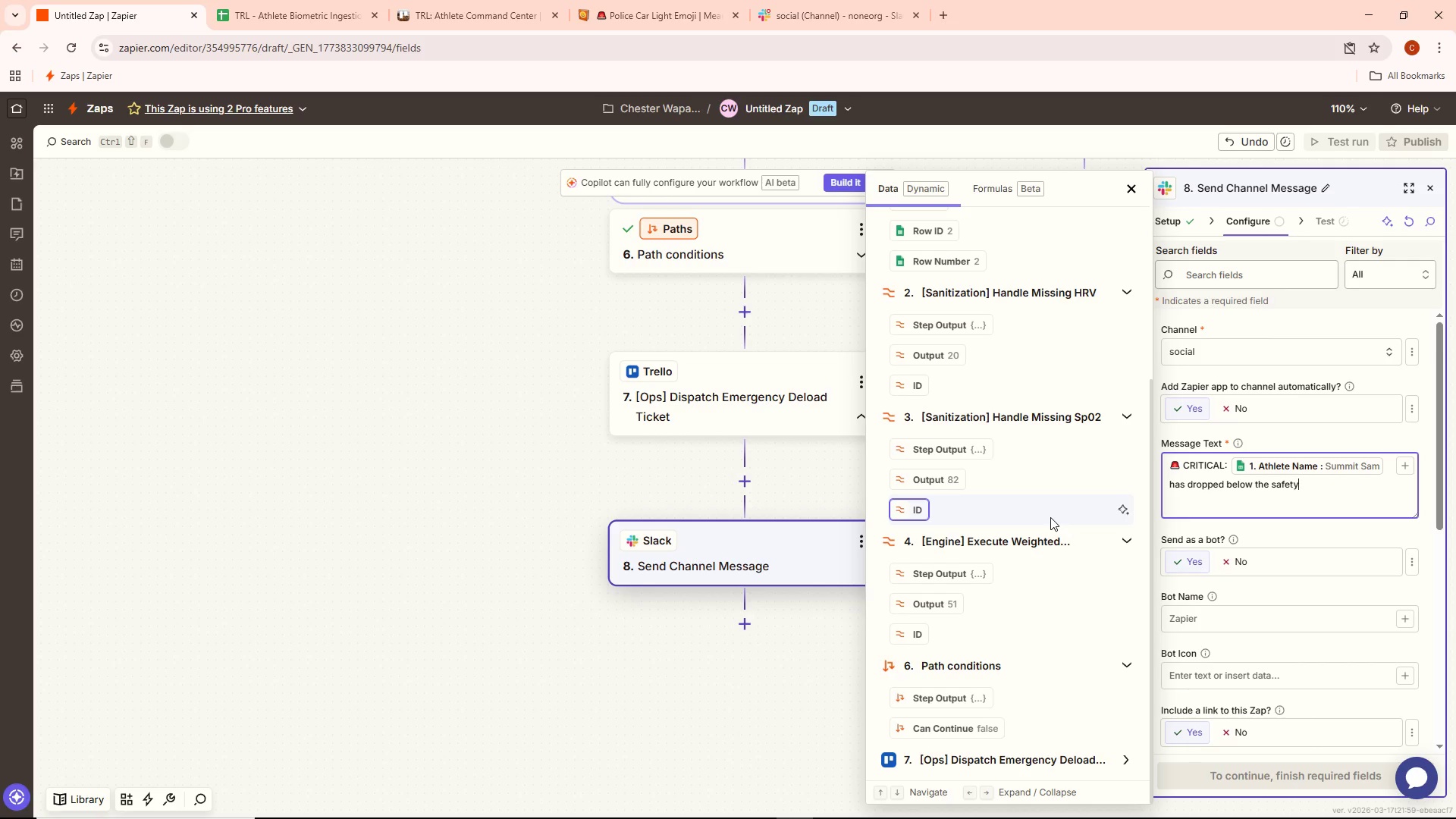 
type( threshhold)
 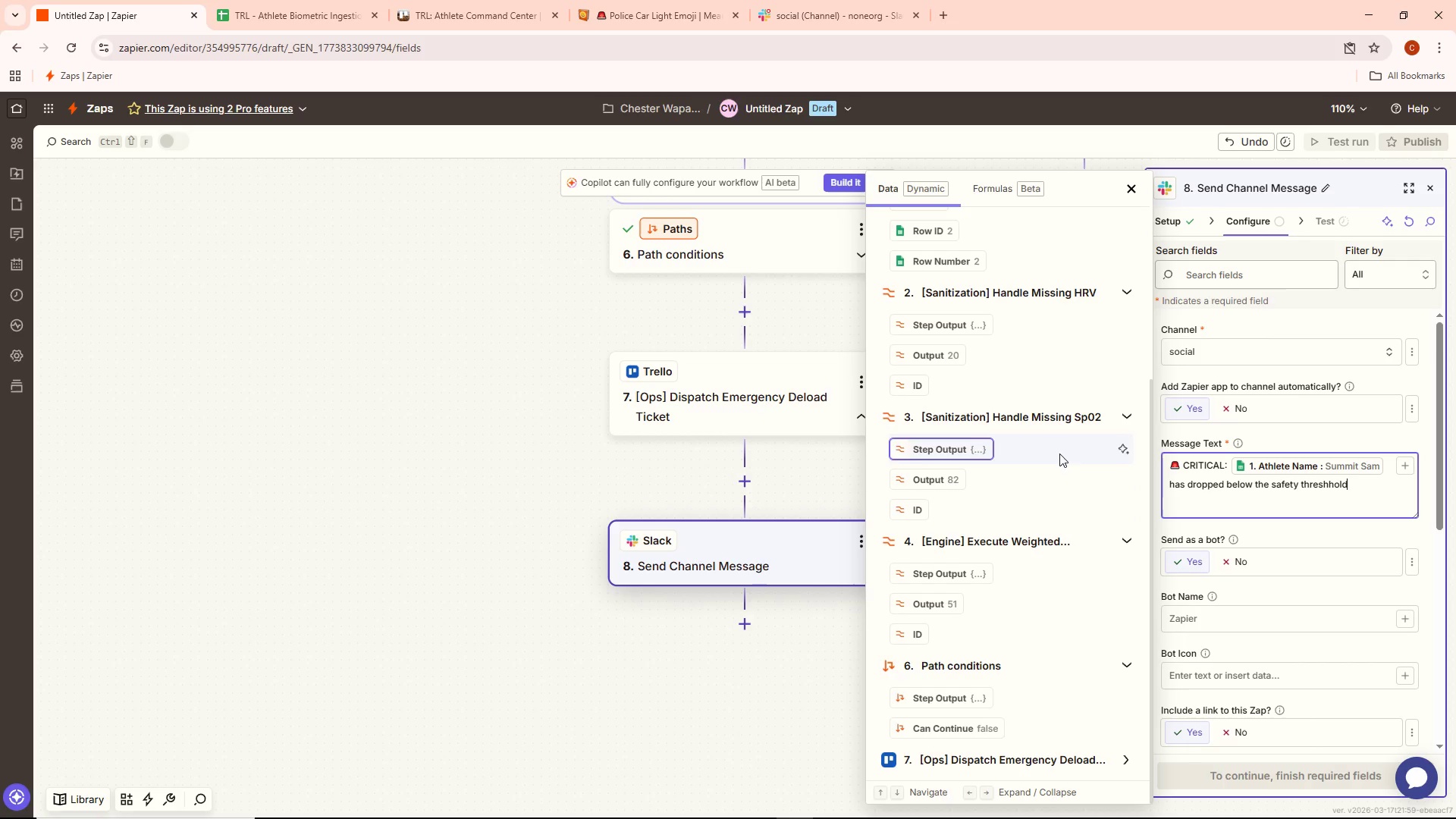 
left_click([1331, 484])
 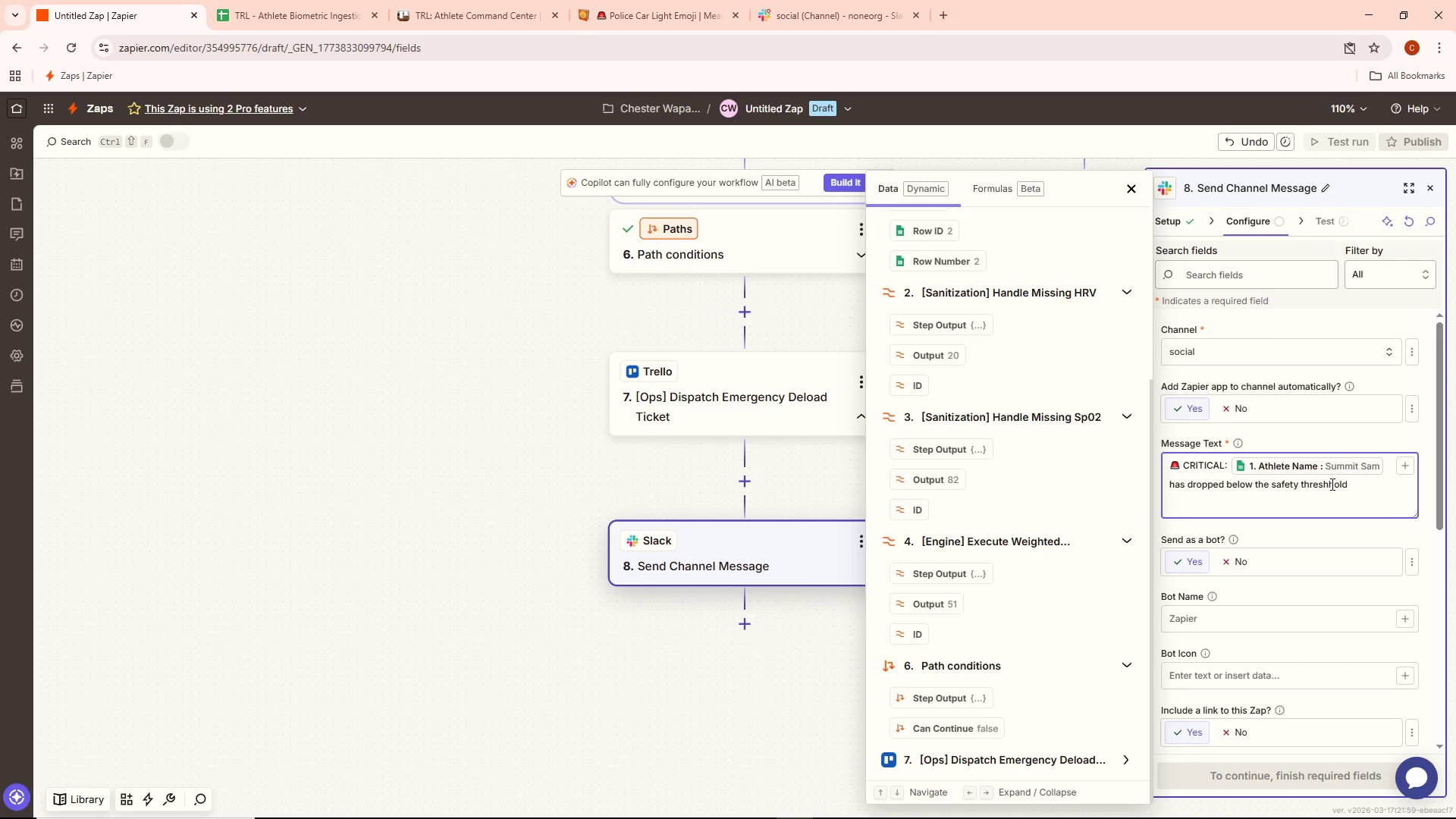 
key(Backspace)
 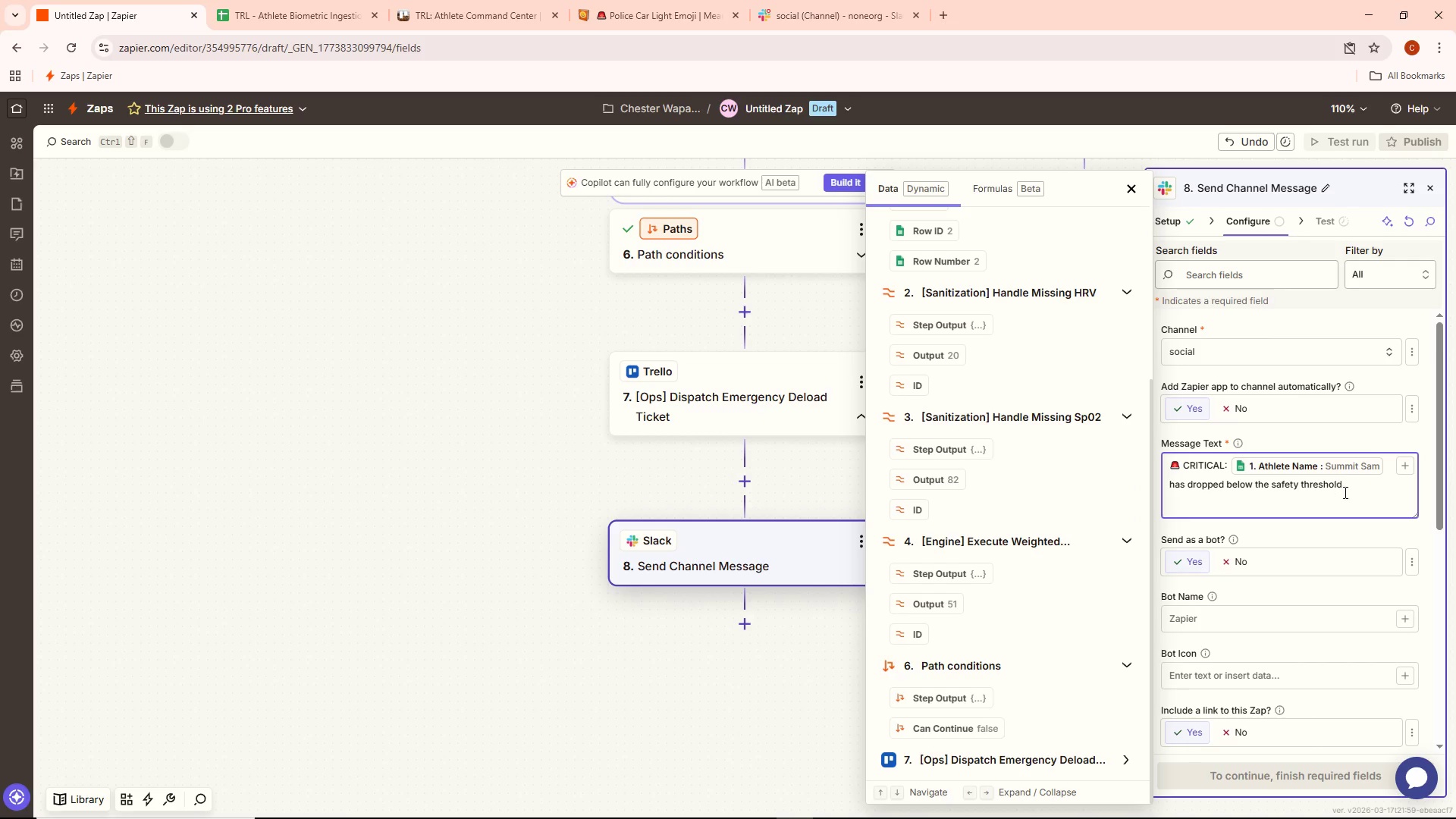 
left_click([1352, 492])
 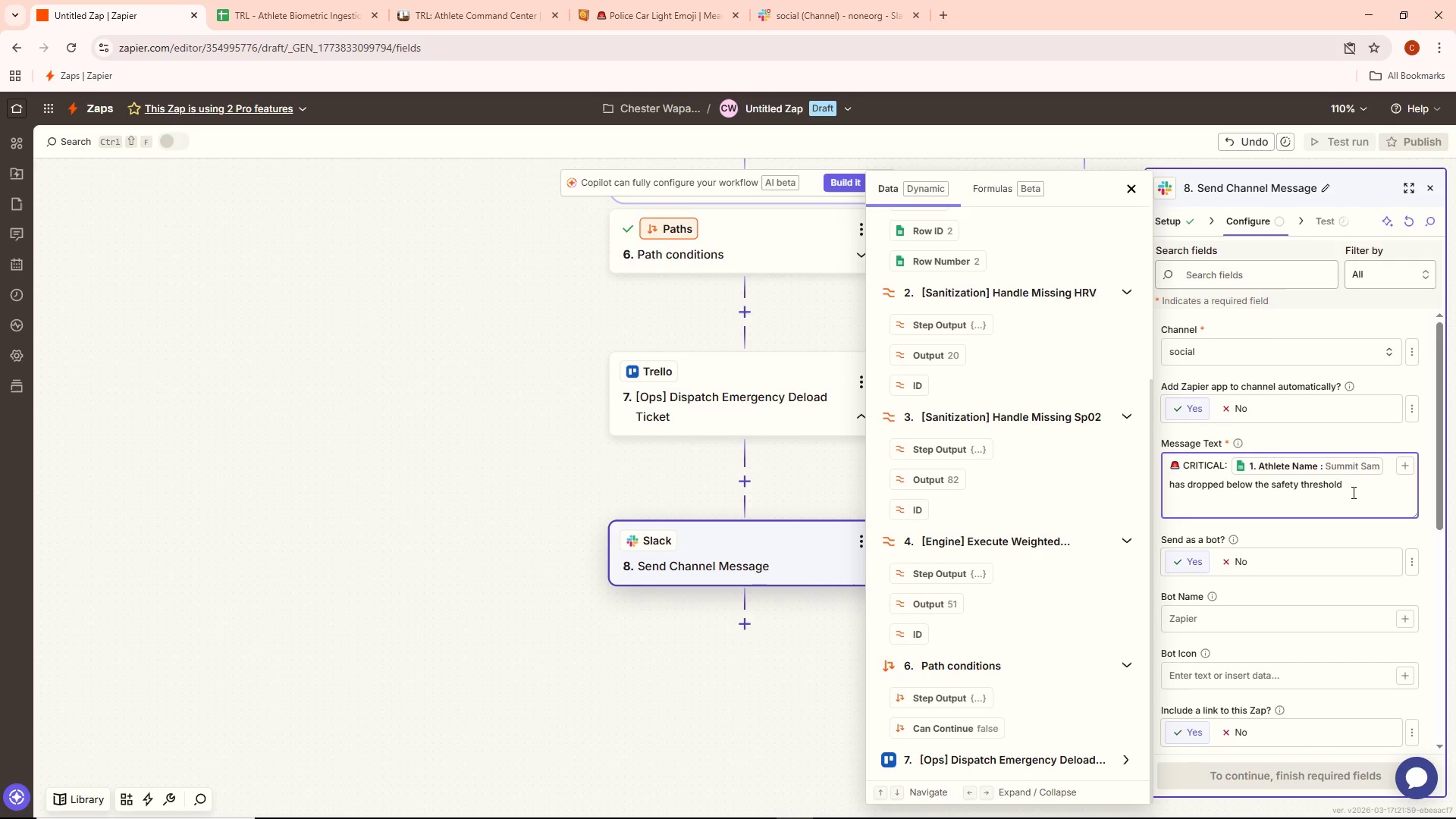 
type(. score)
key(Backspace)
key(Backspace)
key(Backspace)
key(Backspace)
key(Backspace)
type(Score )
 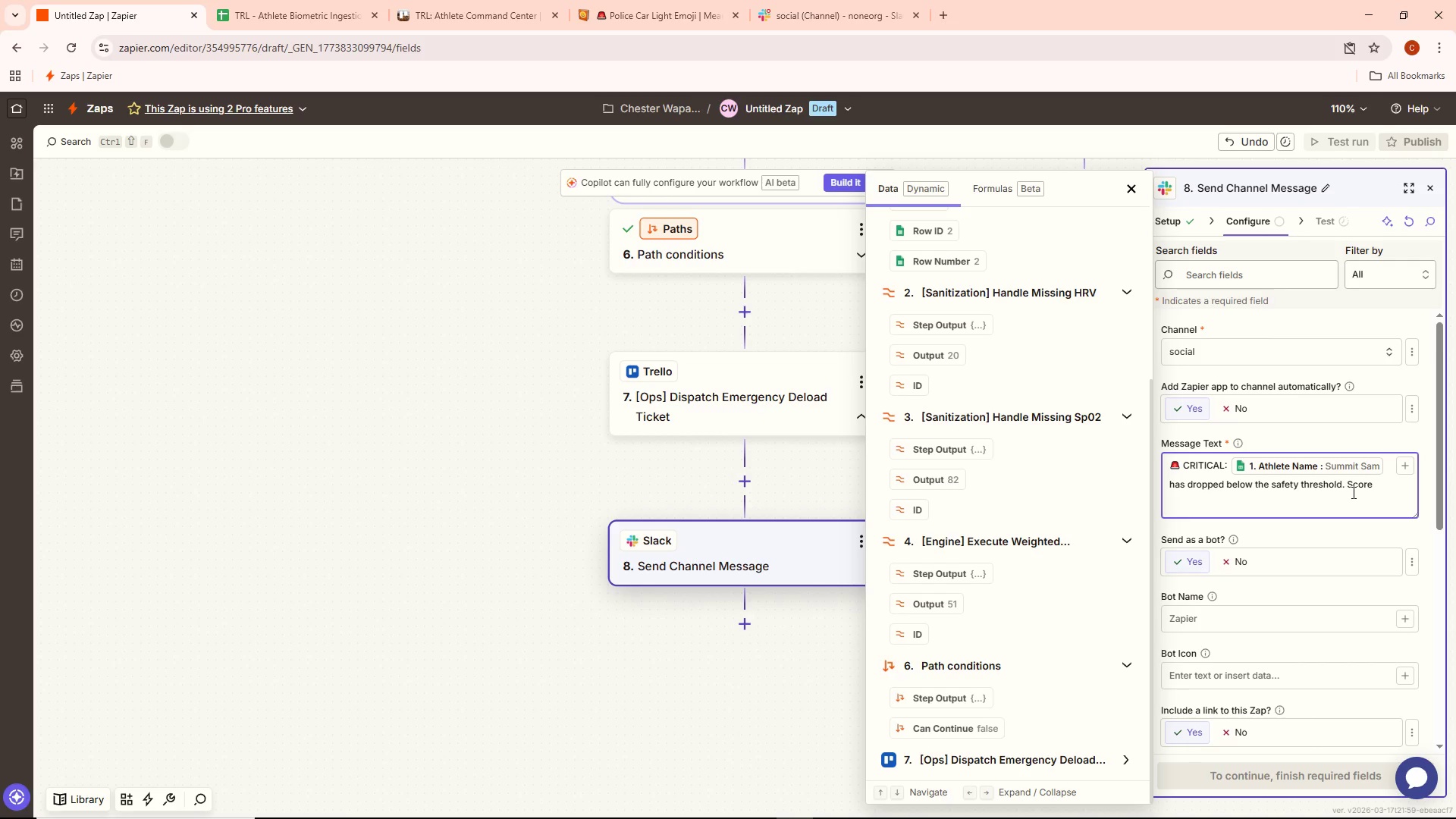 
key(Backspace)
 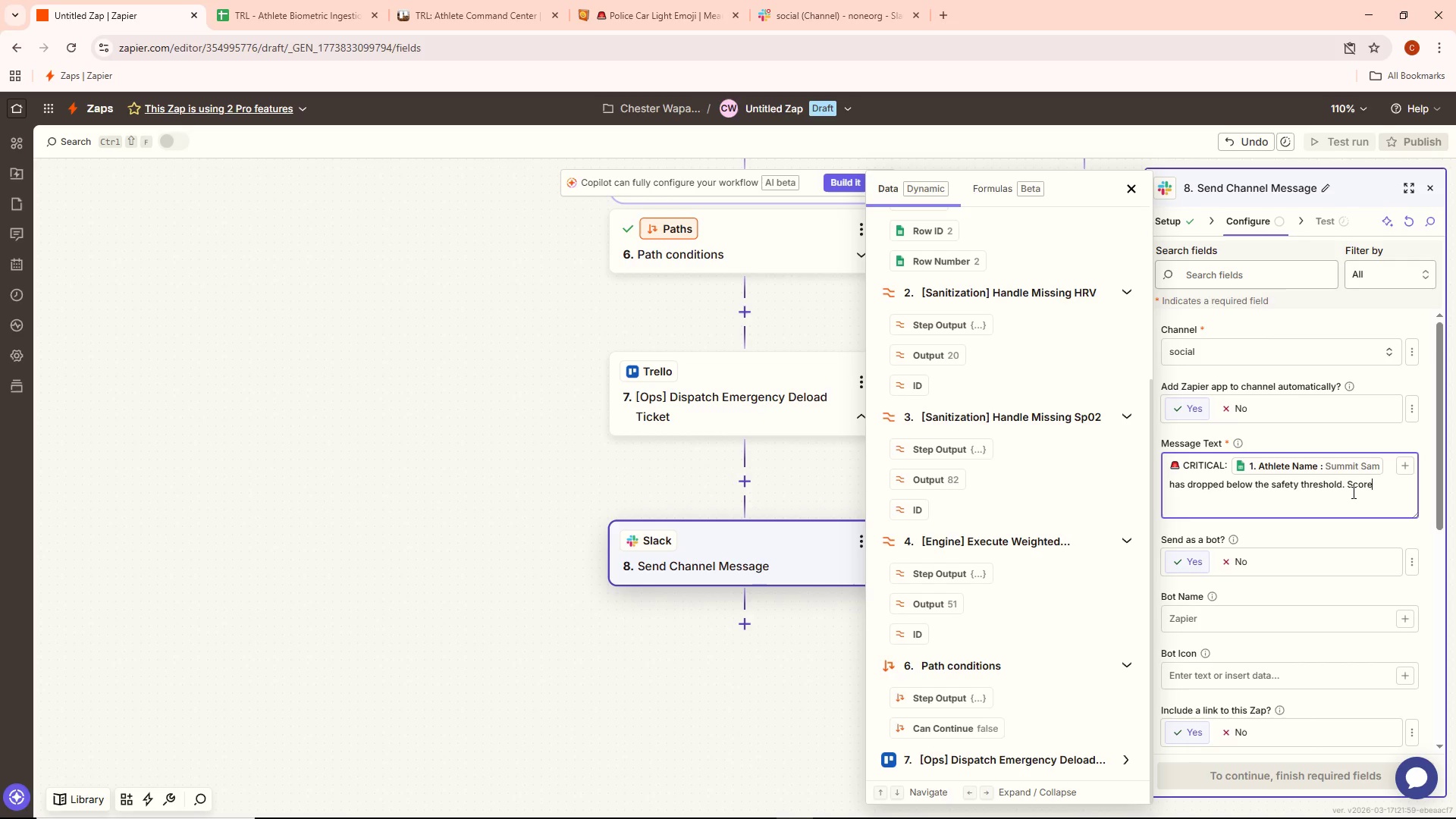 
key(Shift+Semicolon)
 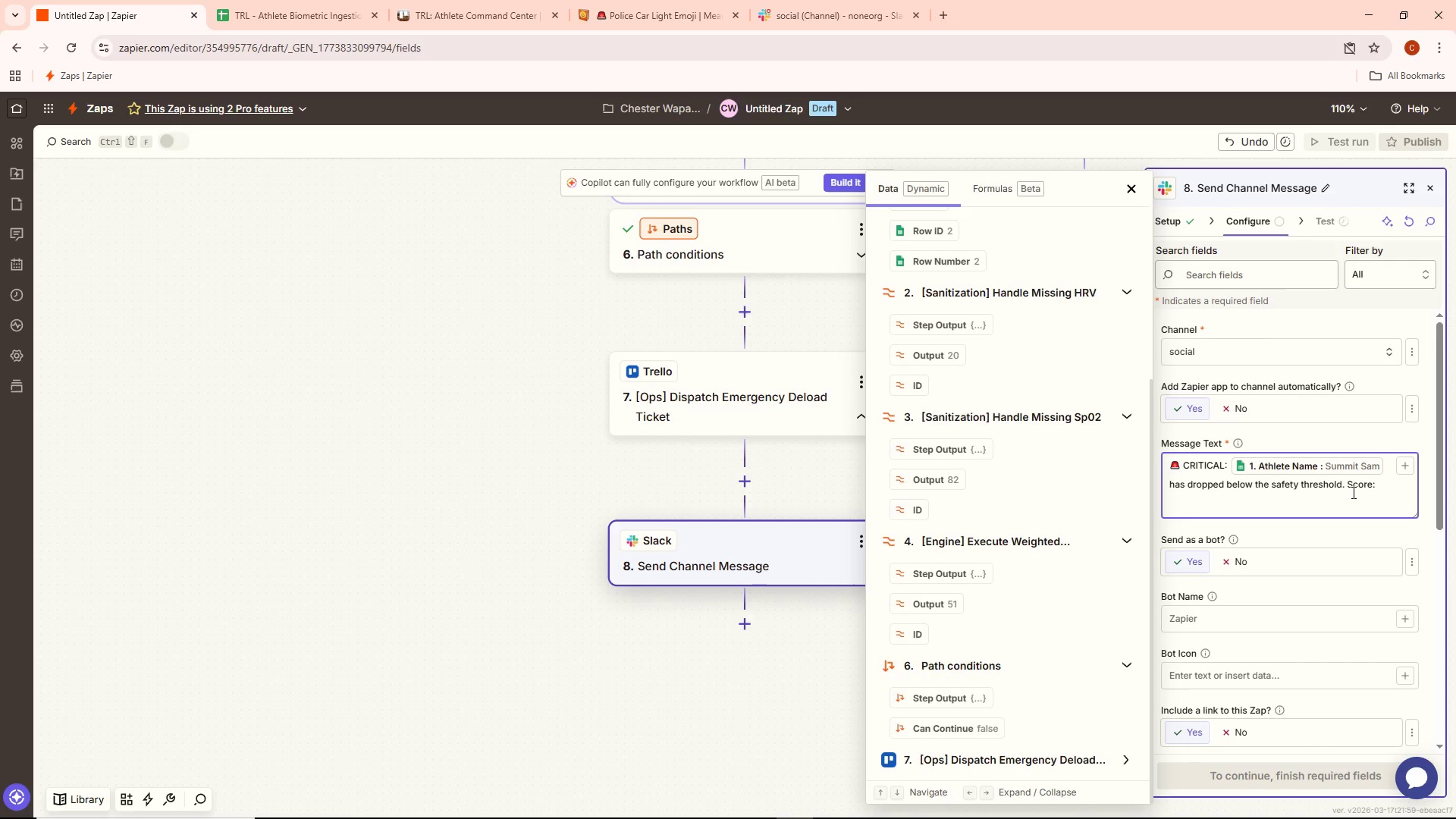 
key(Space)
 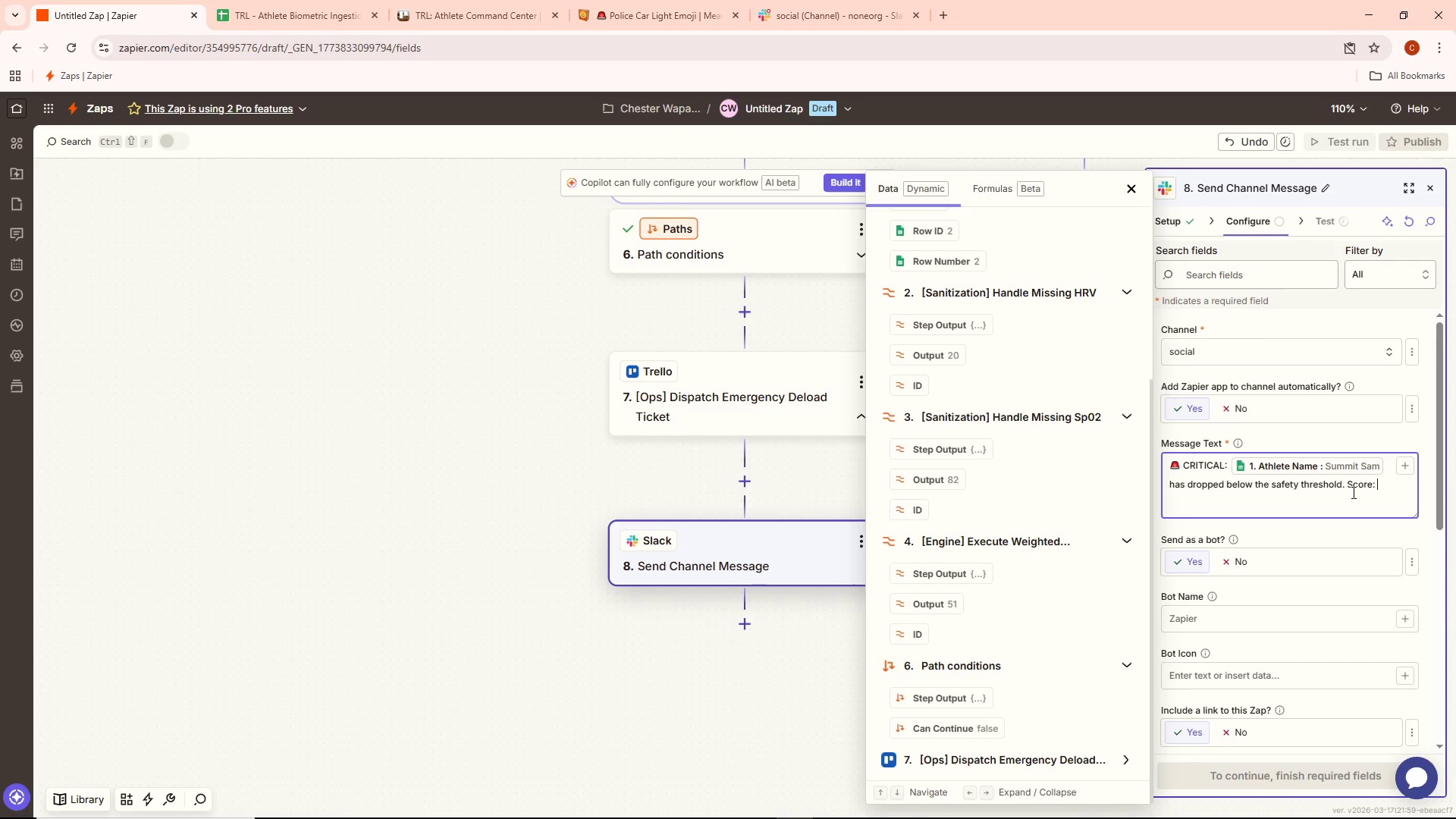 
scroll: coordinate [1033, 717], scroll_direction: down, amount: 8.0
 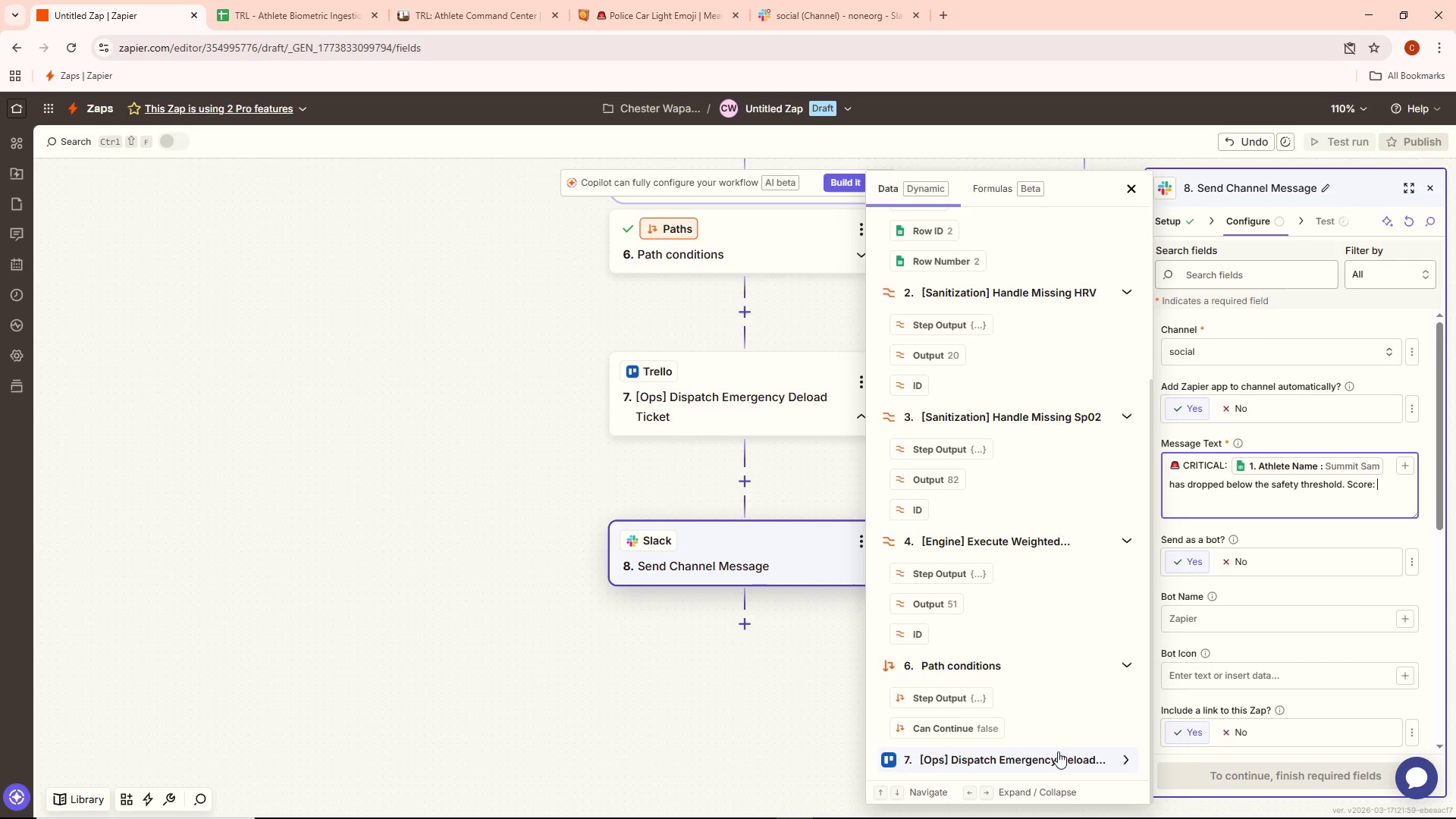 
left_click([1058, 753])
 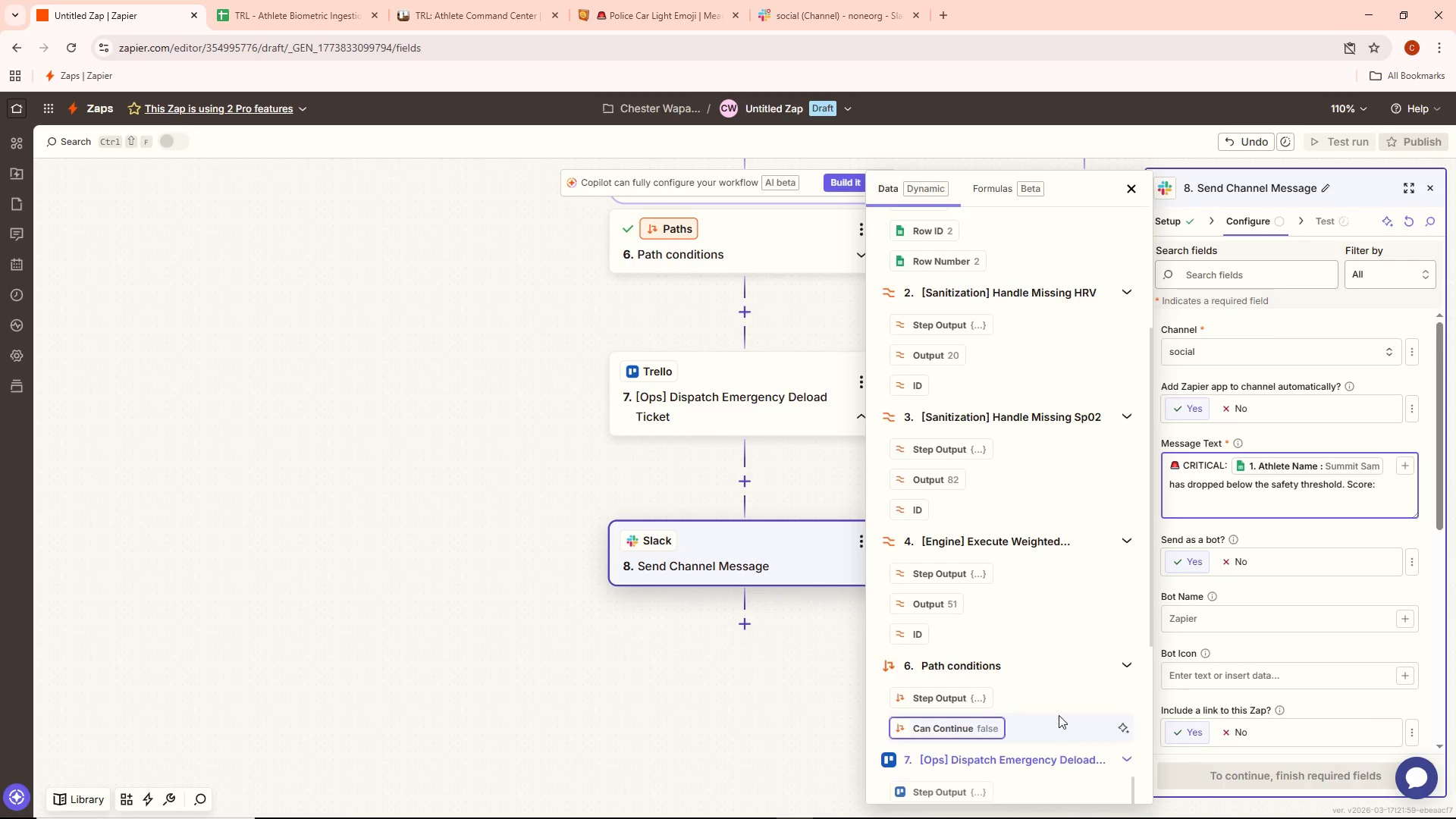 
scroll: coordinate [1059, 714], scroll_direction: down, amount: 6.0
 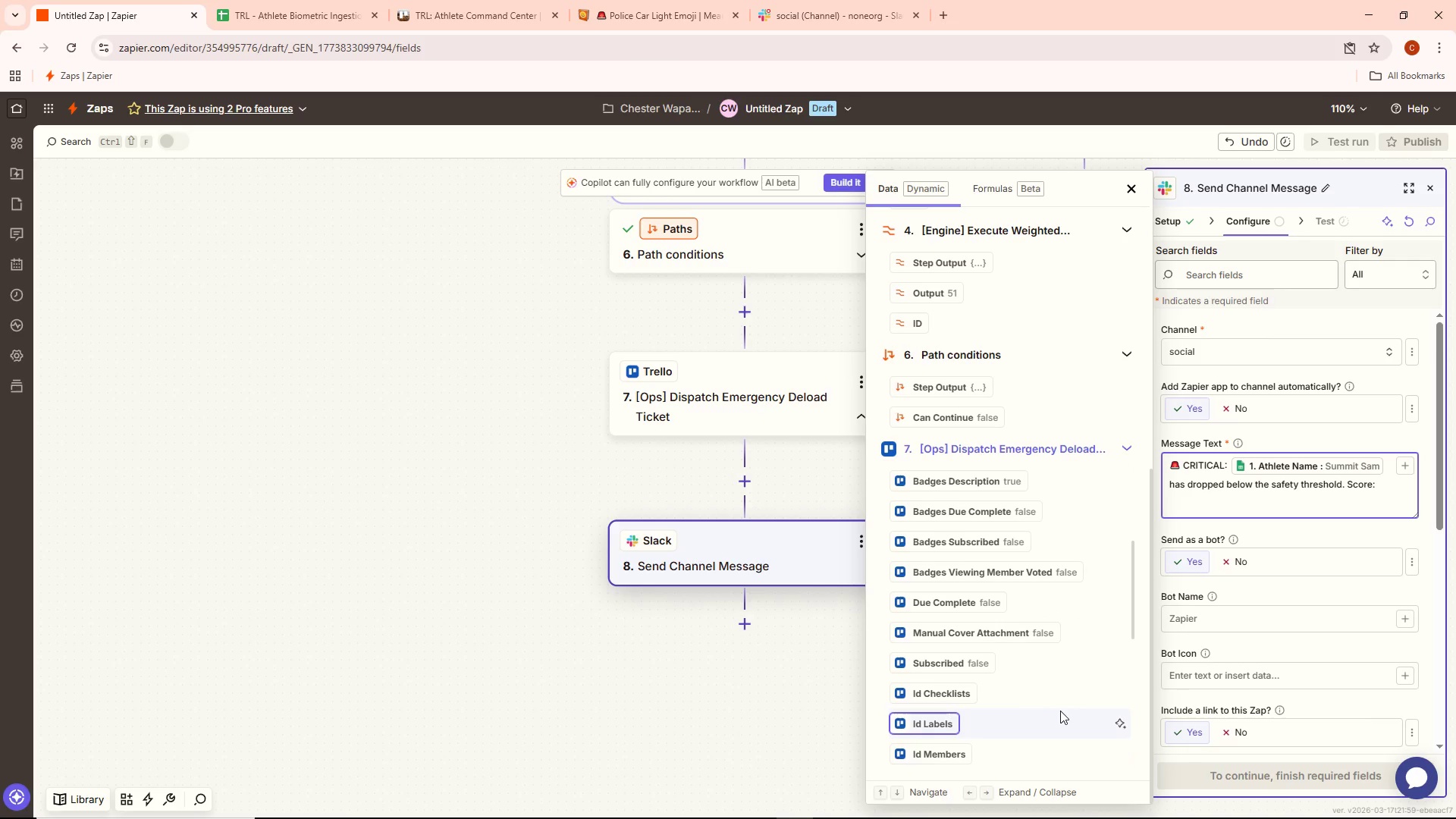 
wait(8.31)
 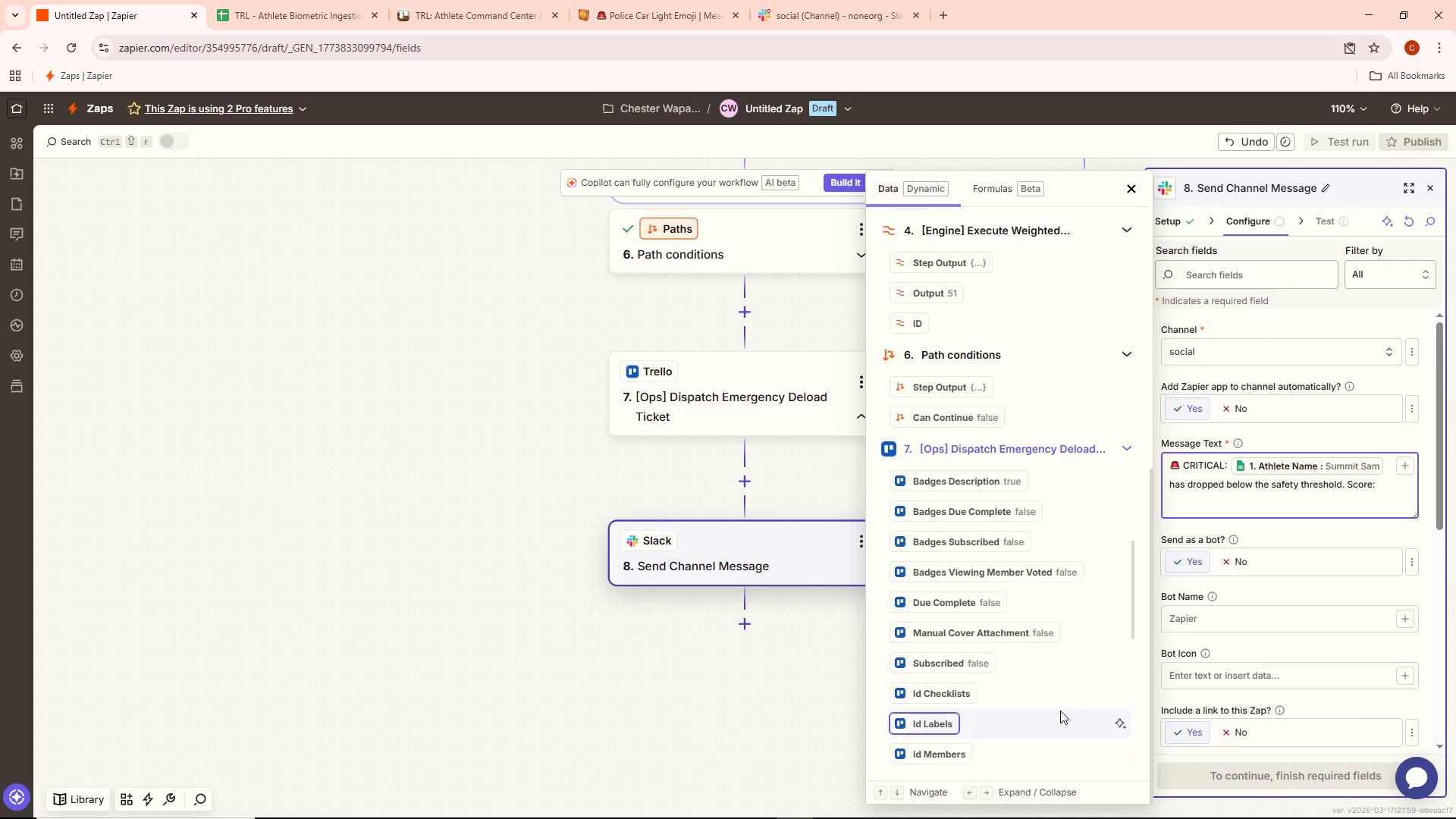 
scroll: coordinate [1026, 676], scroll_direction: up, amount: 11.0
 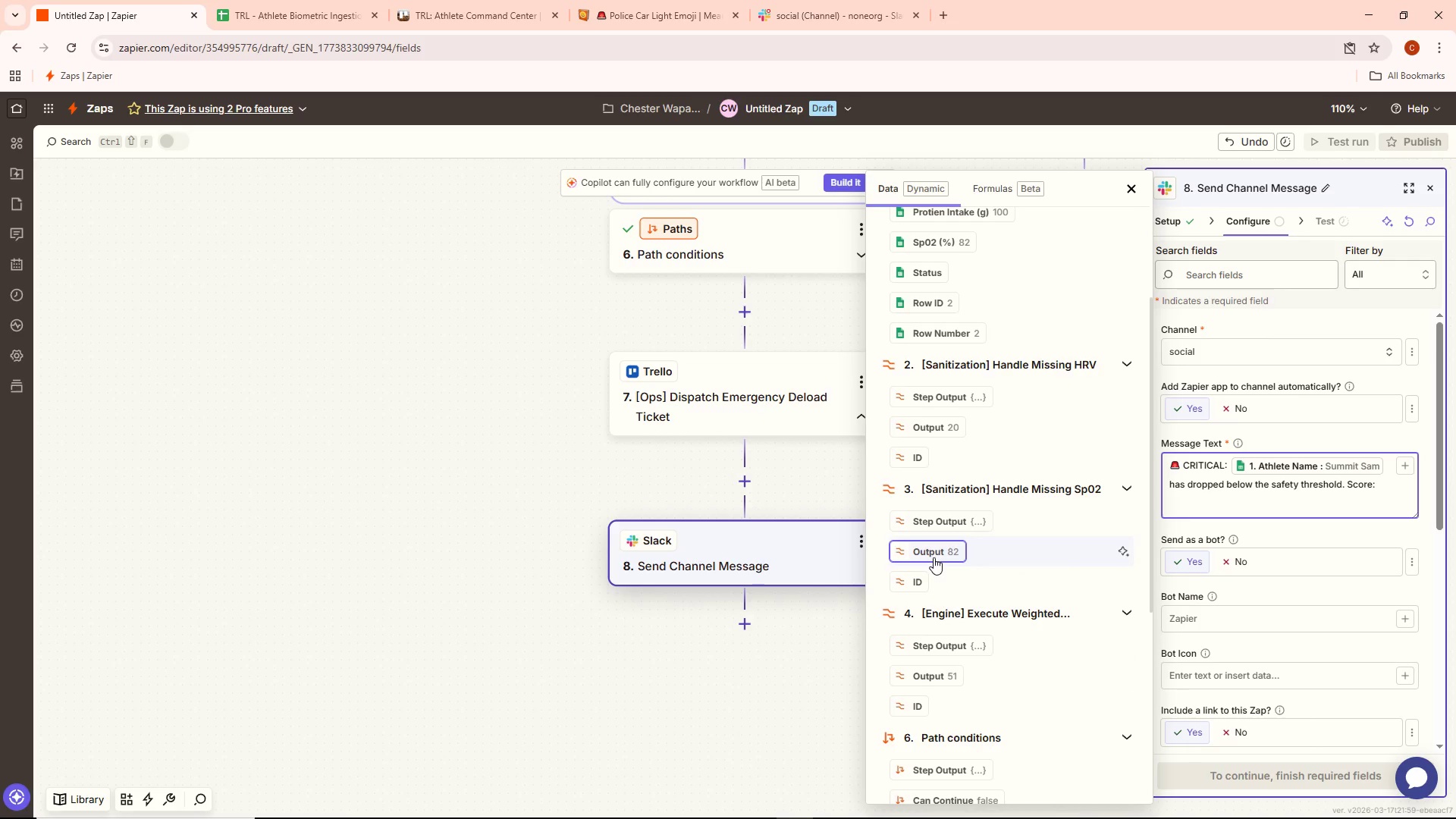 
left_click([943, 678])
 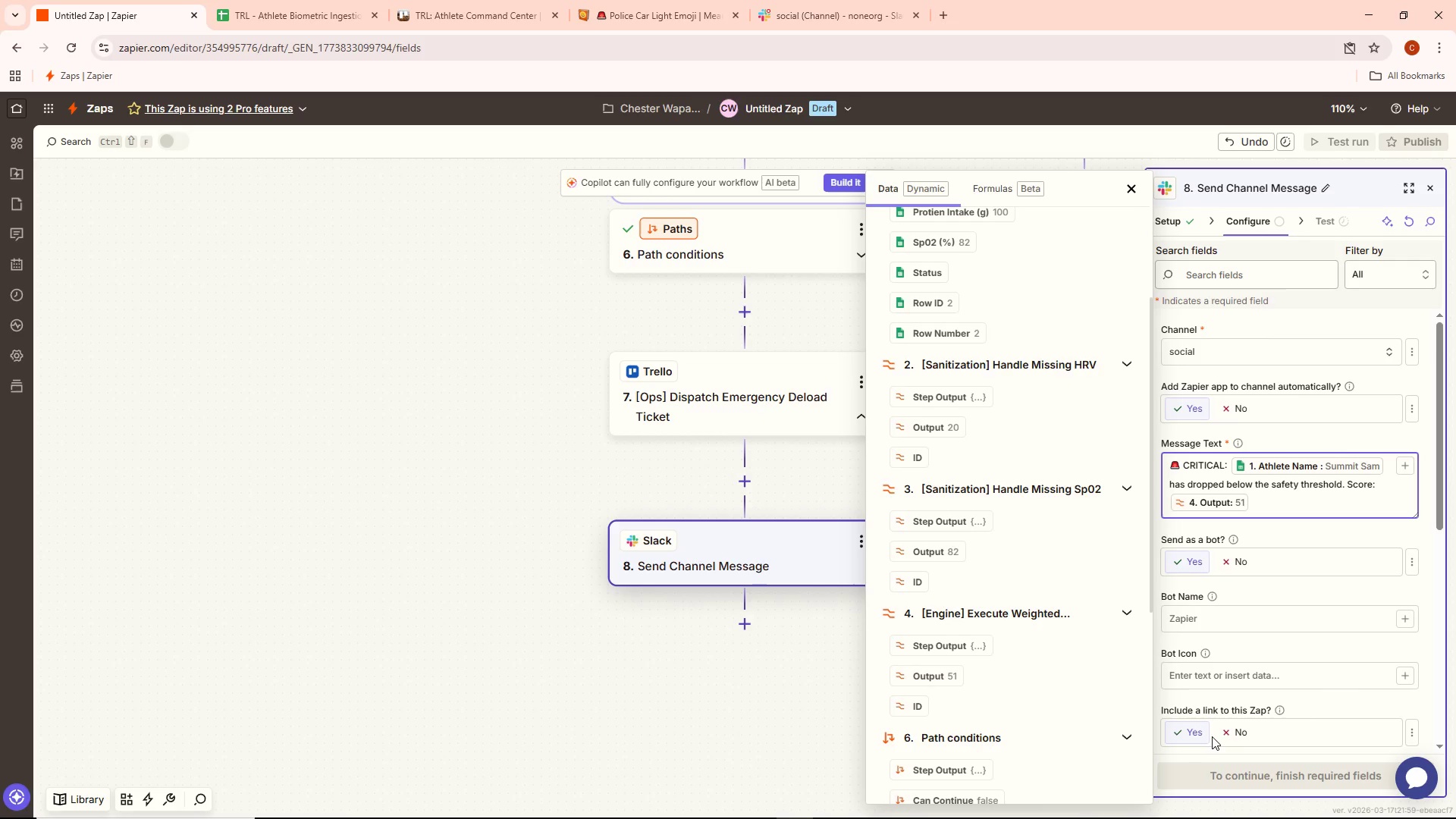 
wait(5.39)
 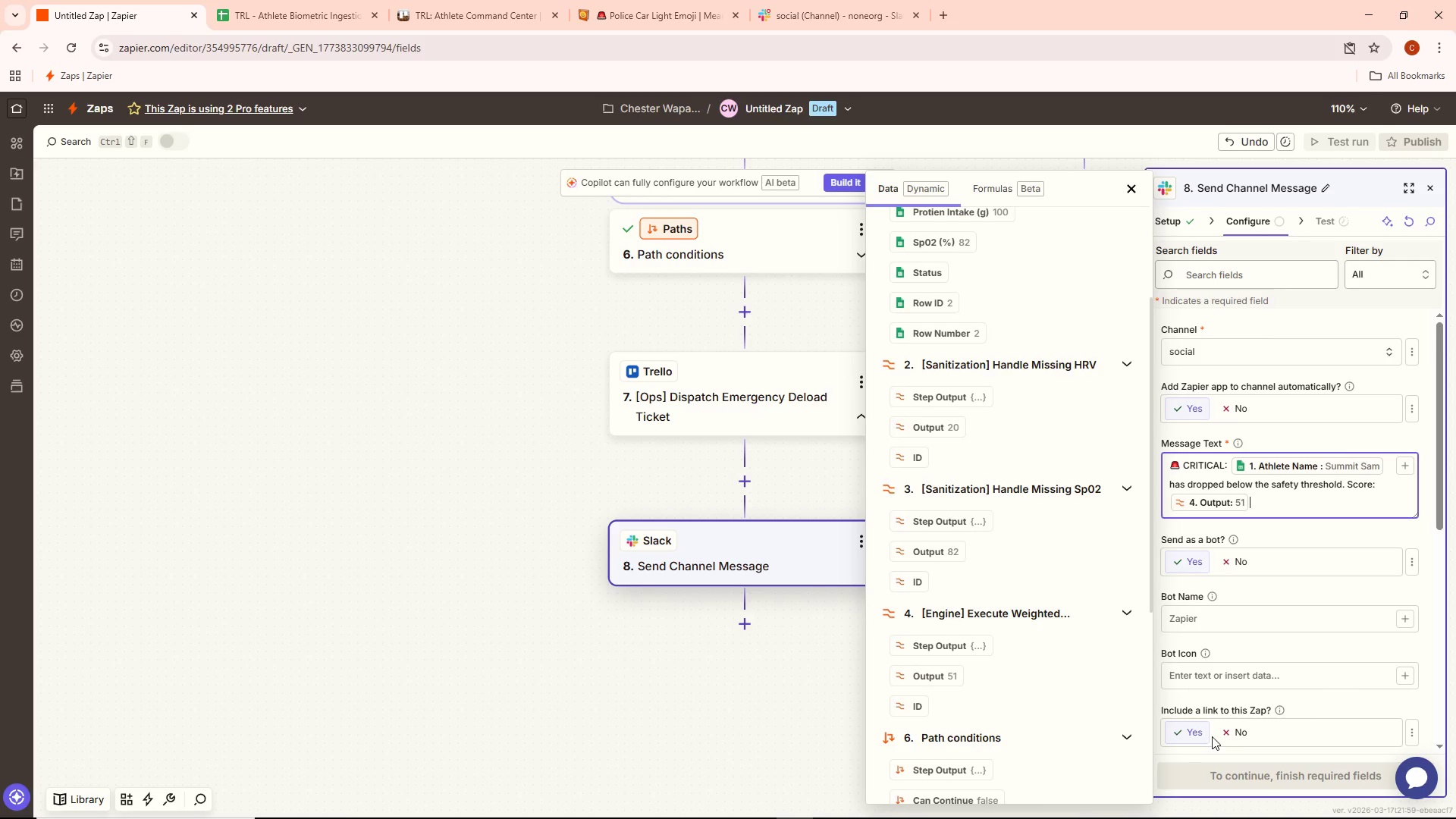 
type(. Check Trello immediatyer)
key(Backspace)
key(Backspace)
key(Backspace)
type(ely.)
 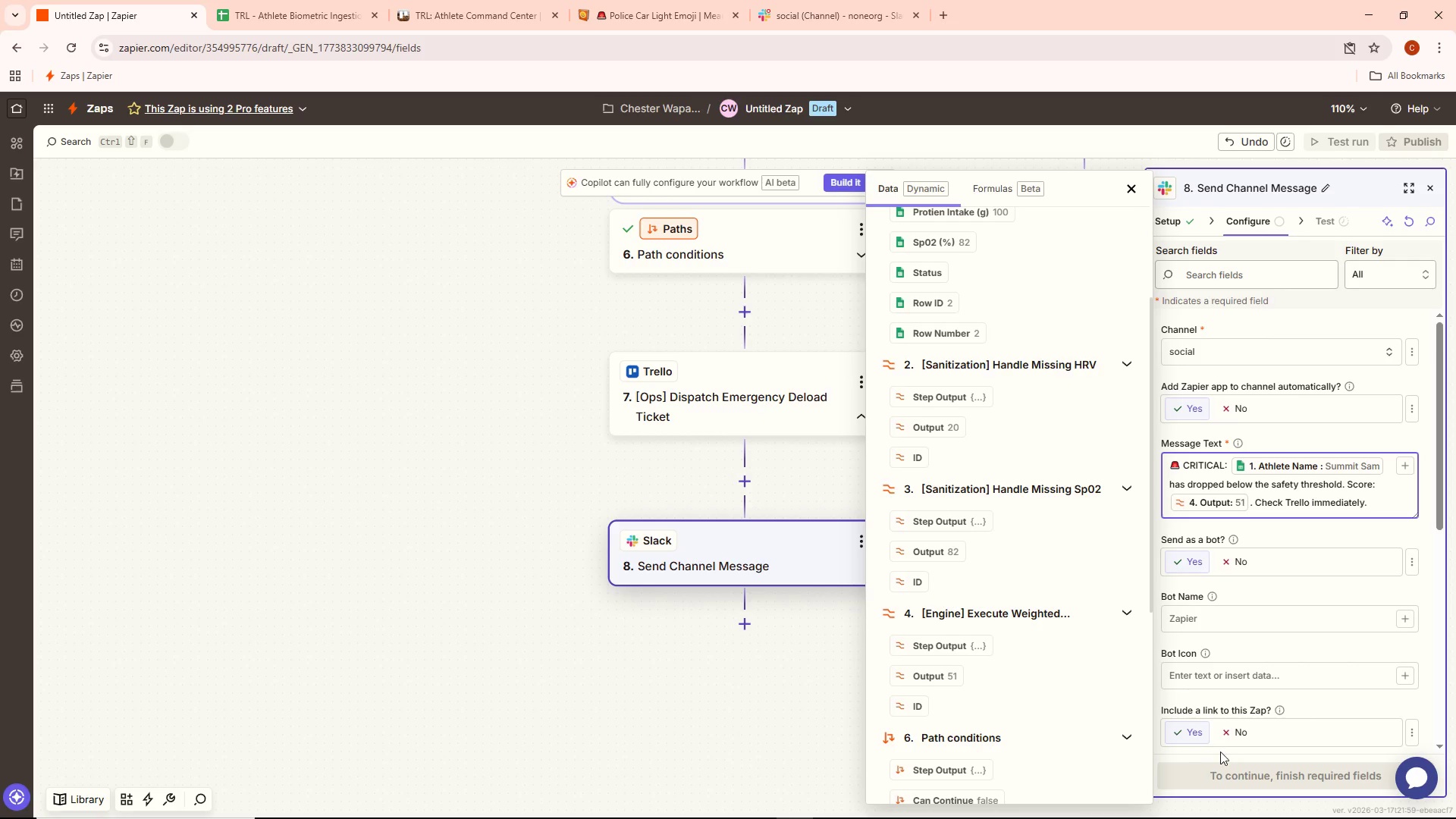 
left_click([1431, 587])
 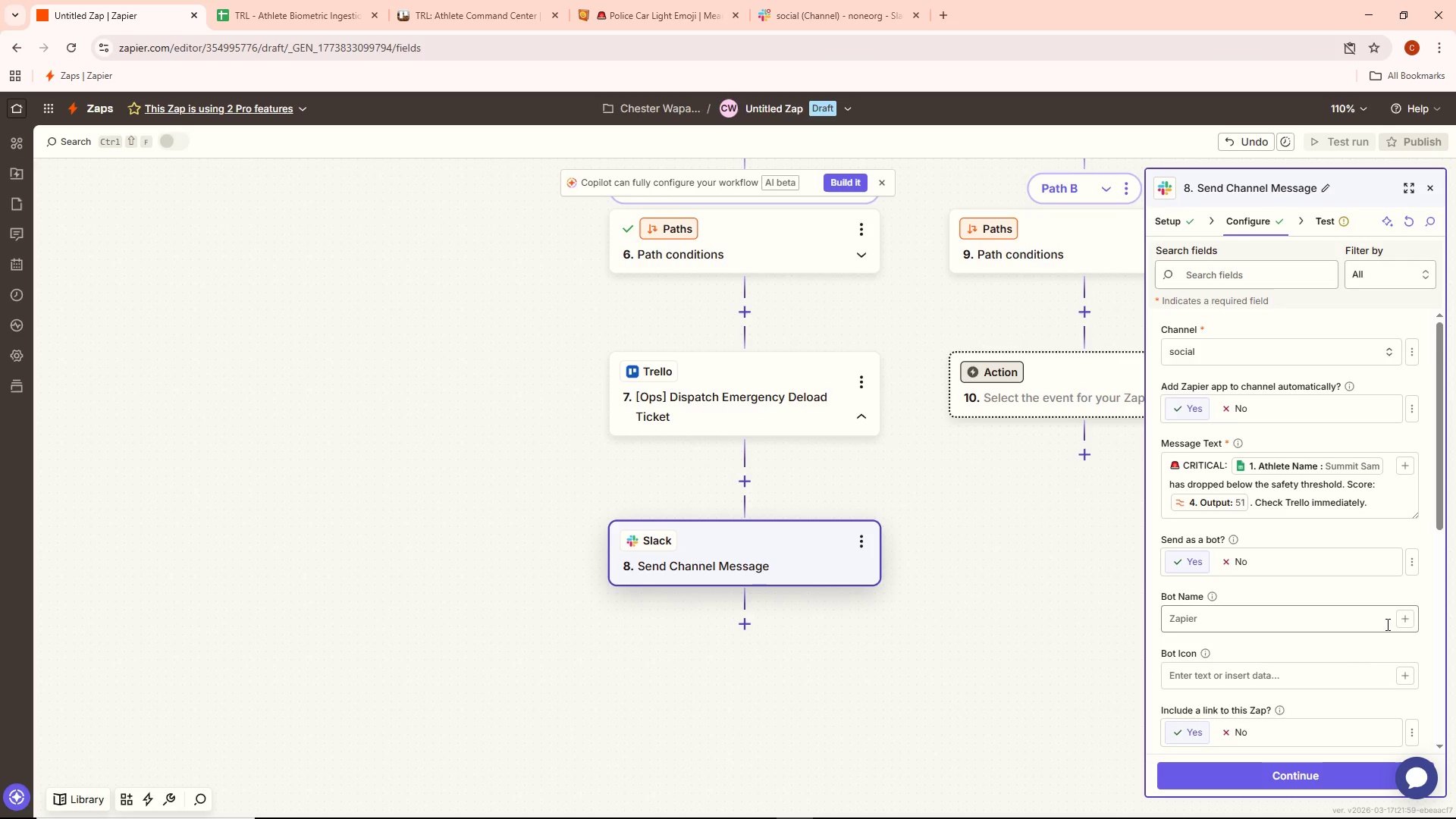 
scroll: coordinate [1354, 673], scroll_direction: down, amount: 11.0
 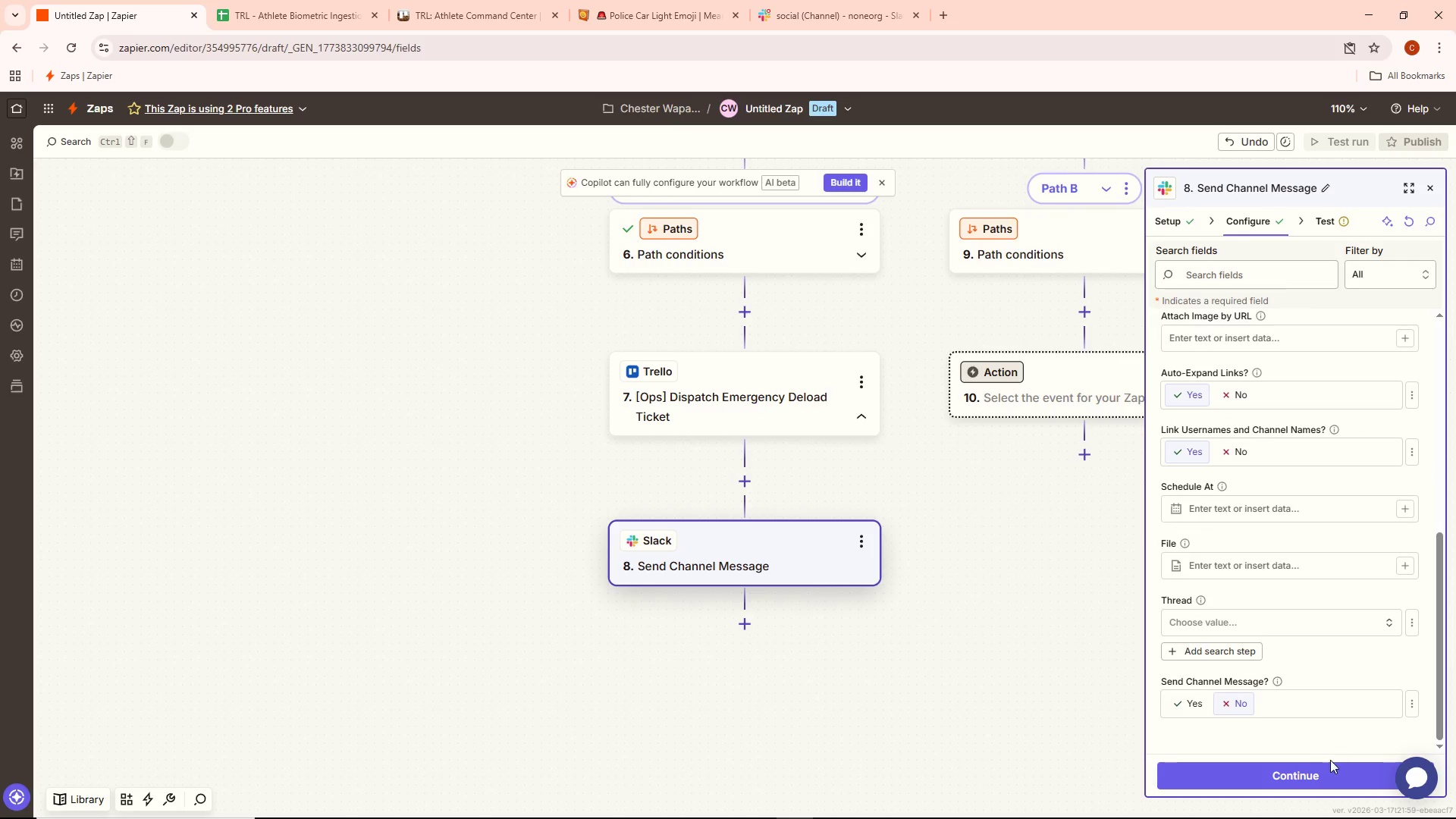 
left_click([1308, 779])
 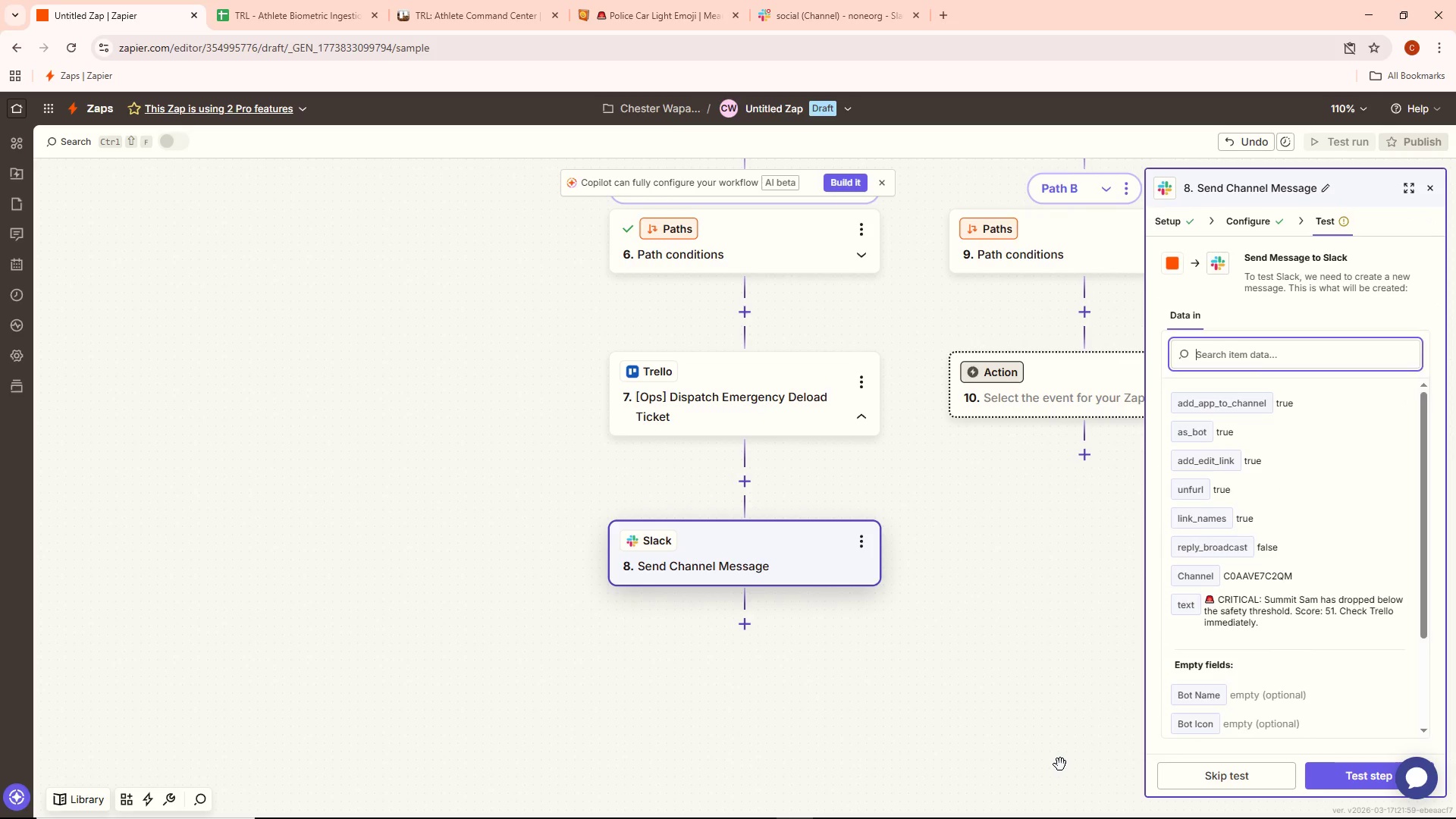 
left_click([1022, 712])
 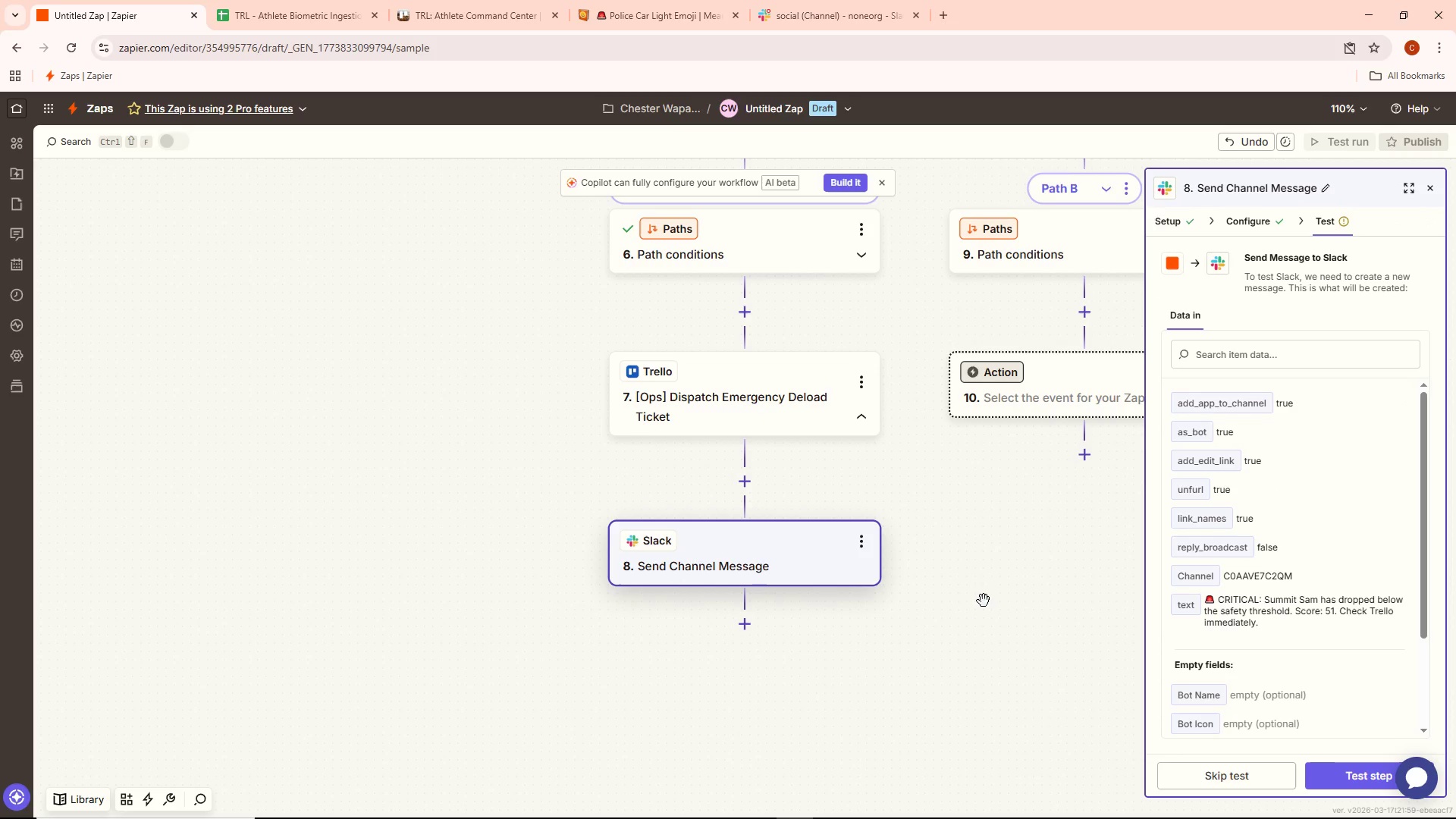 
left_click_drag(start_coordinate=[984, 596], to_coordinate=[685, 770])
 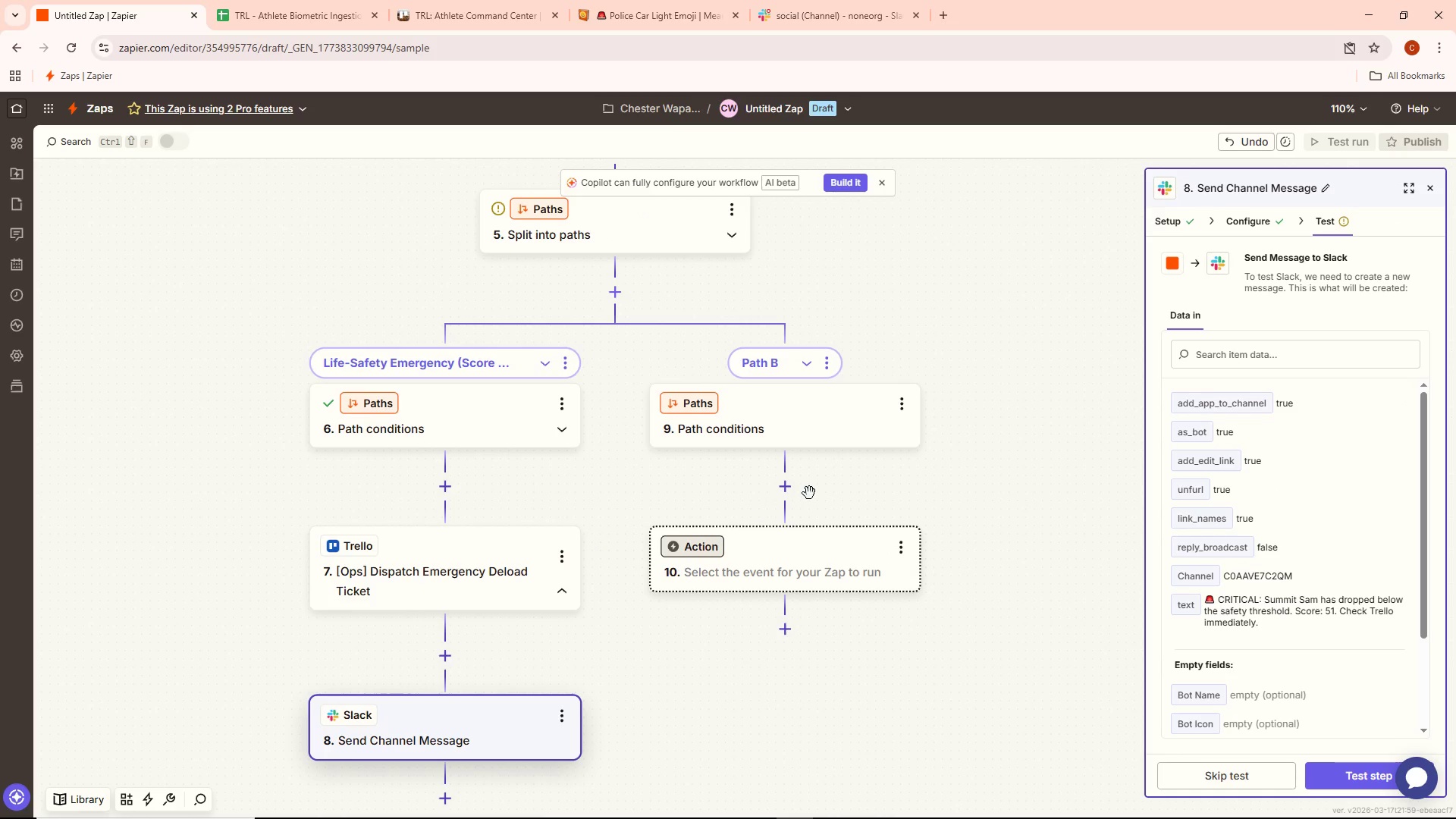 
scroll: coordinate [978, 438], scroll_direction: up, amount: 1.0
 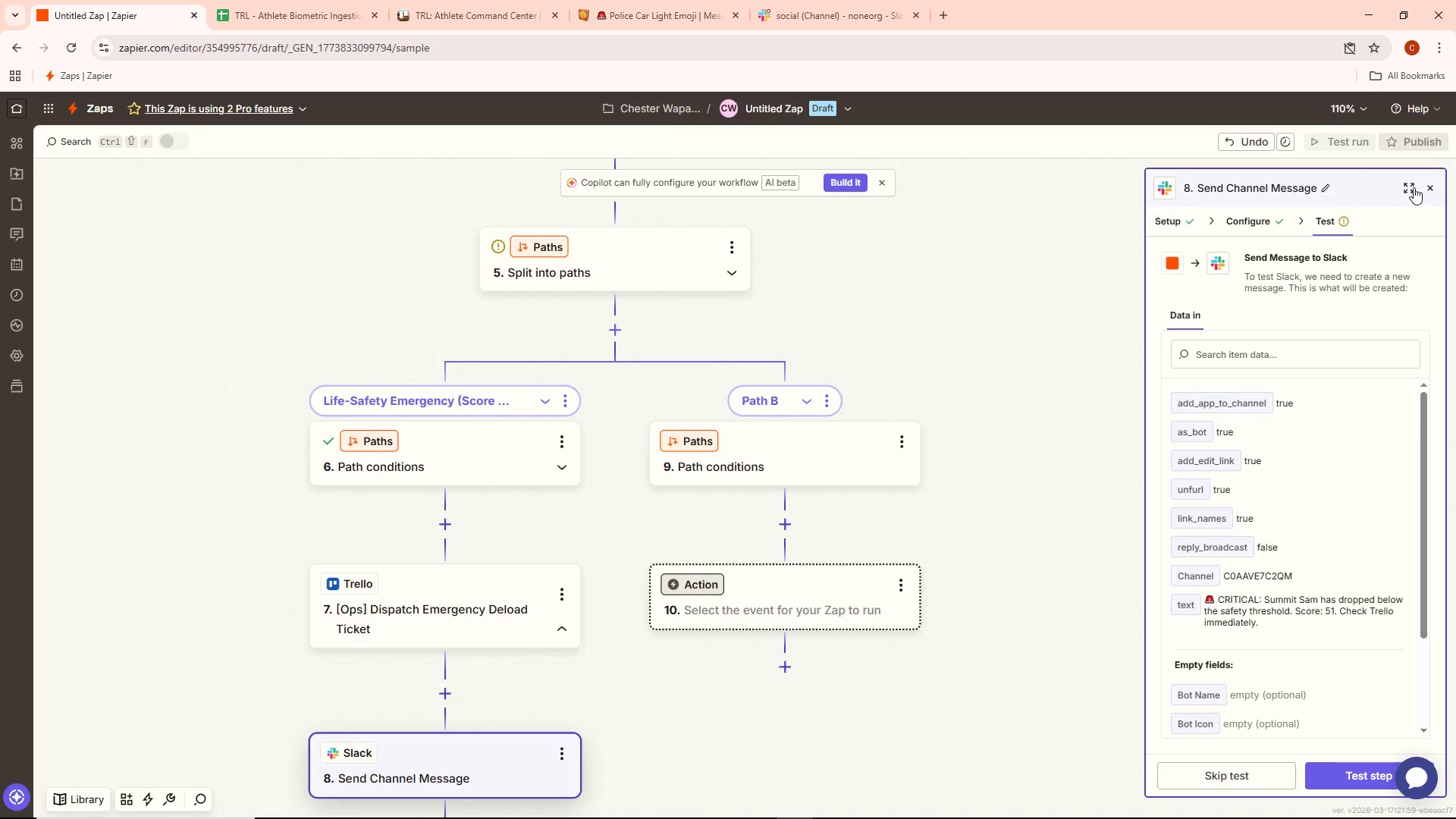 
left_click([1433, 185])
 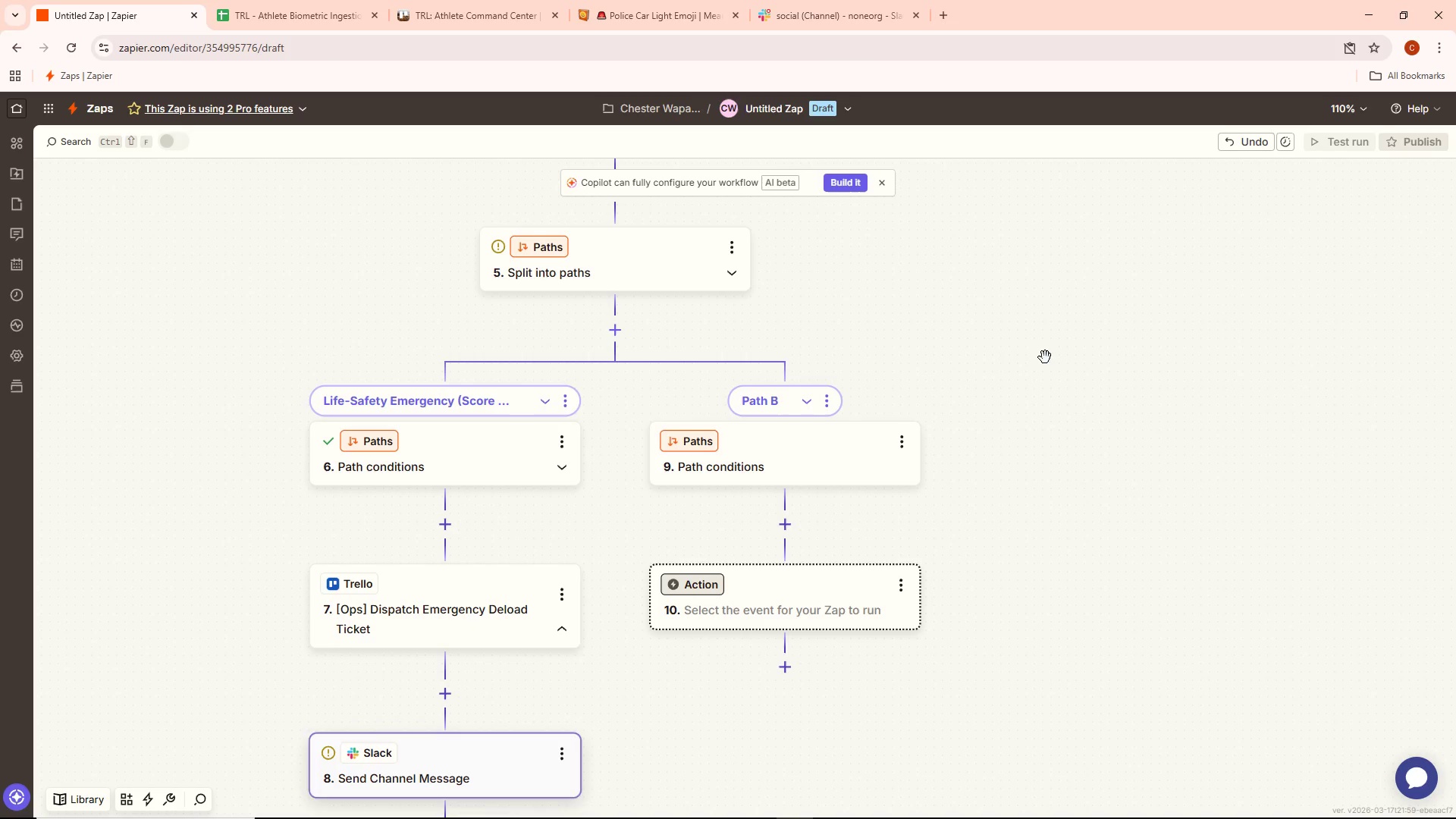 
scroll: coordinate [994, 366], scroll_direction: down, amount: 2.0
 